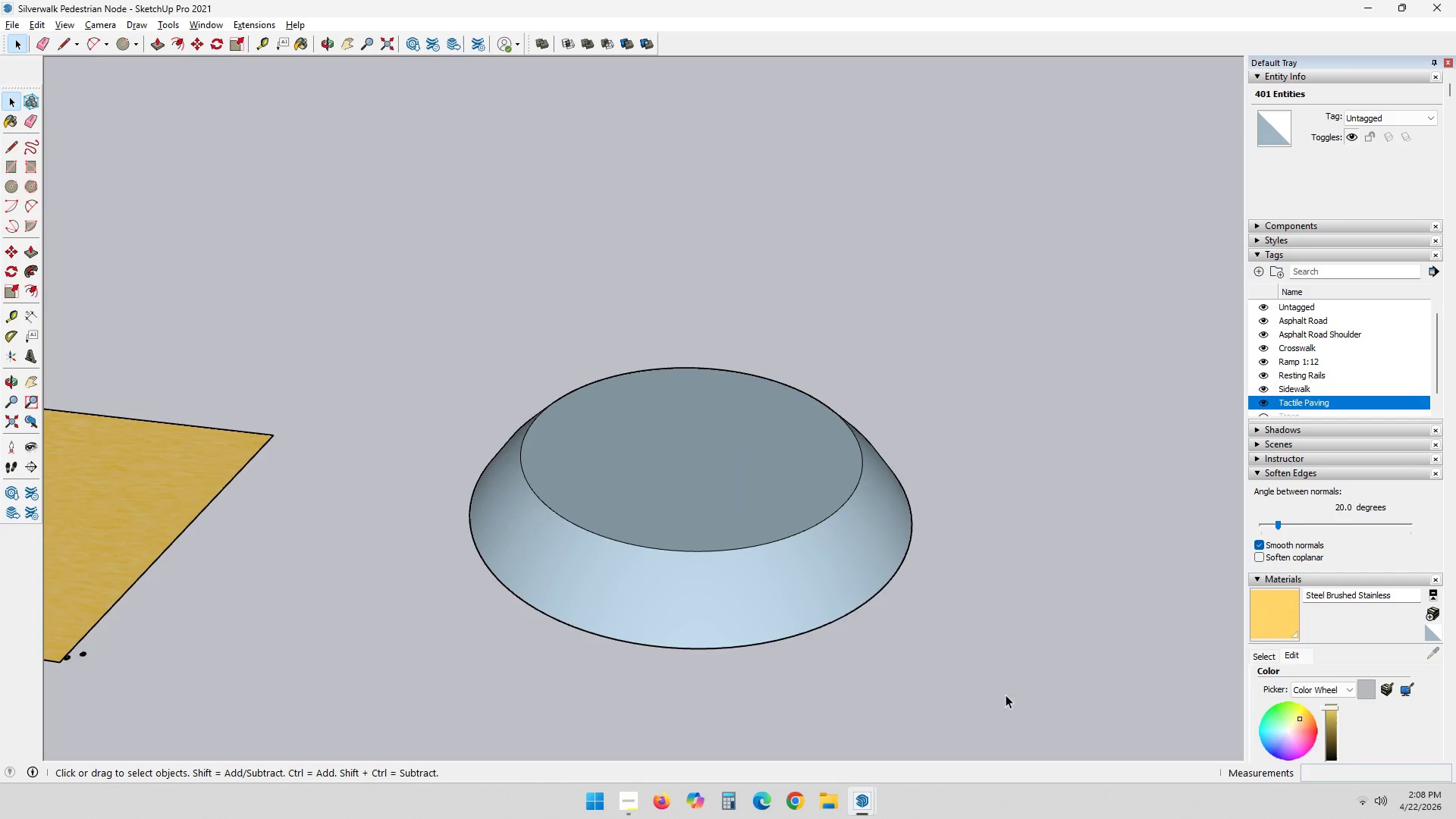 
left_click_drag(start_coordinate=[494, 313], to_coordinate=[479, 314])
 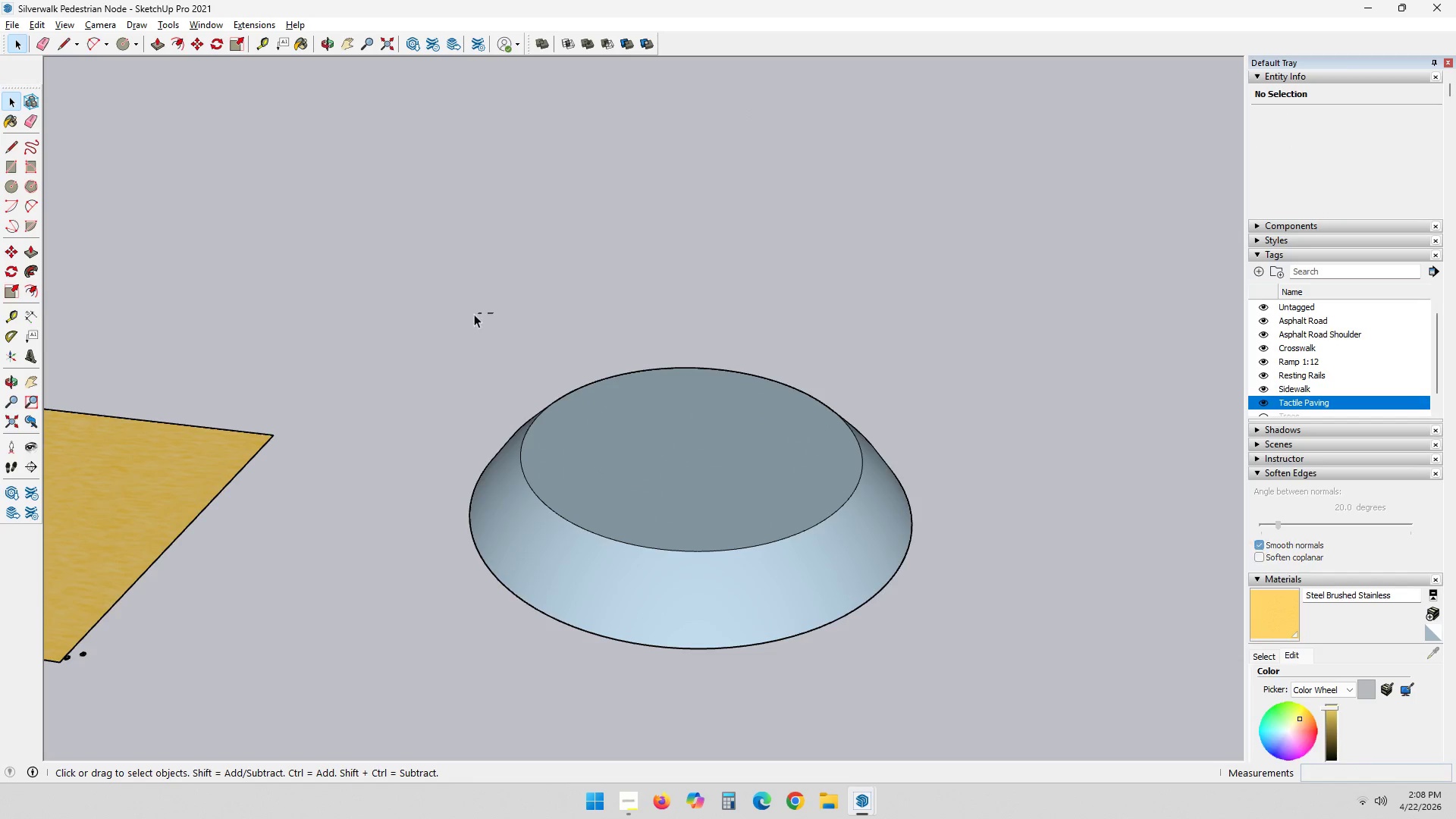 
left_click_drag(start_coordinate=[466, 321], to_coordinate=[1015, 684])
 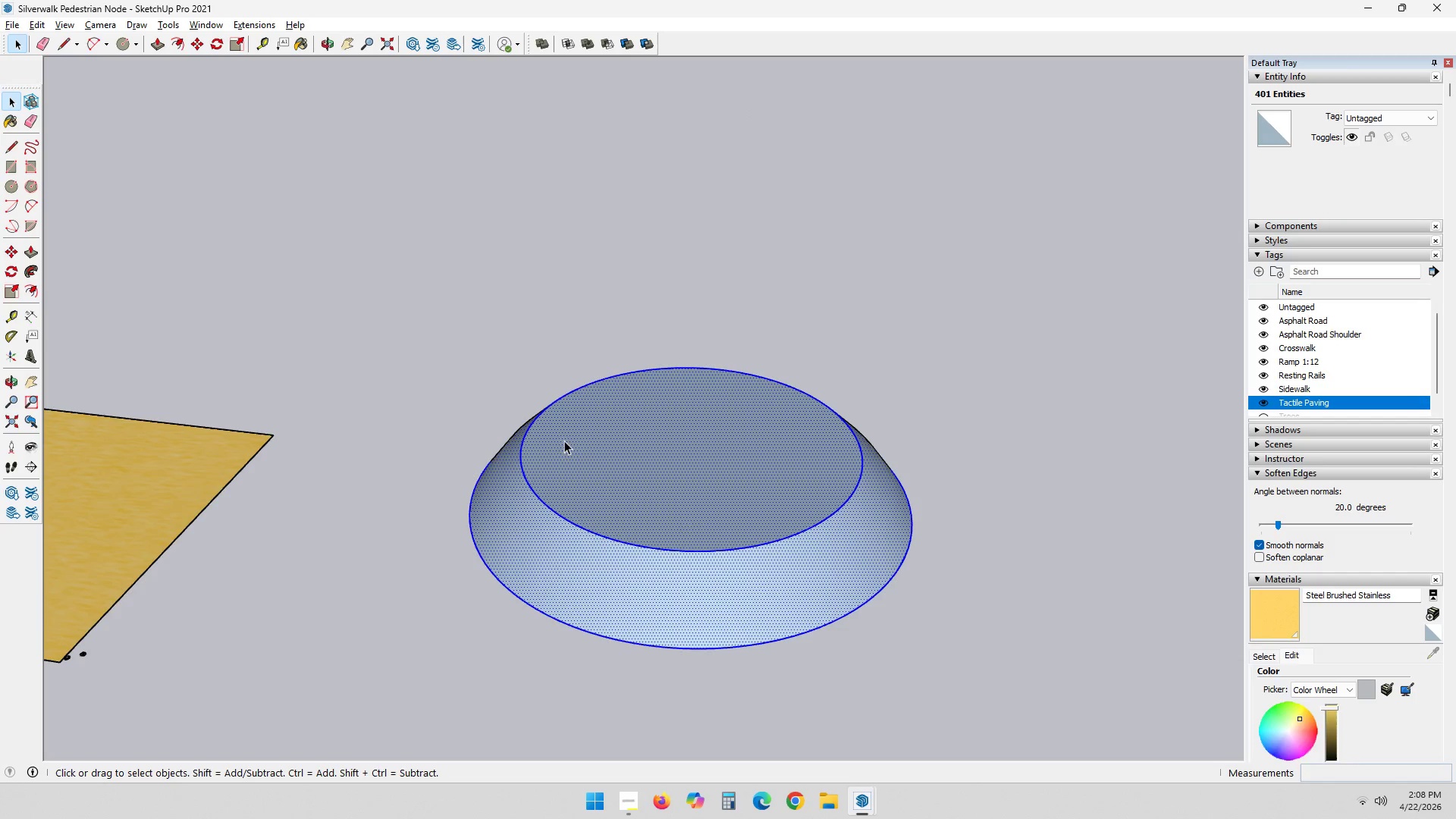 
double_click([963, 705])
 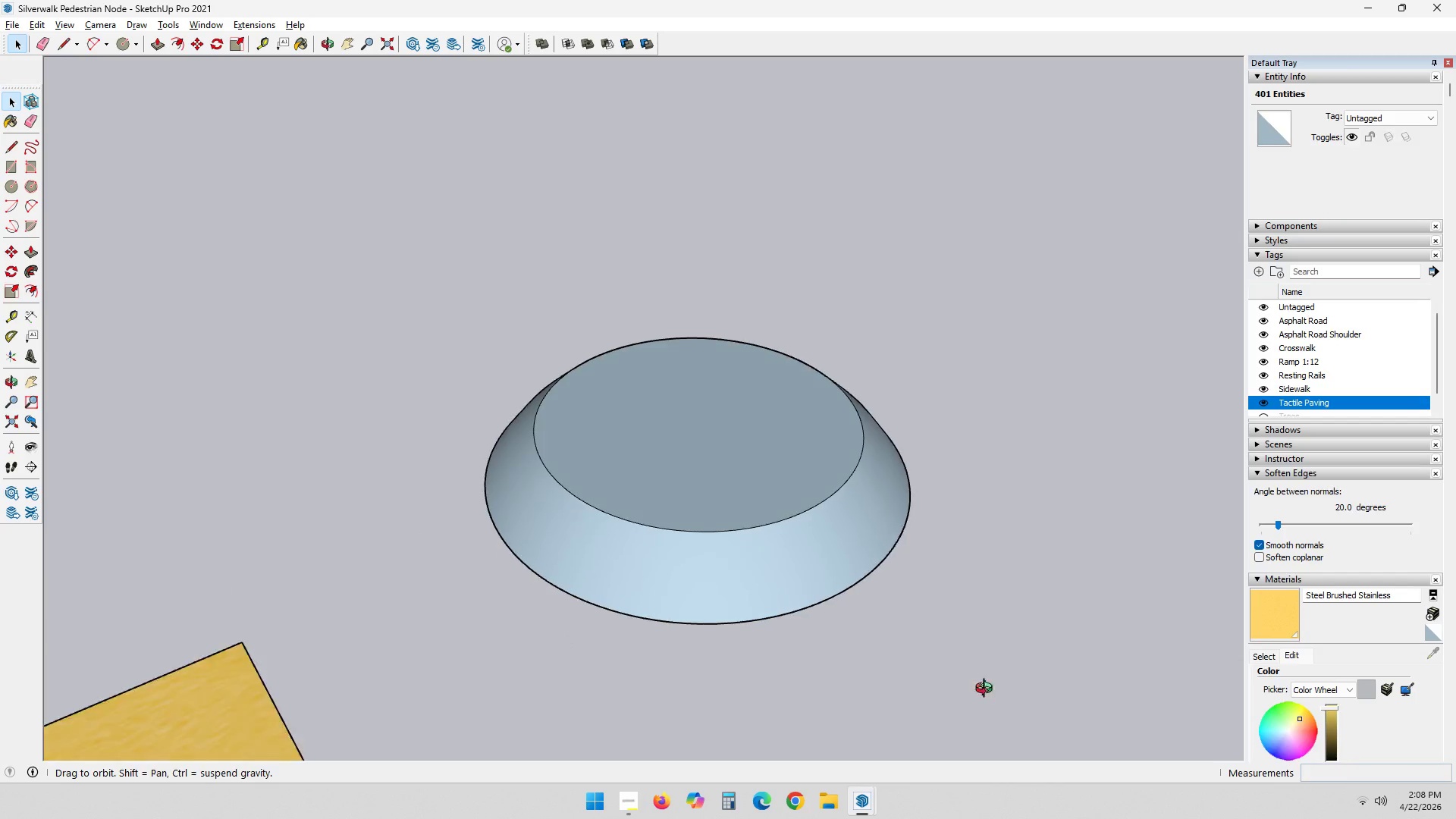 
scroll: coordinate [908, 646], scroll_direction: down, amount: 3.0
 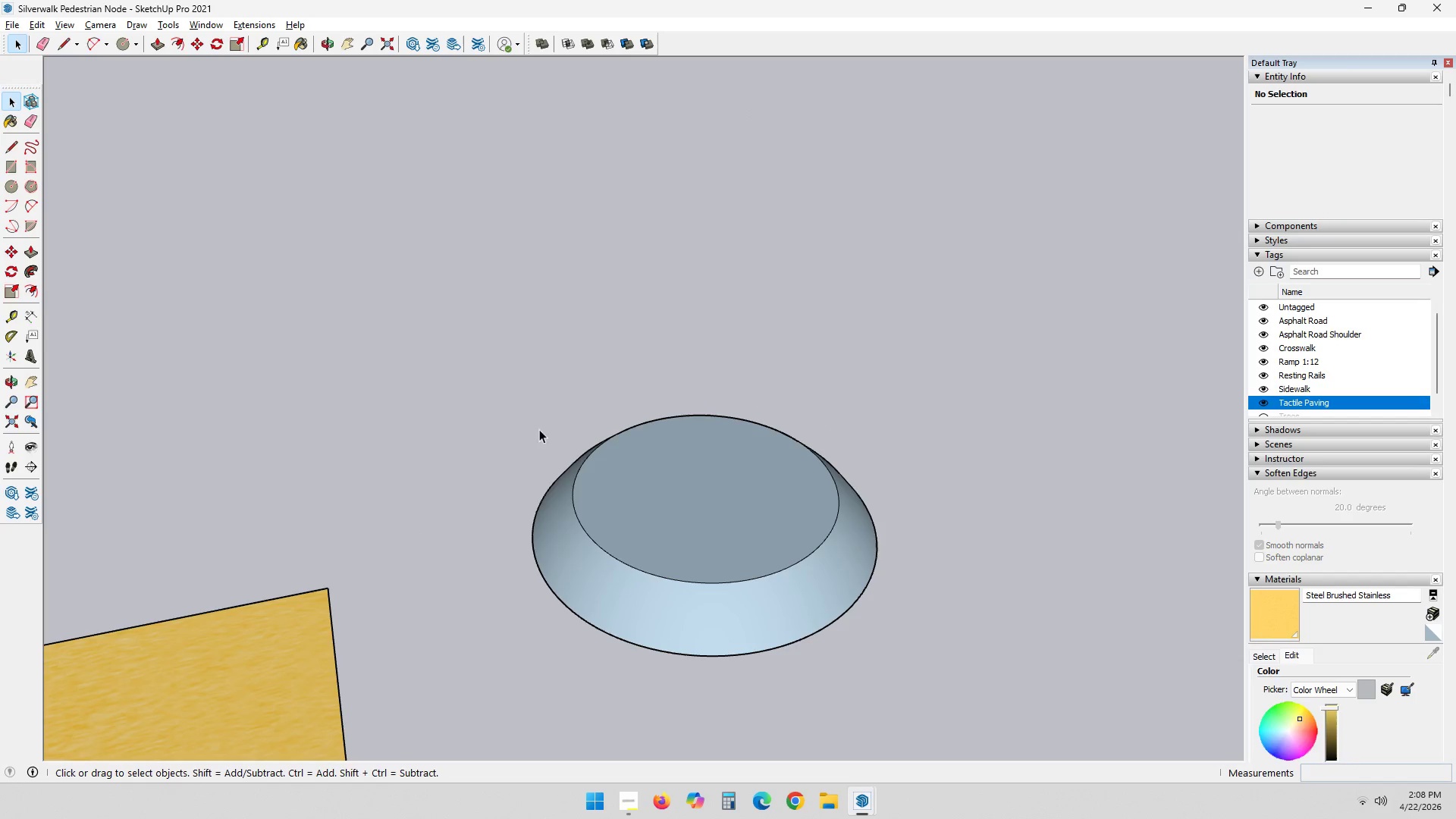 
left_click_drag(start_coordinate=[469, 347], to_coordinate=[992, 723])
 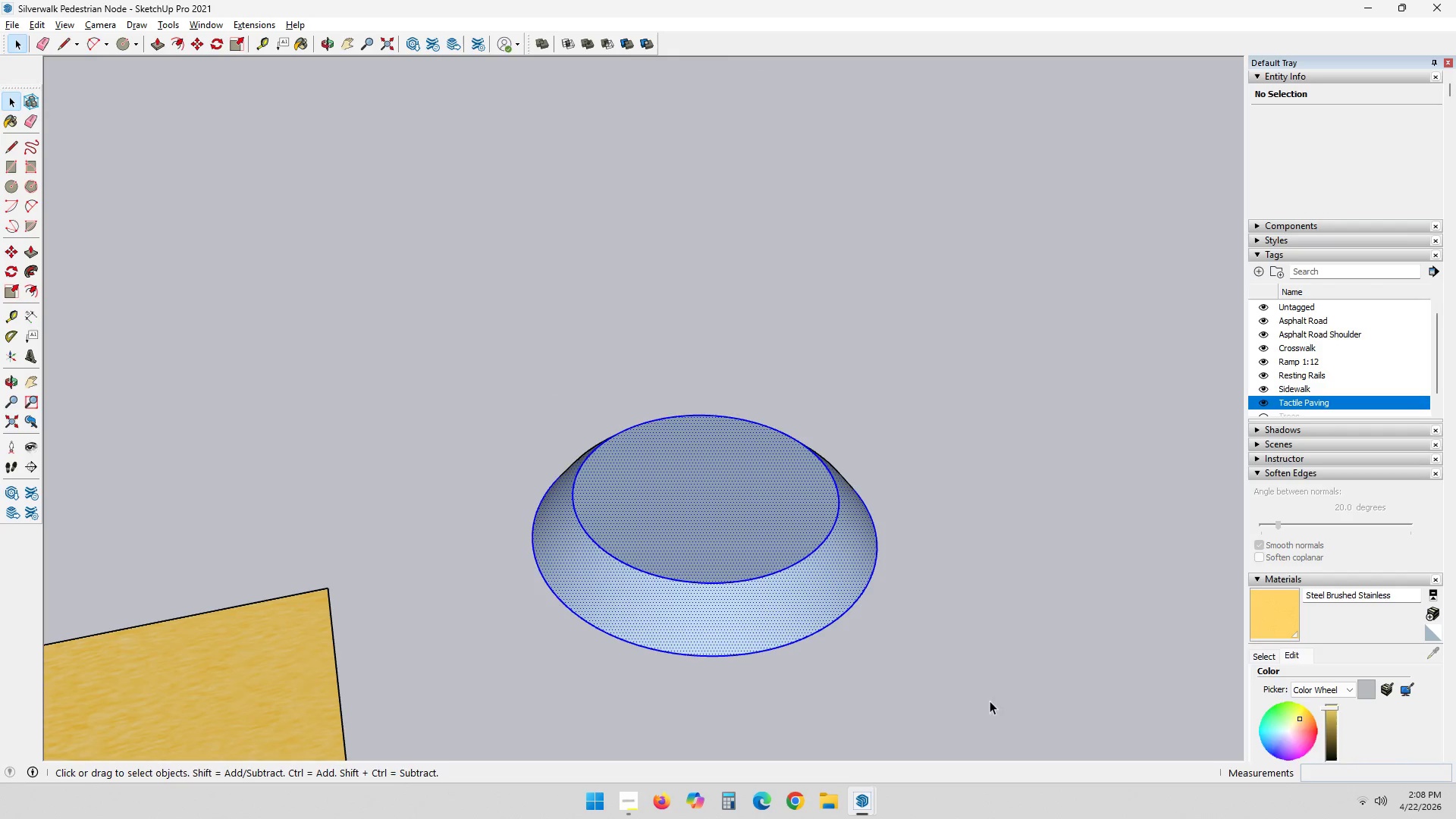 
key(S)
 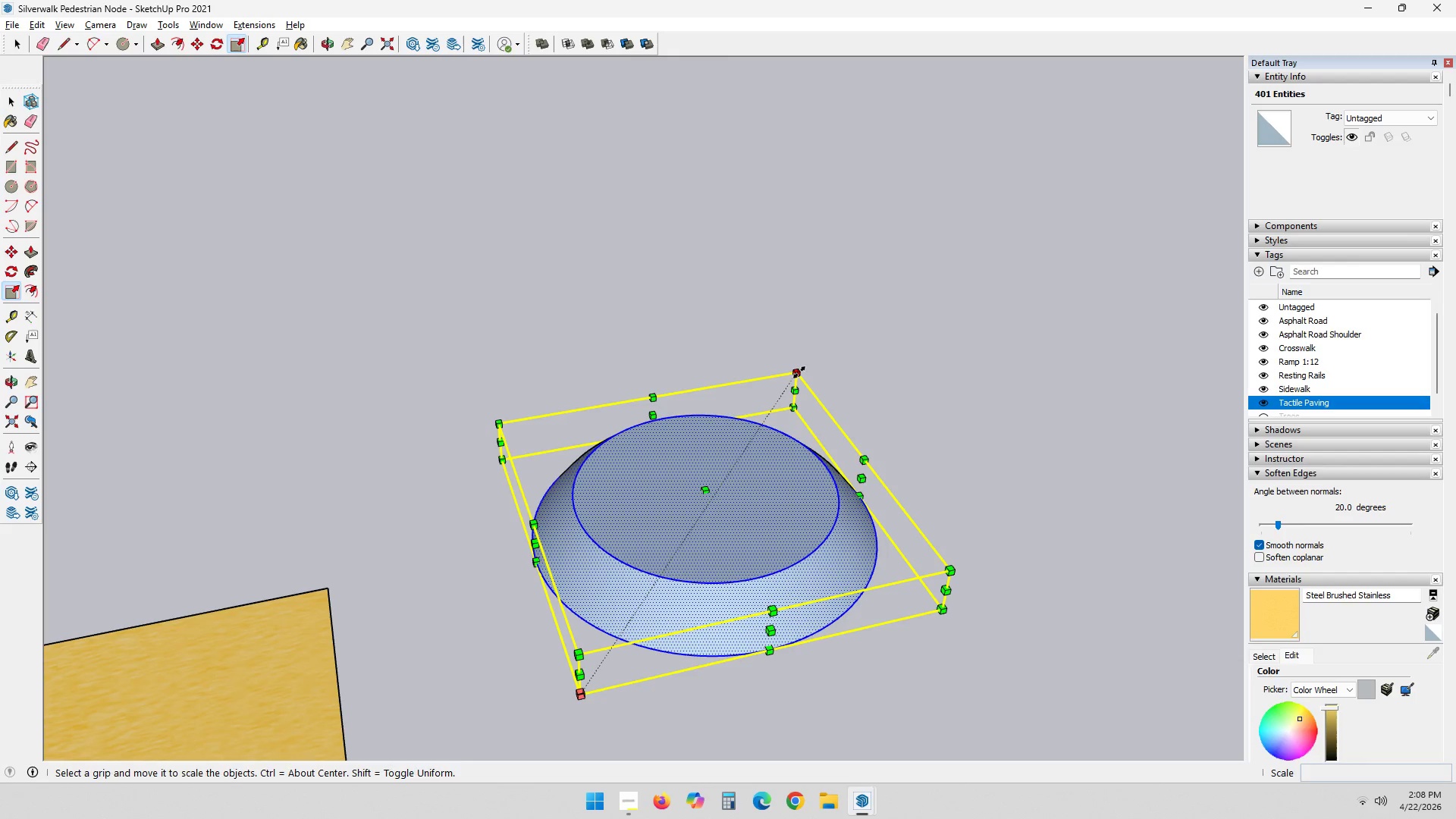 
left_click([798, 373])
 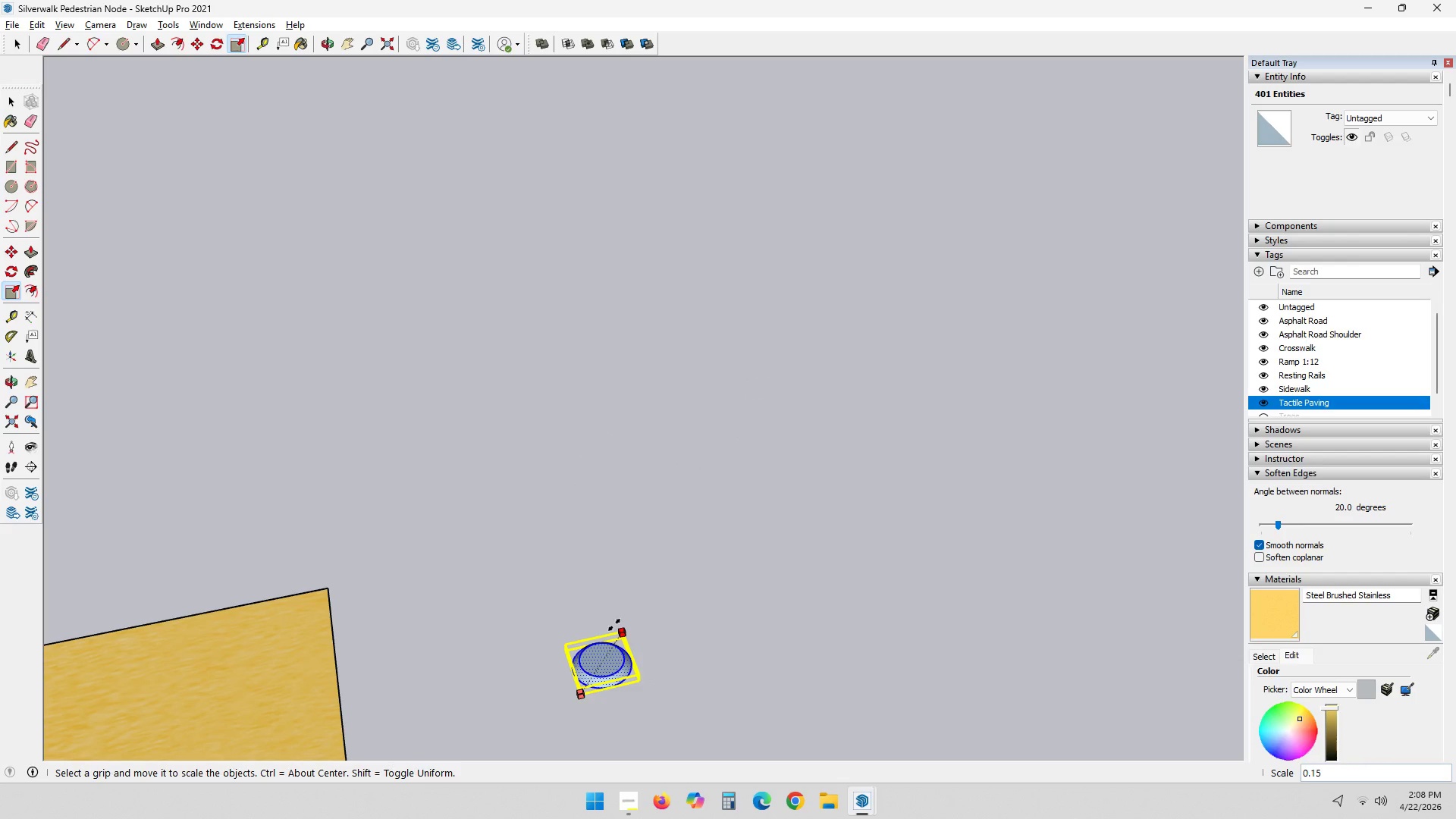 
key(Numpad1)
 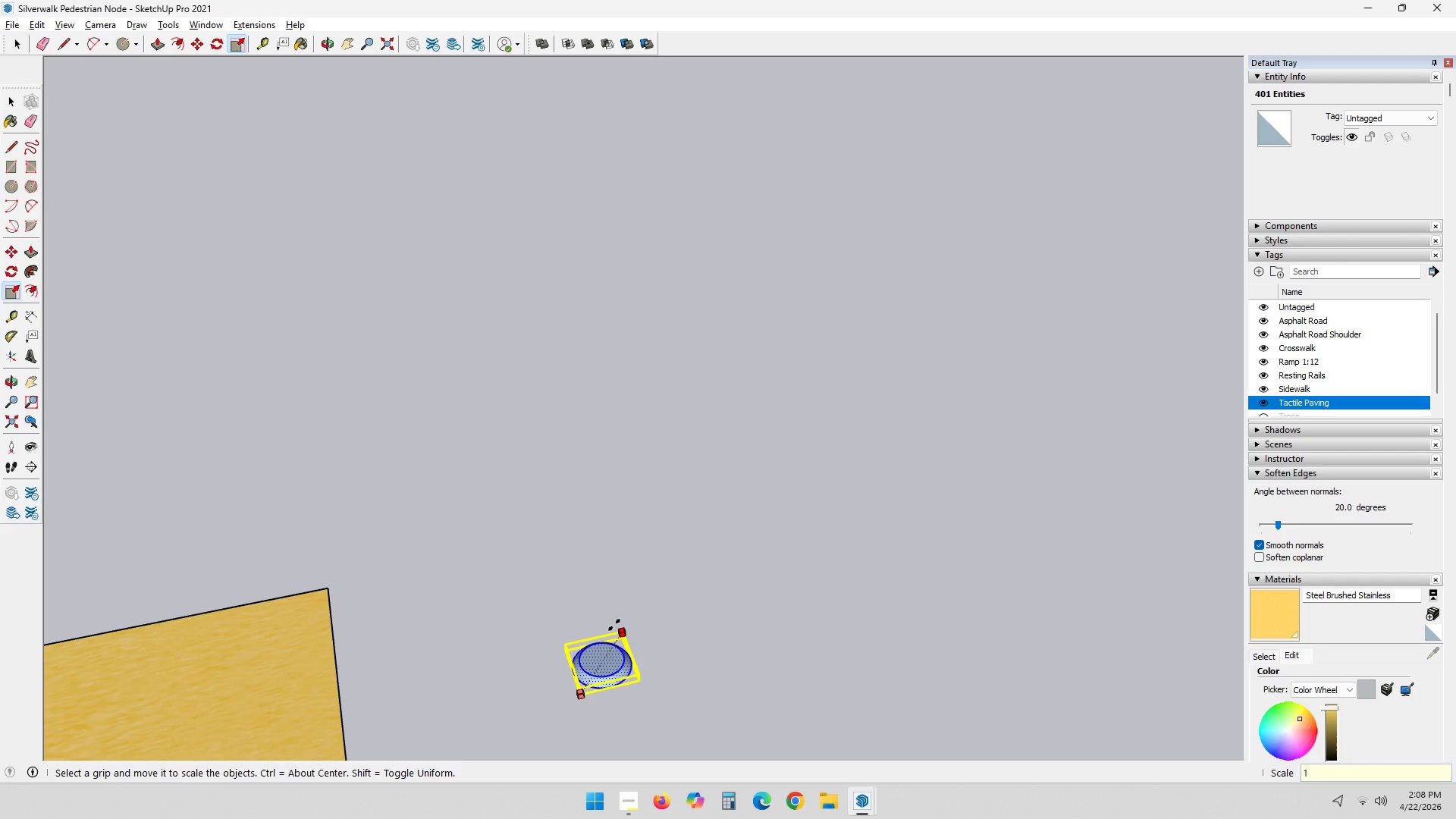 
key(Numpad0)
 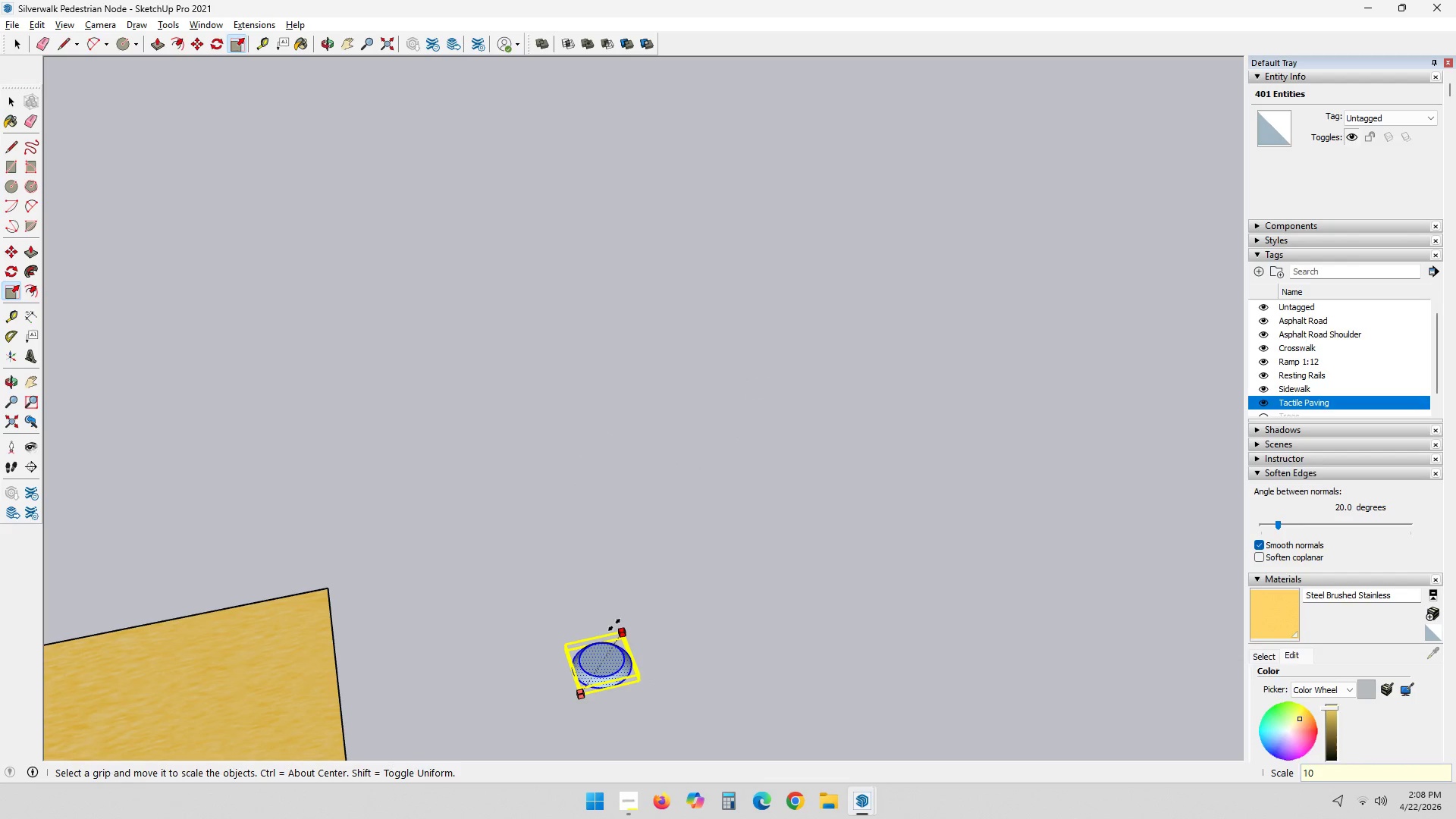 
key(Numpad0)
 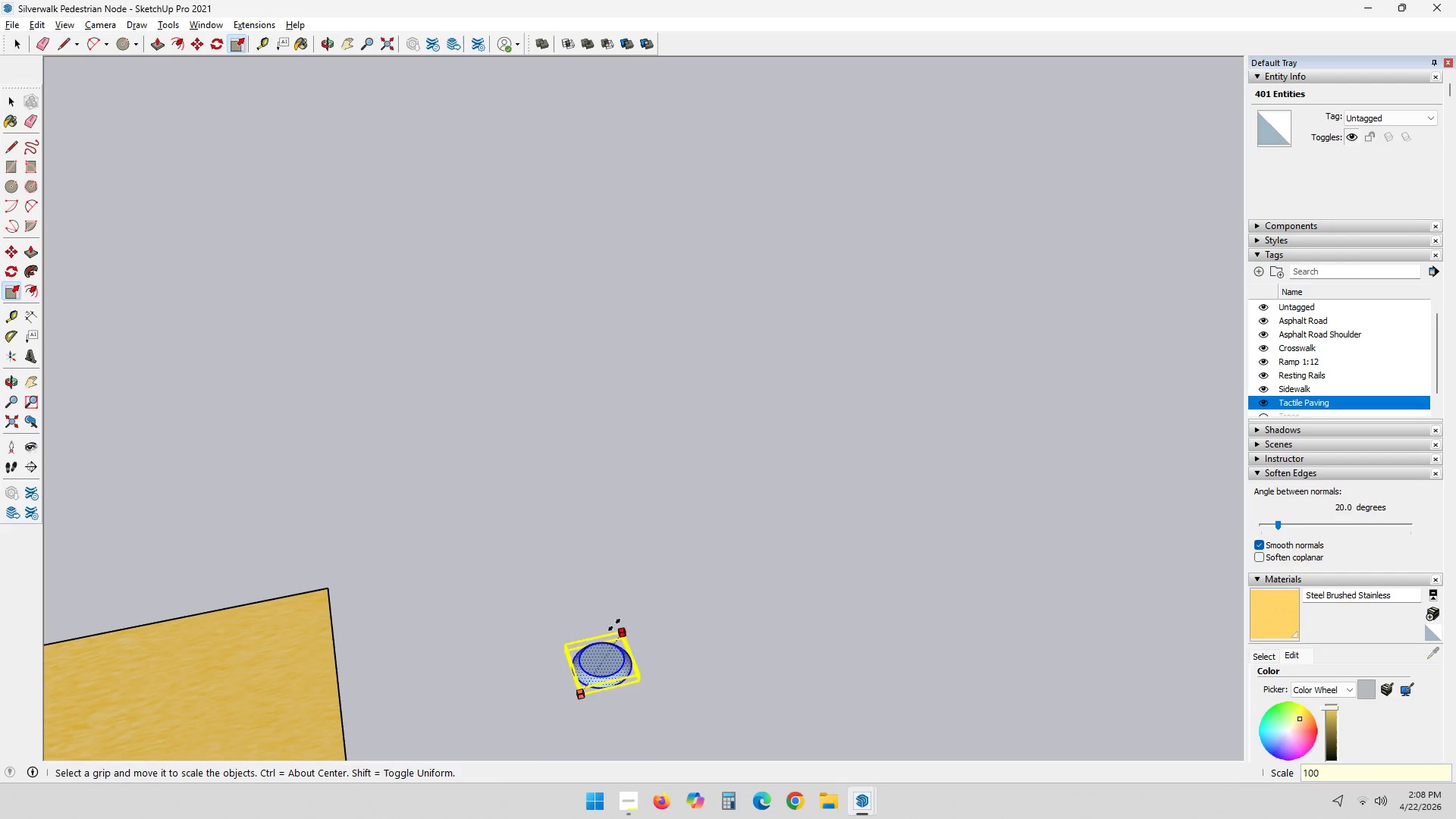 
key(NumpadEnter)
 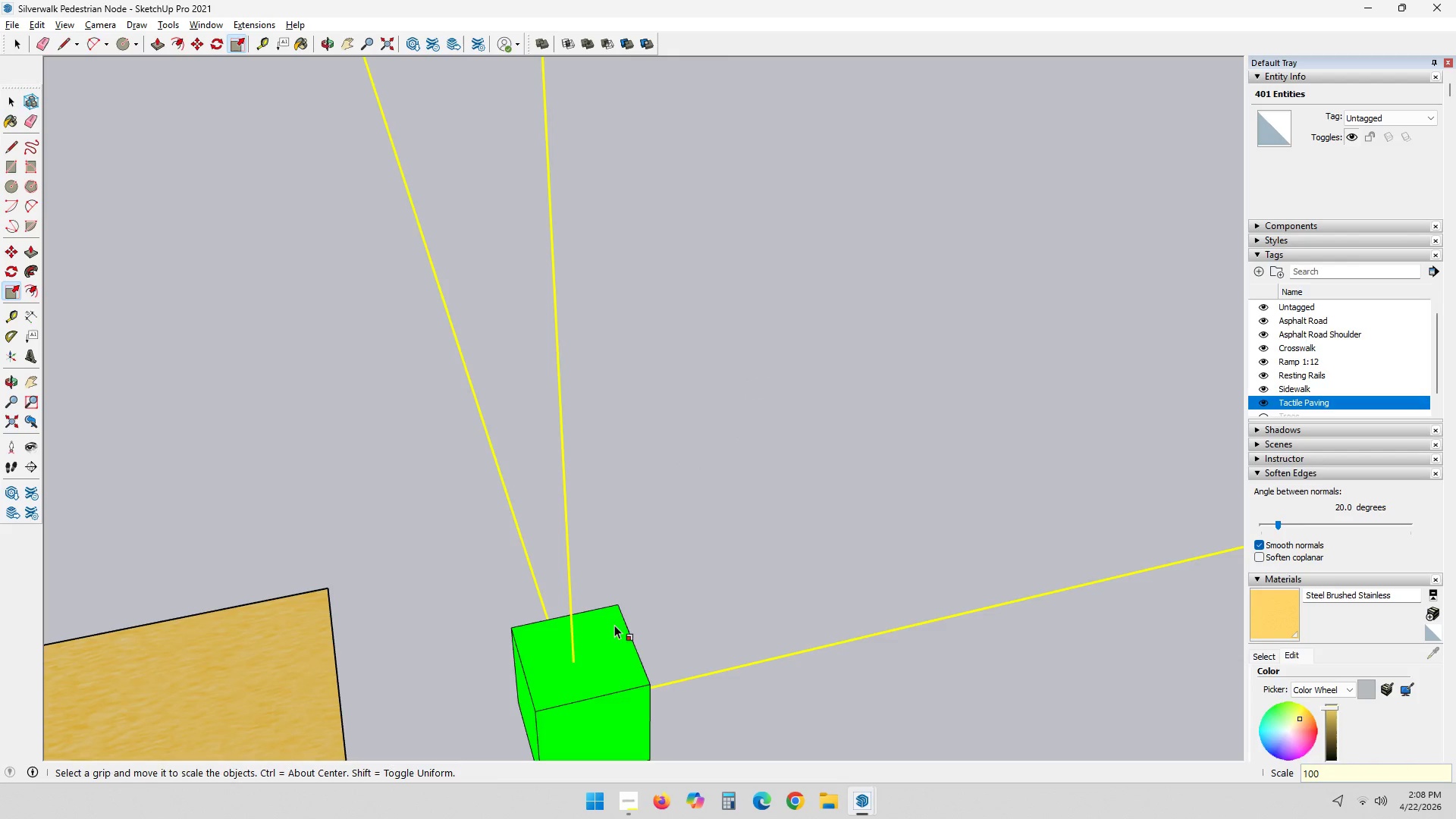 
key(Control+ControlLeft)
 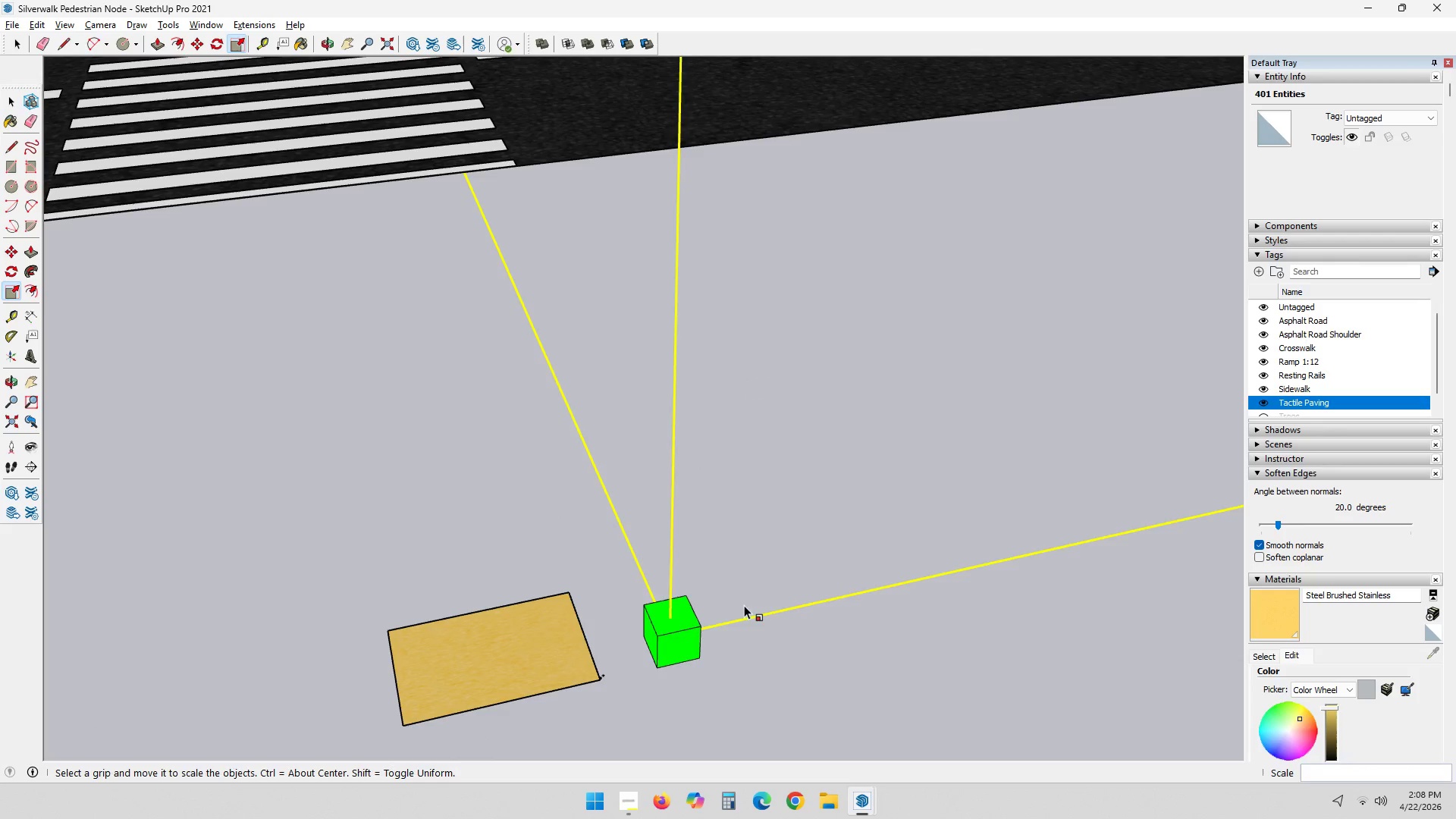 
key(Control+Z)
 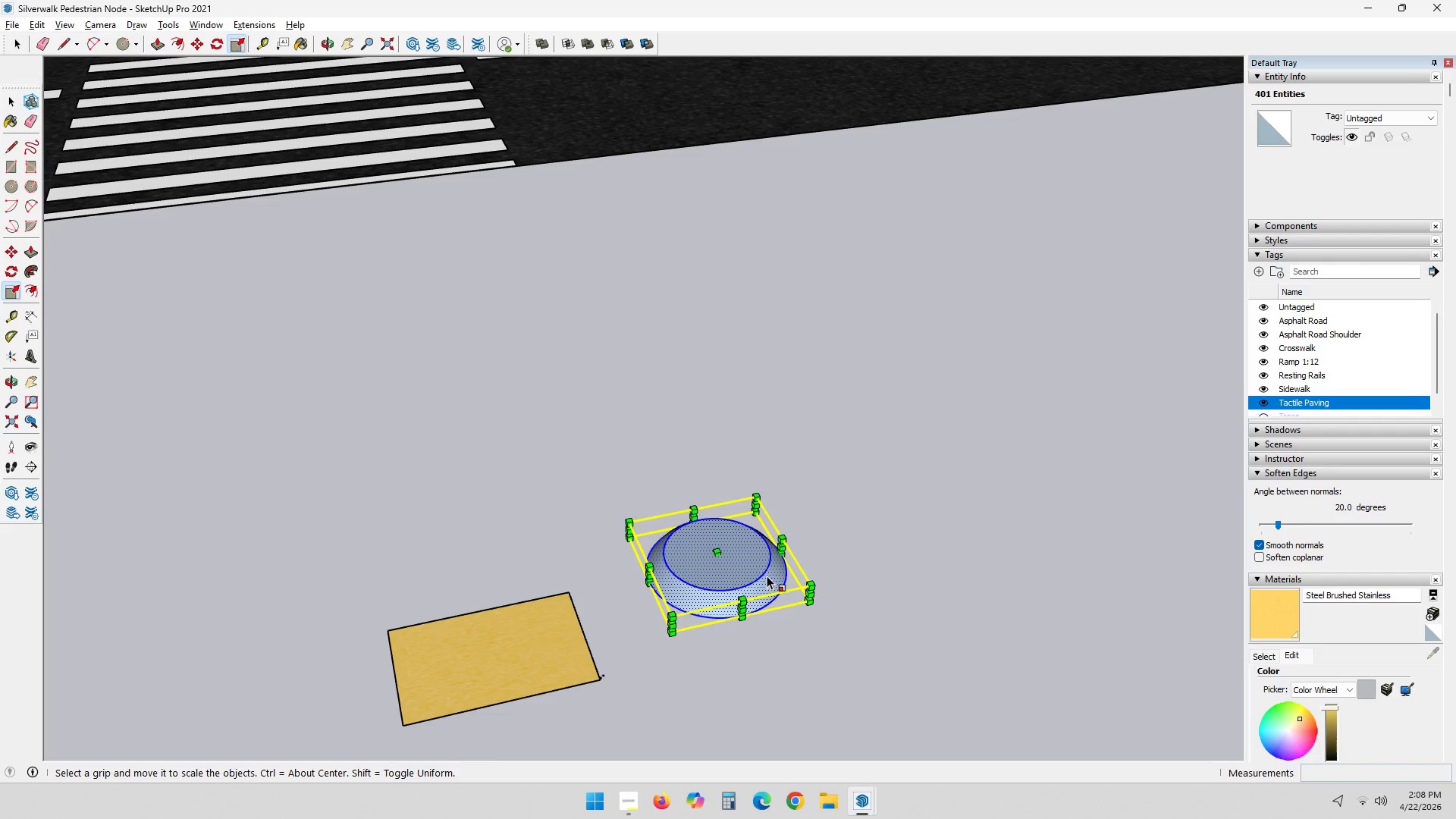 
scroll: coordinate [742, 601], scroll_direction: down, amount: 11.0
 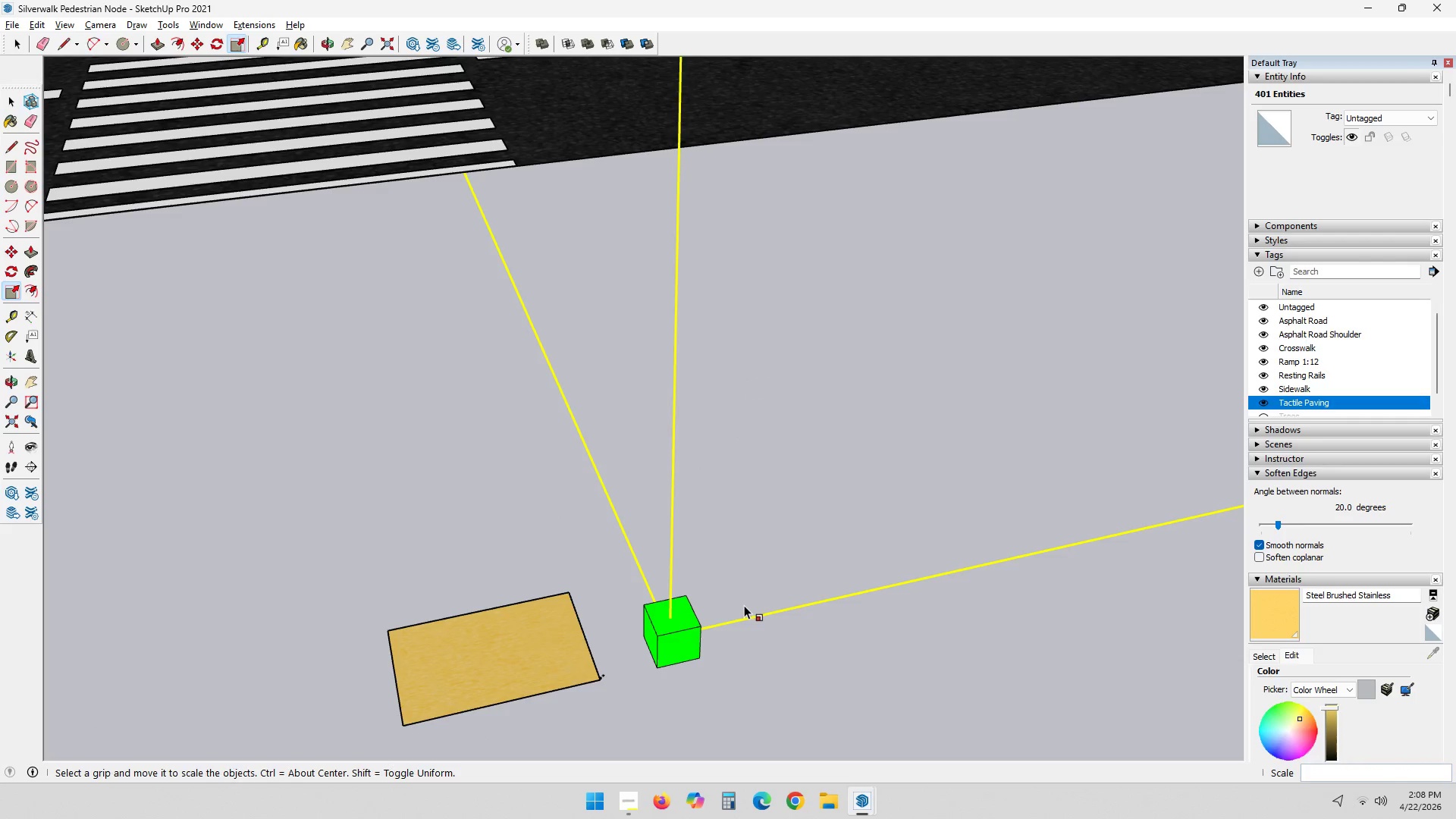 
scroll: coordinate [748, 499], scroll_direction: up, amount: 5.0
 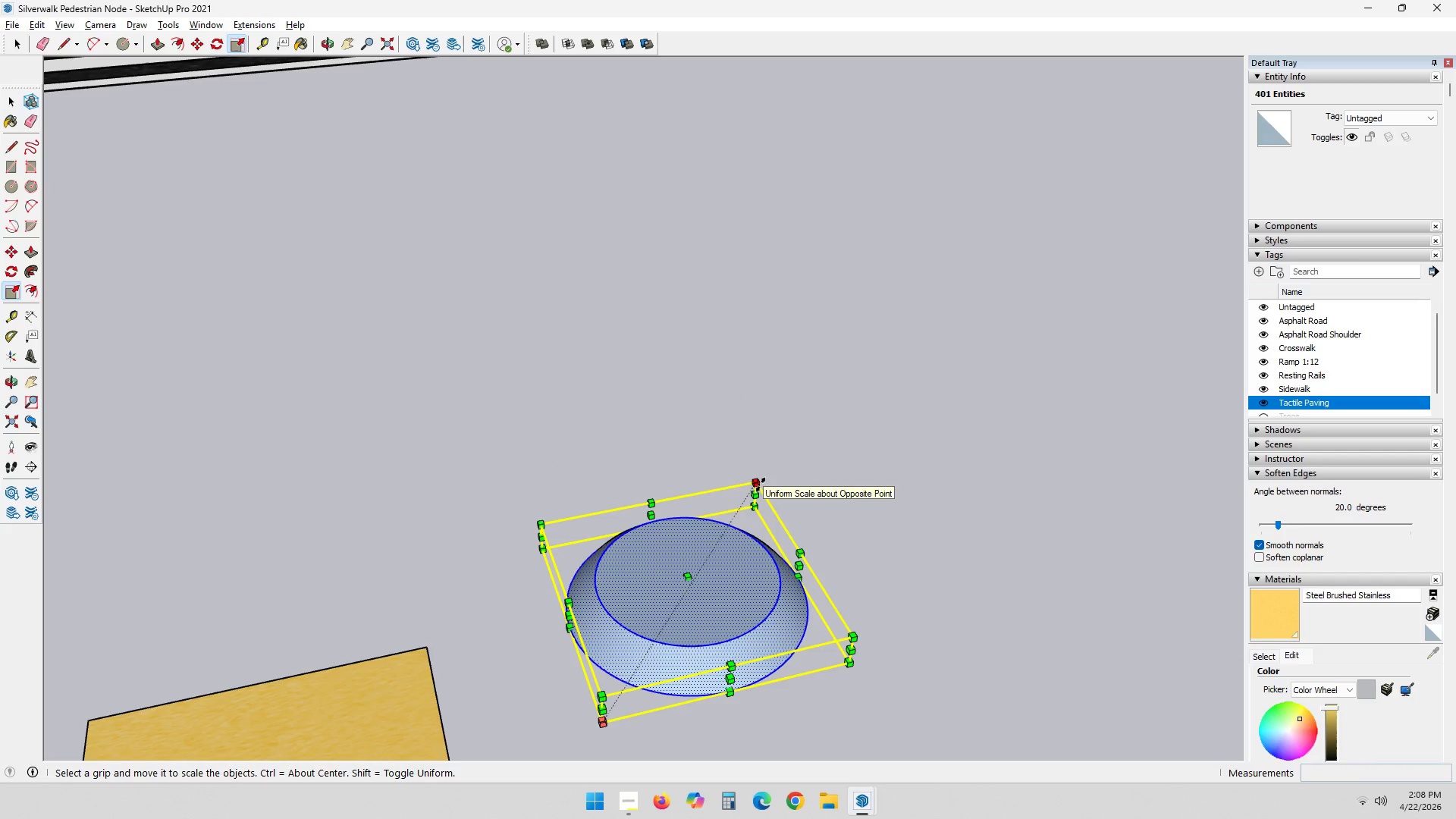 
left_click([759, 480])
 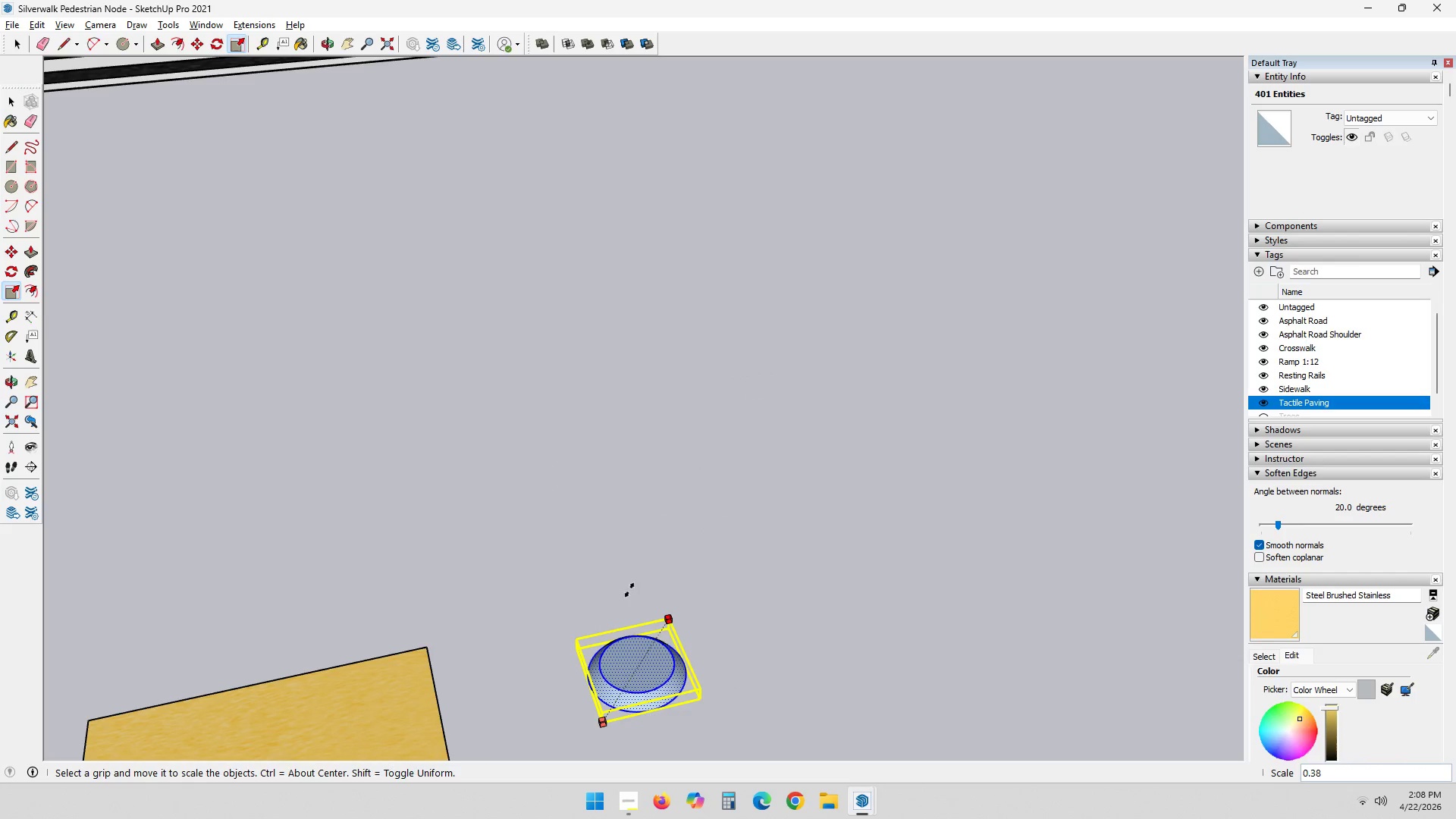 
key(NumpadDecimal)
 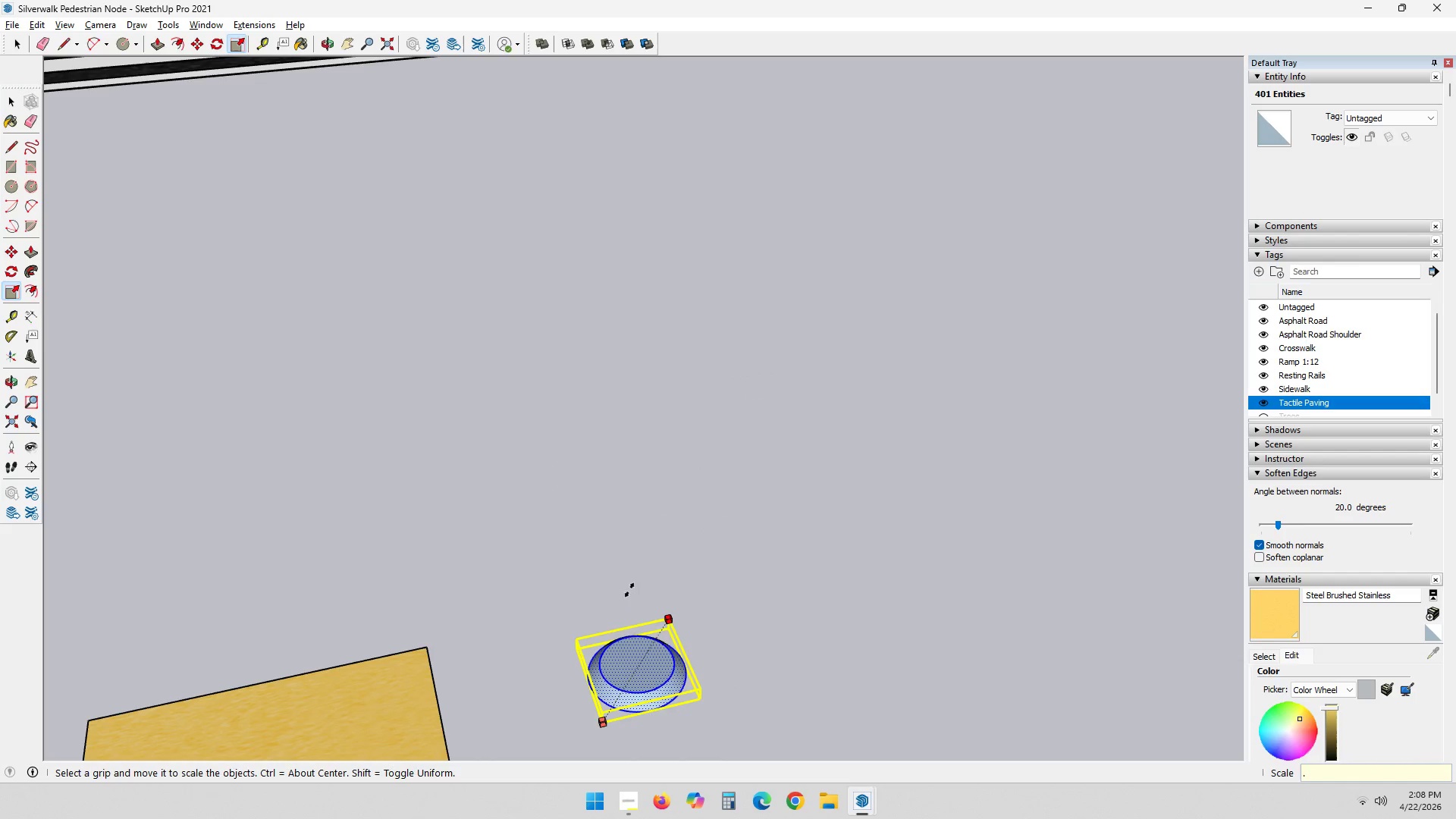 
key(Numpad0)
 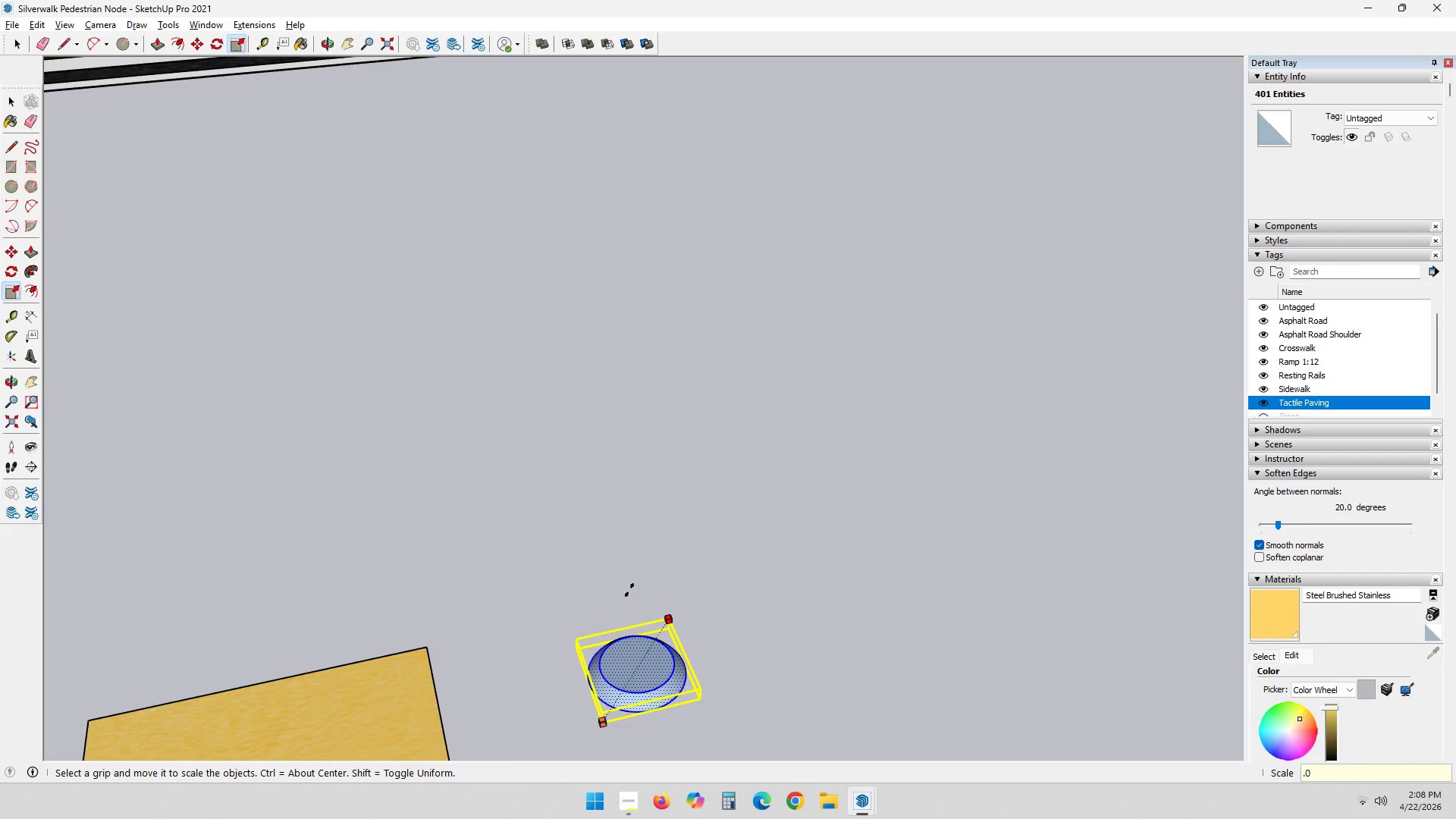 
key(Numpad1)
 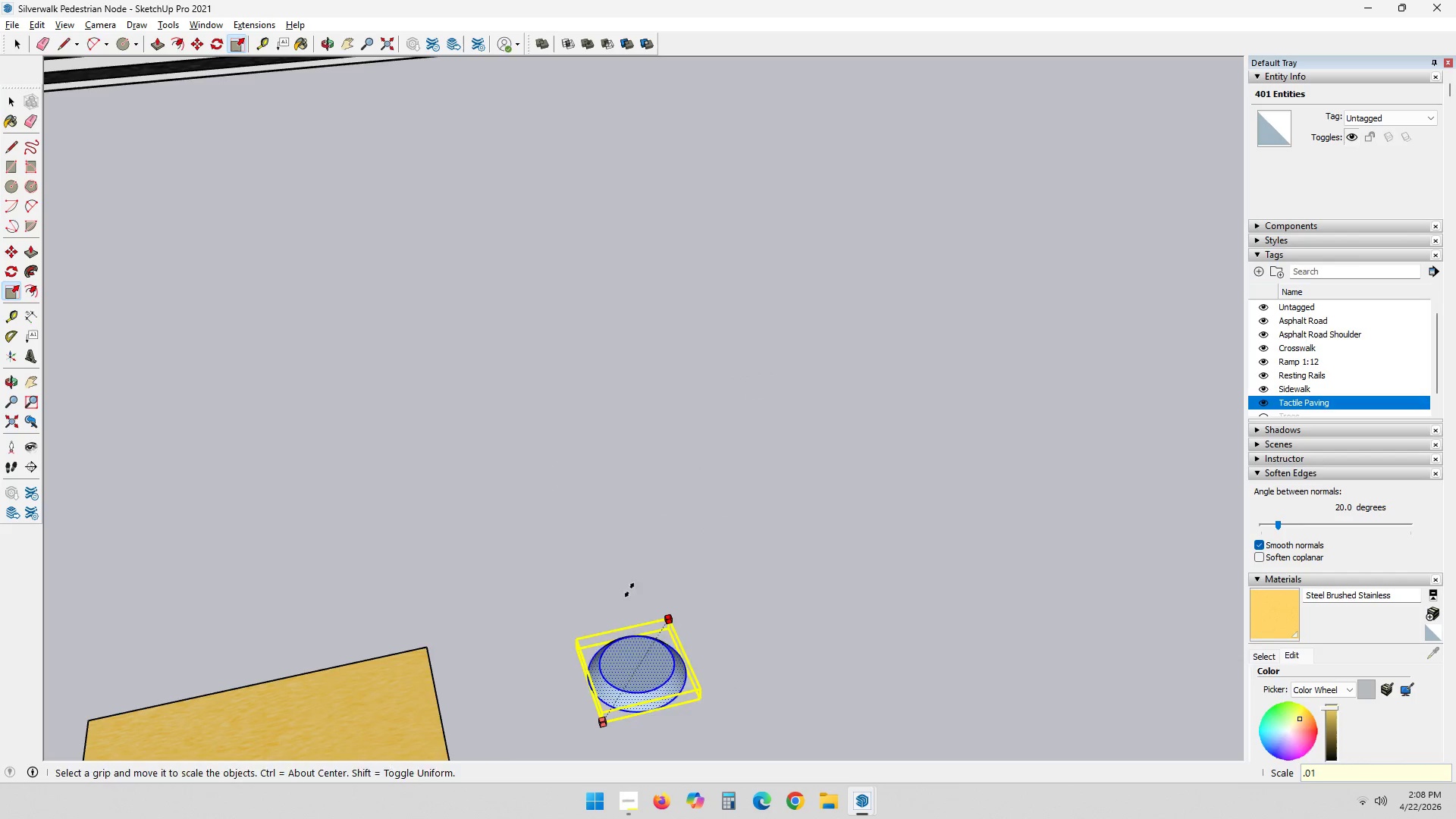 
key(NumpadEnter)
 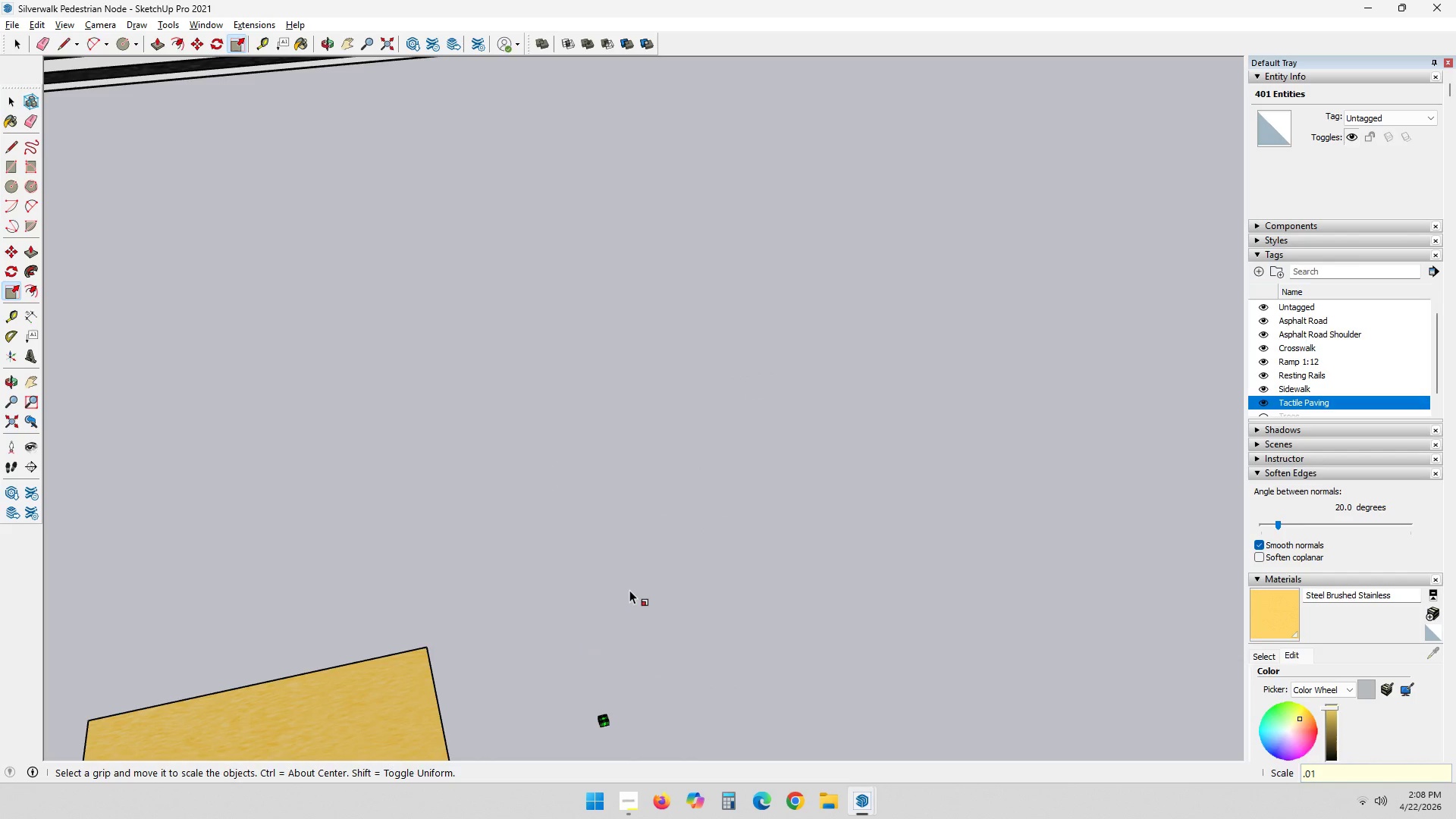 
scroll: coordinate [657, 611], scroll_direction: down, amount: 4.0
 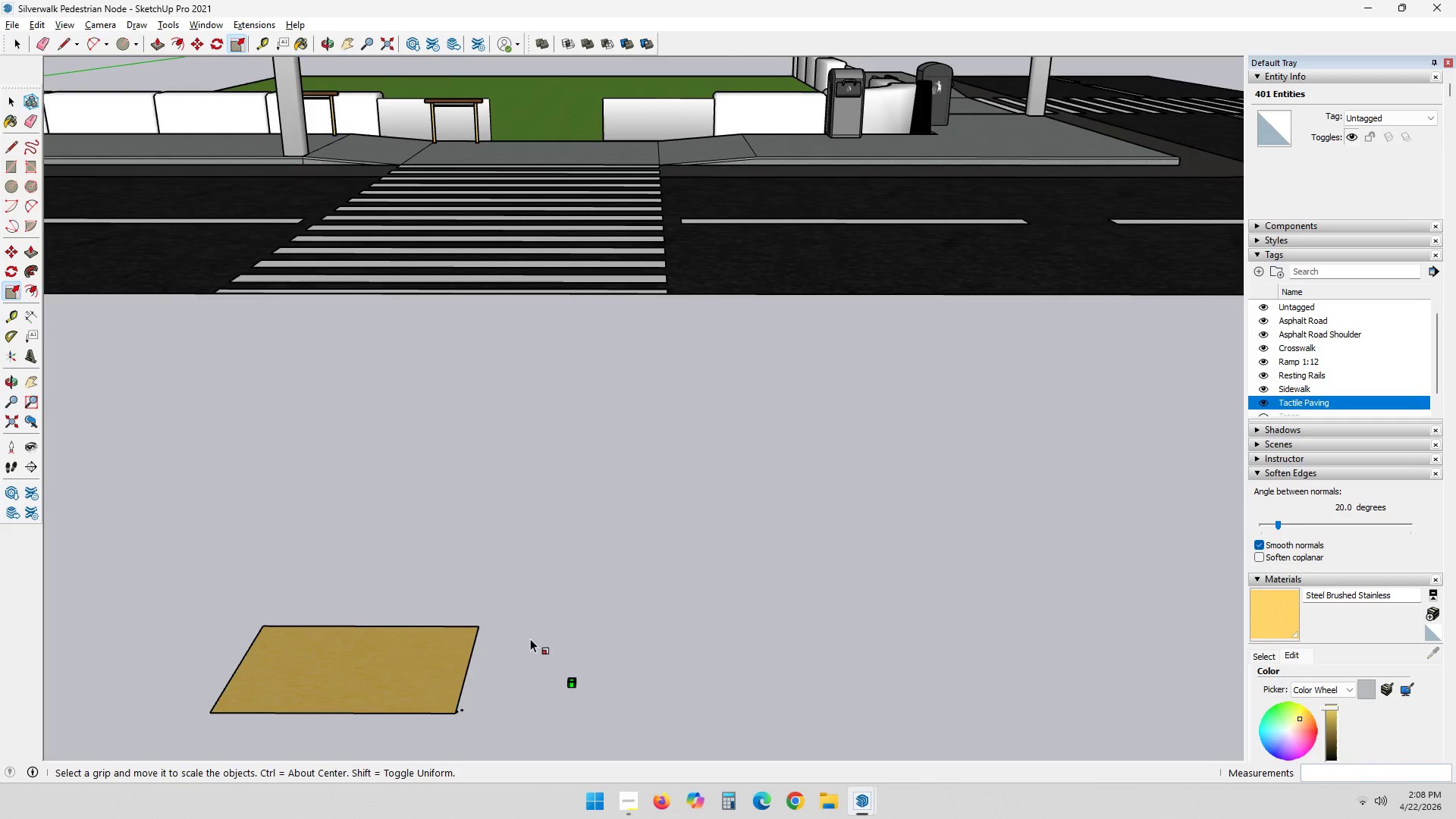 
hold_key(key=ShiftLeft, duration=0.36)
 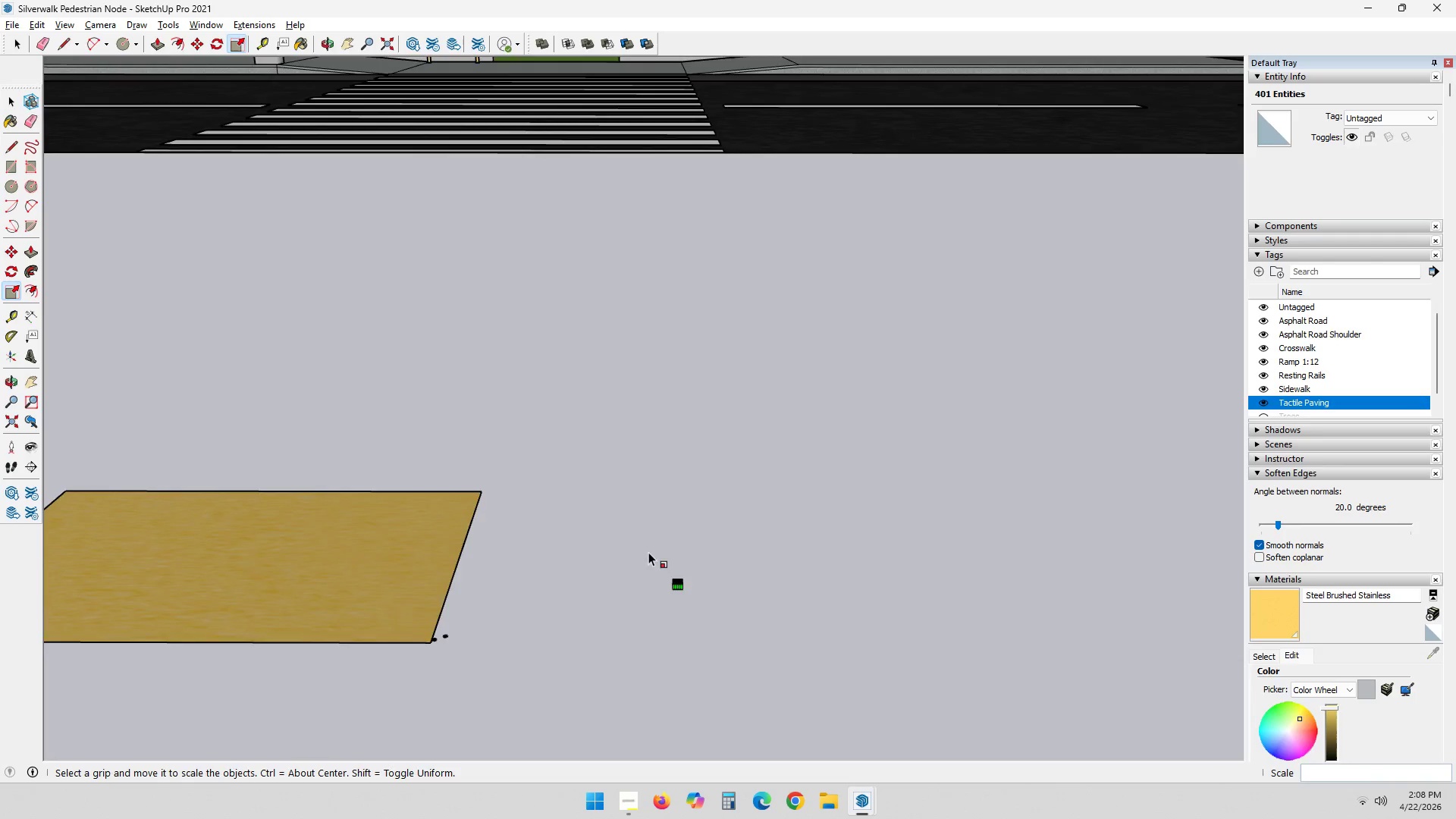 
scroll: coordinate [695, 557], scroll_direction: up, amount: 36.0
 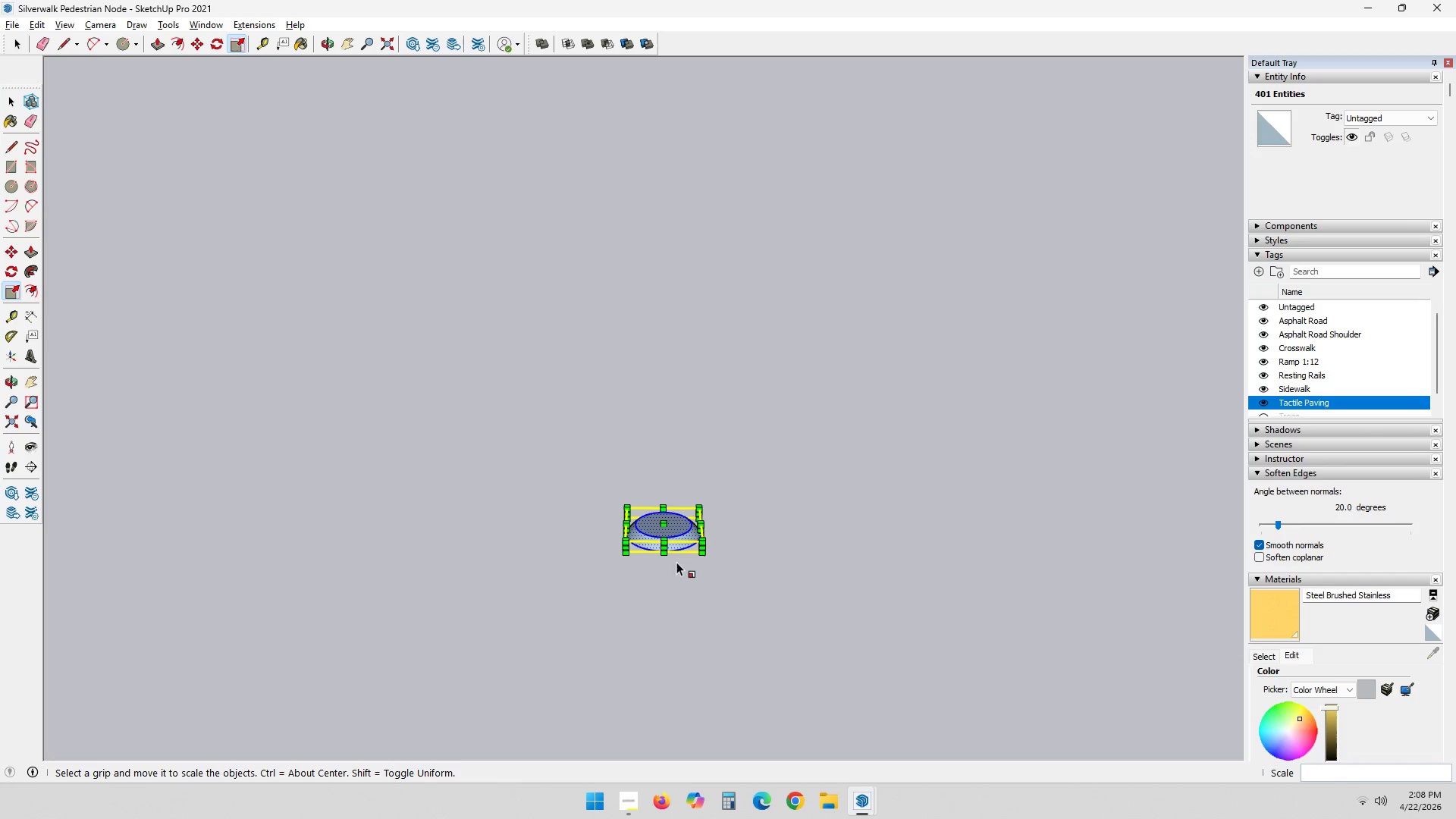 
key(M)
 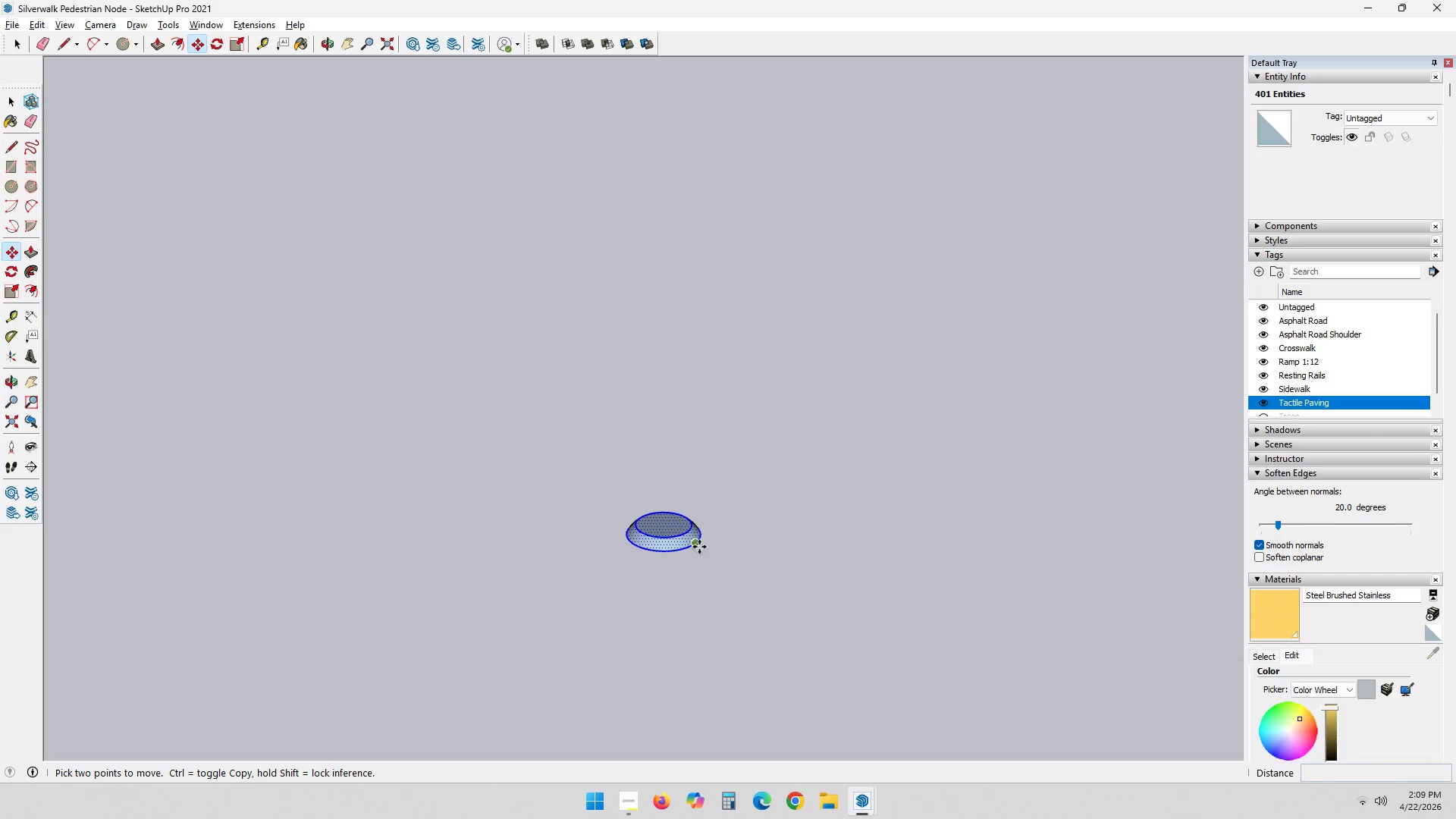 
key(Space)
 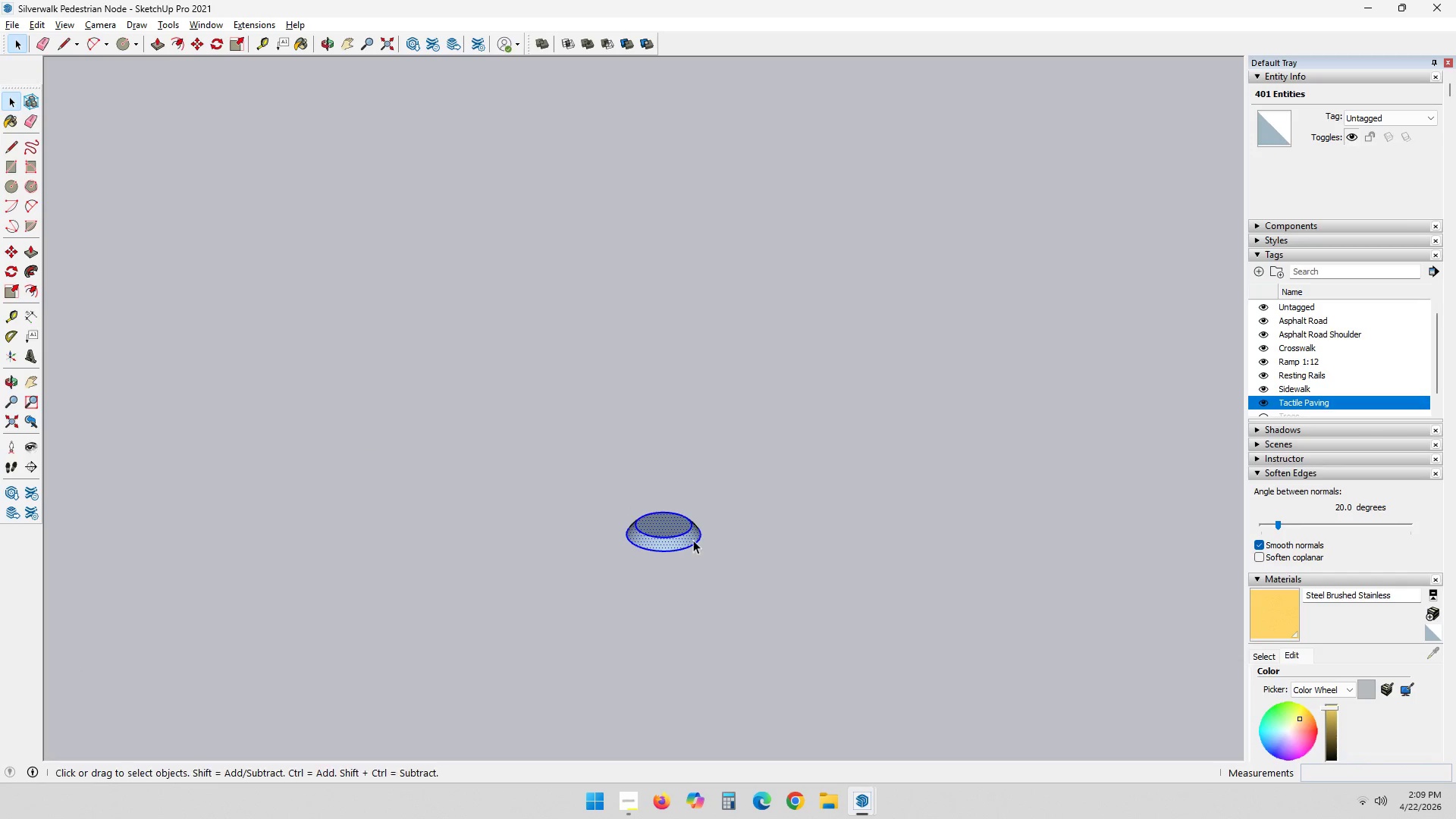 
left_click([692, 539])
 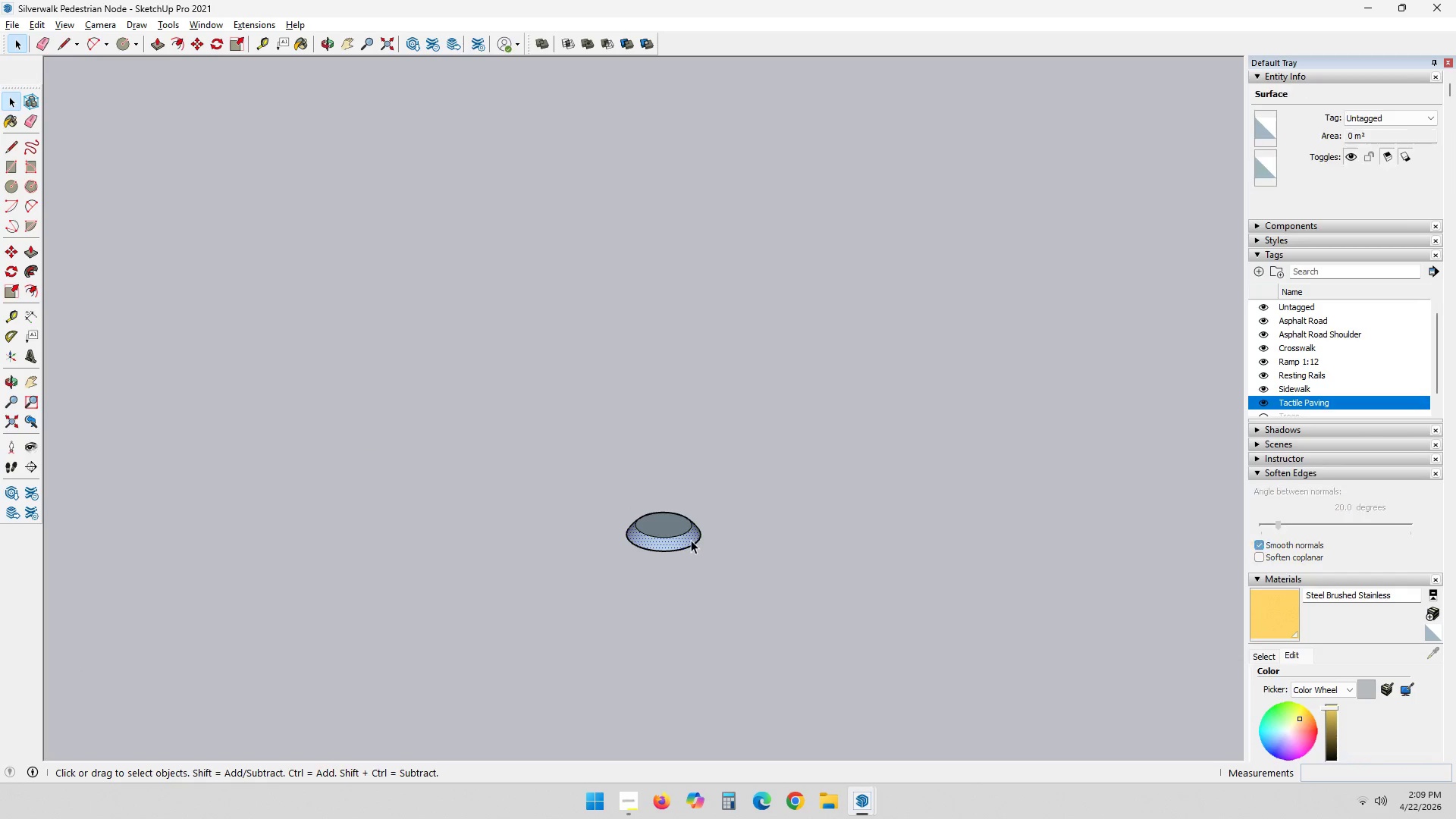 
key(M)
 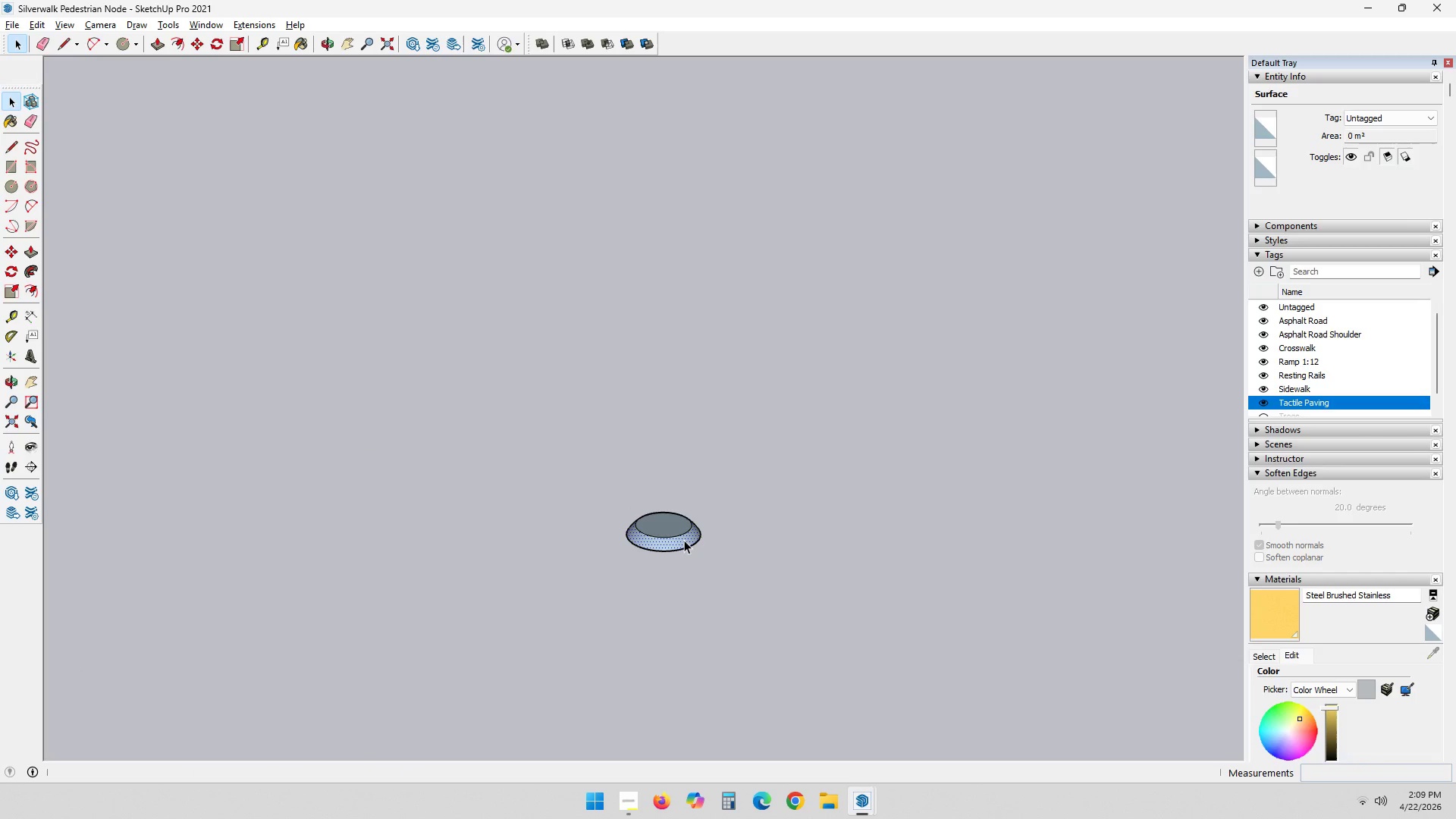 
key(Space)
 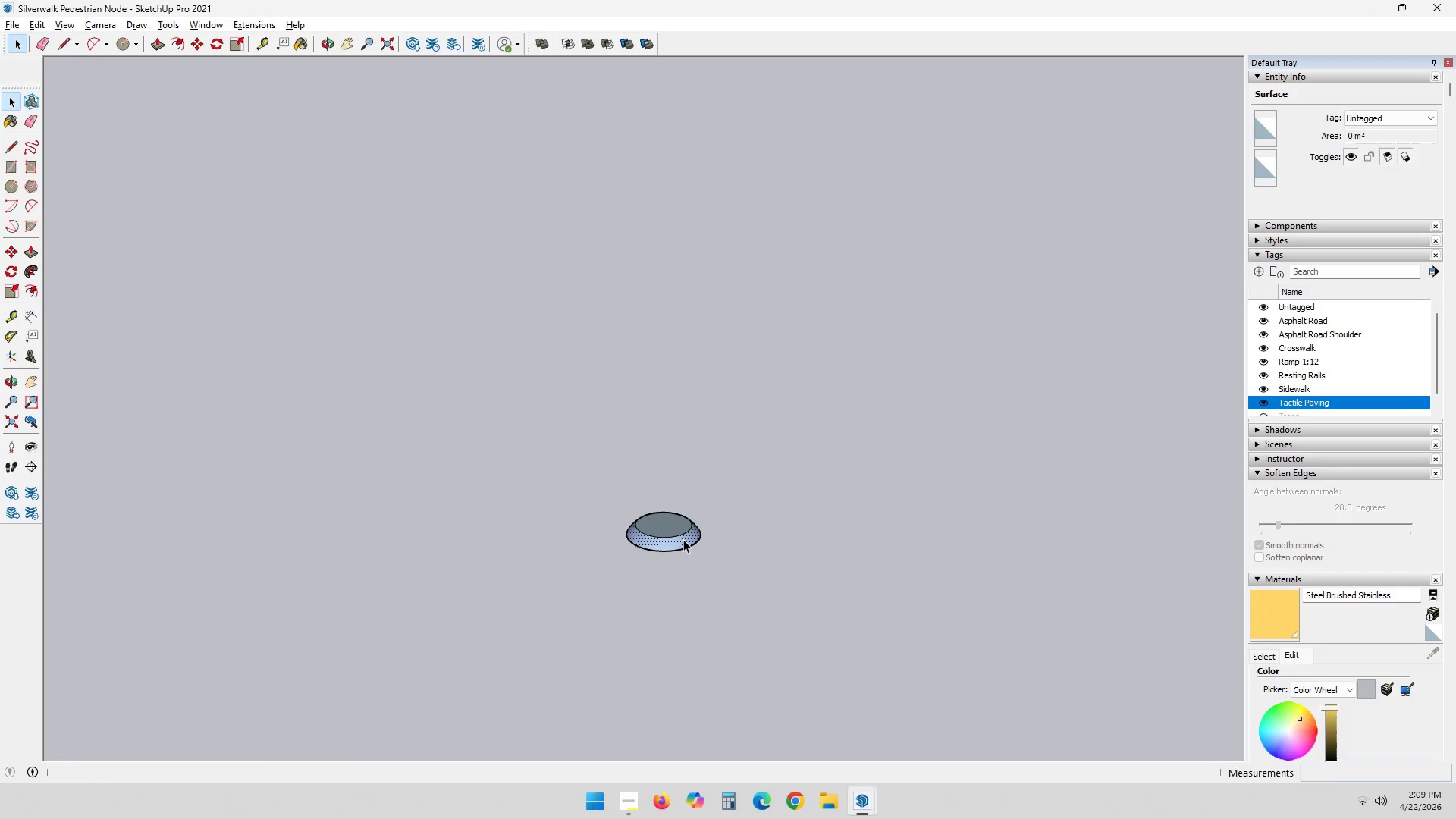 
left_click([683, 539])
 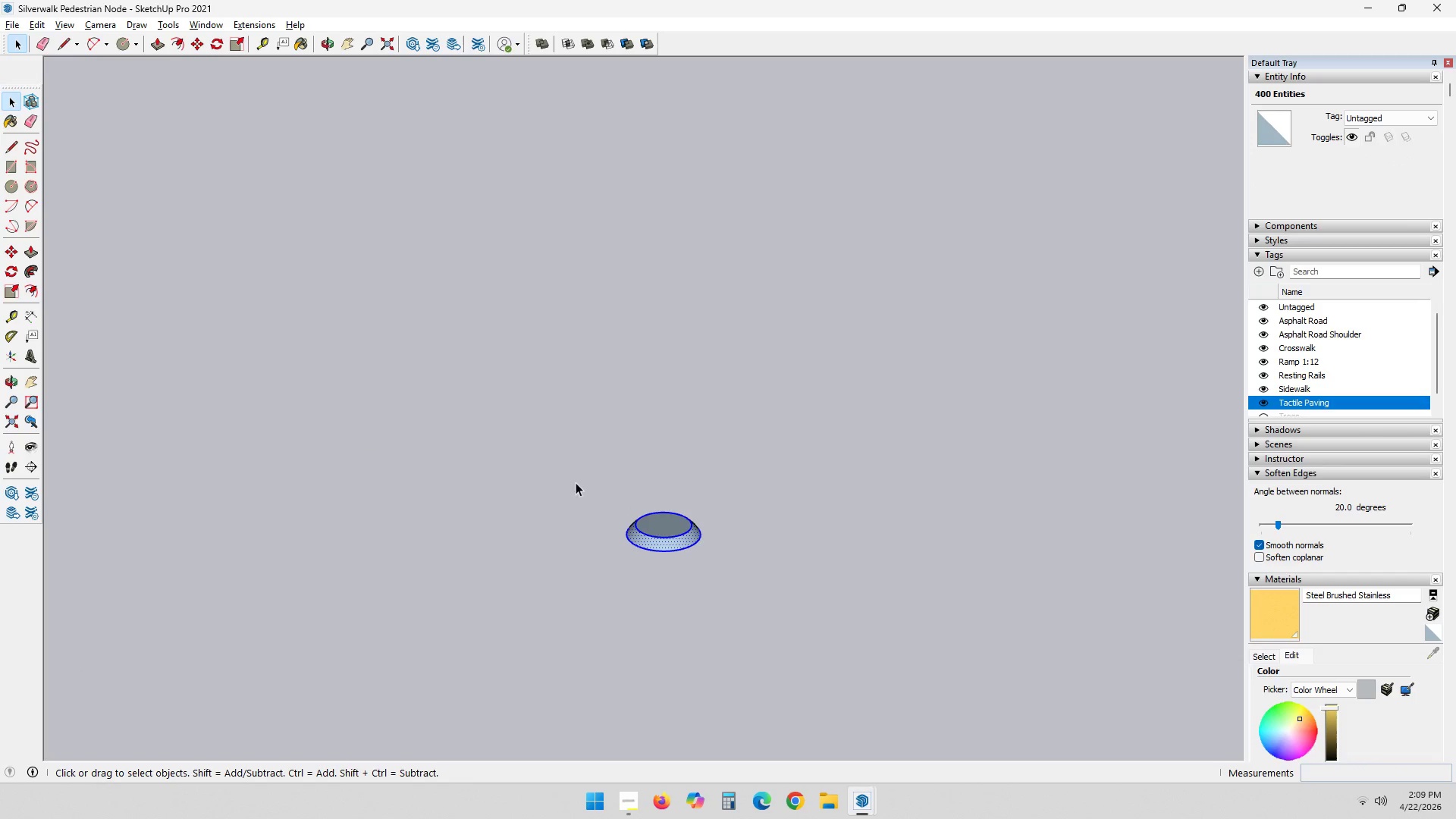 
left_click_drag(start_coordinate=[560, 455], to_coordinate=[852, 668])
 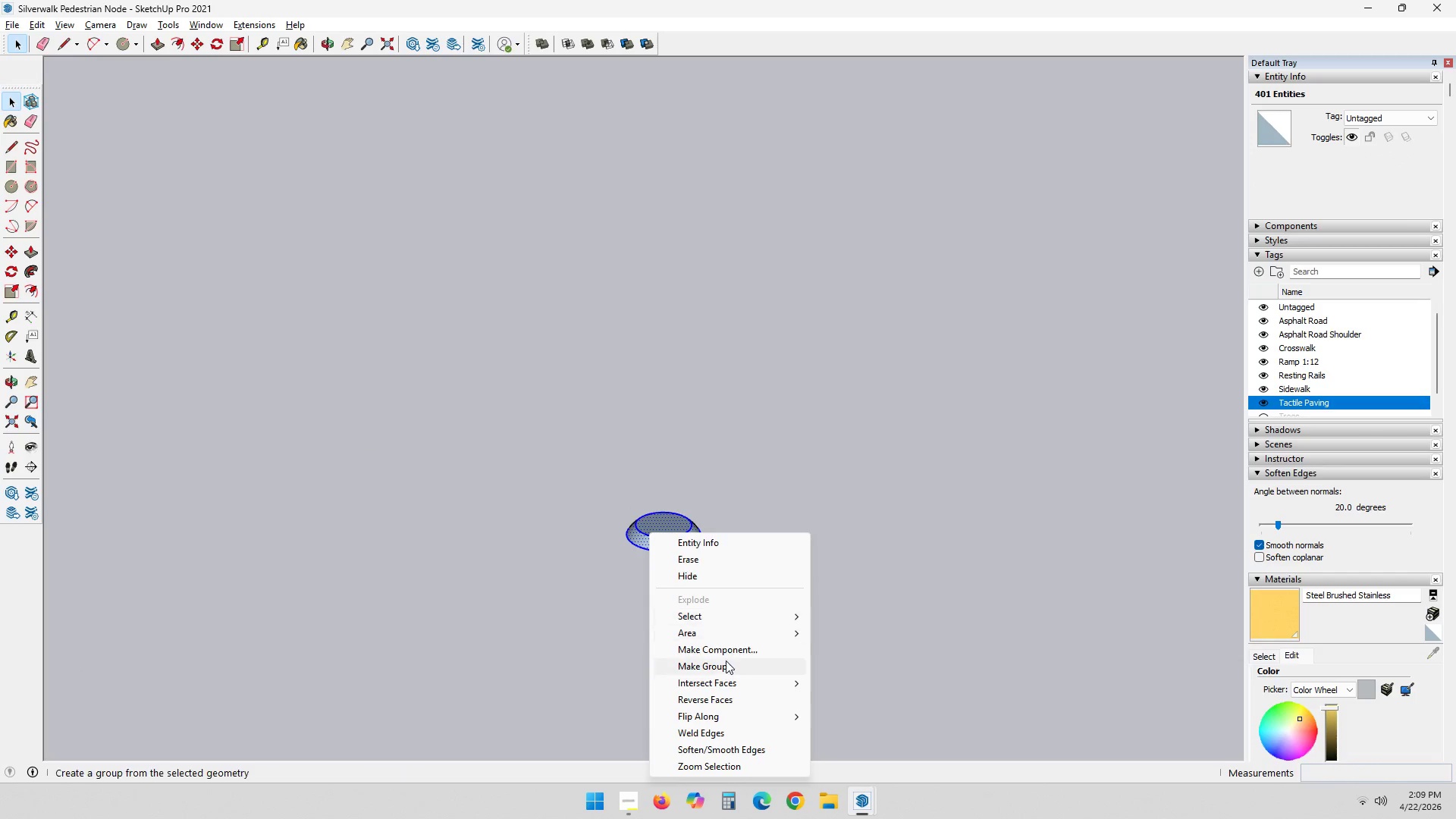 
left_click([724, 661])
 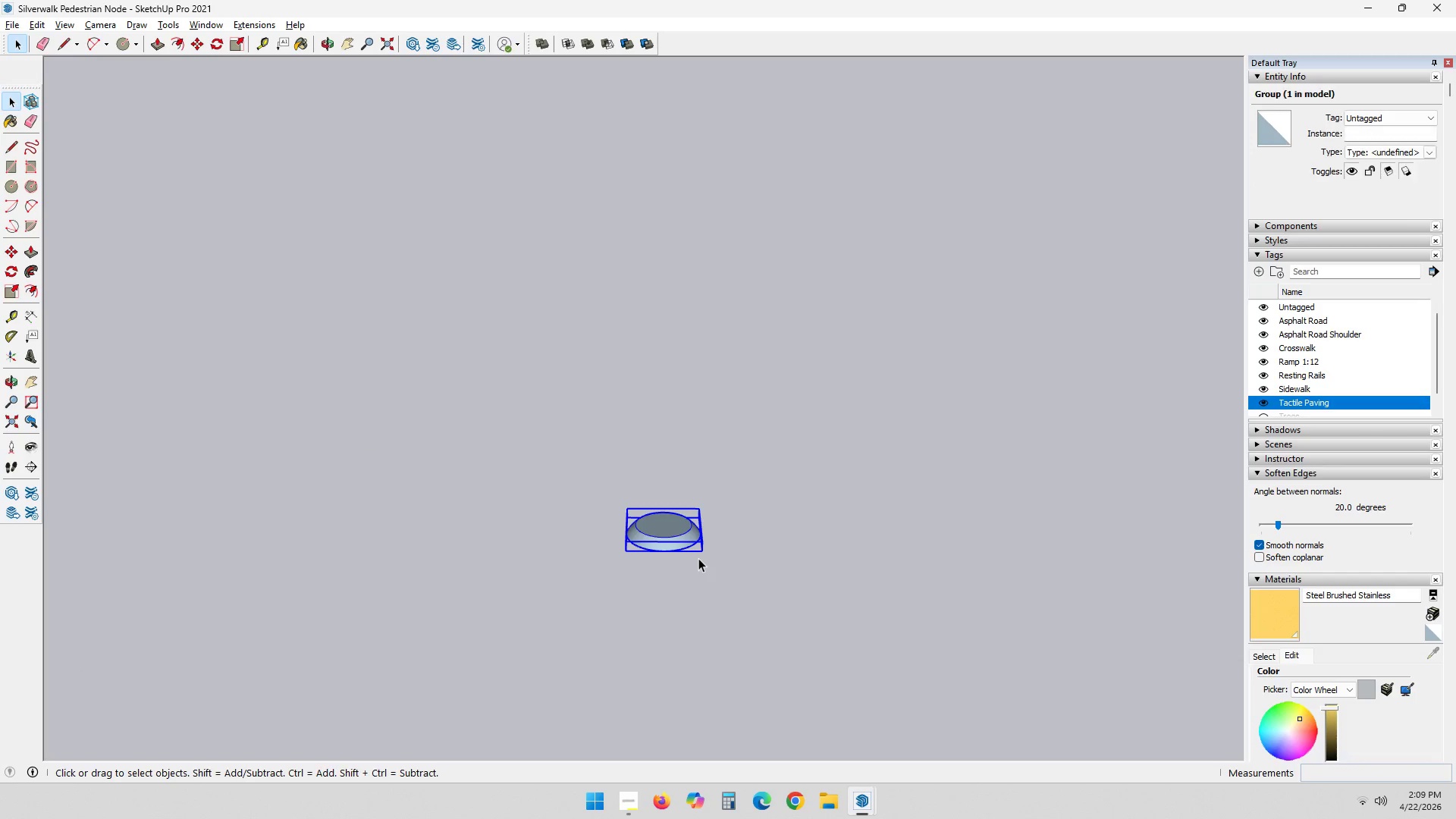 
key(M)
 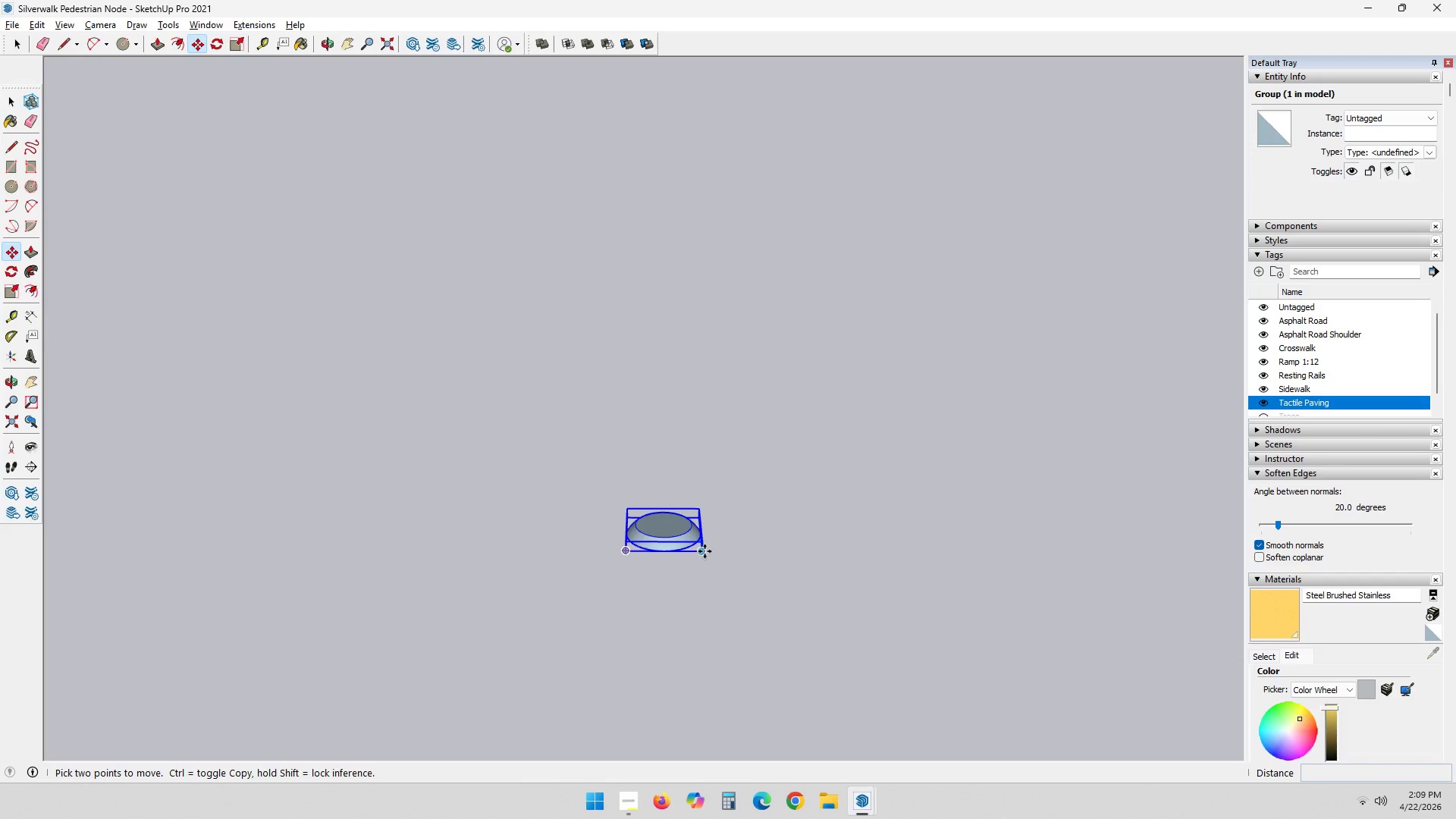 
left_click_drag(start_coordinate=[704, 552], to_coordinate=[701, 552])
 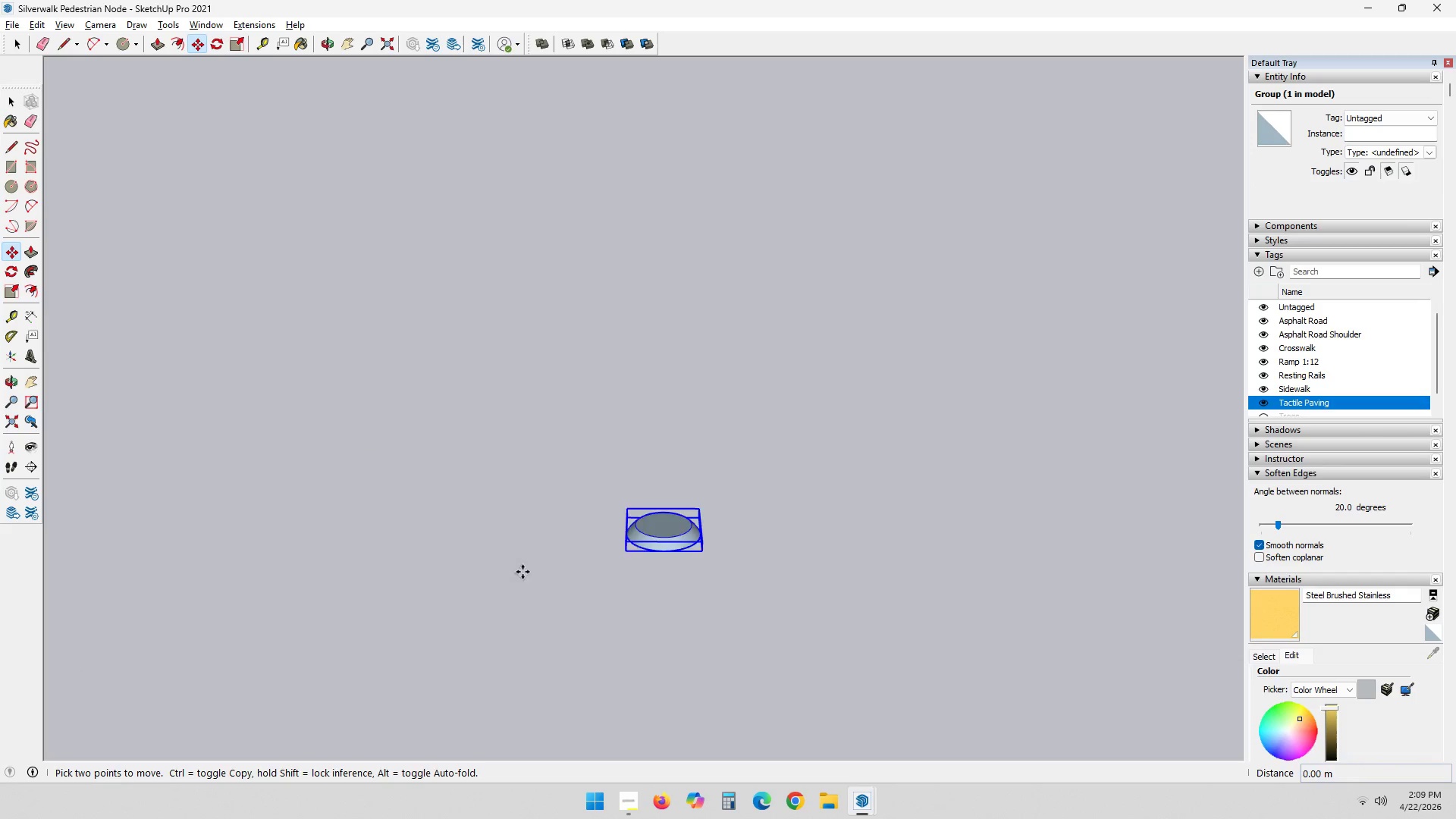 
hold_key(key=ShiftLeft, duration=0.33)
 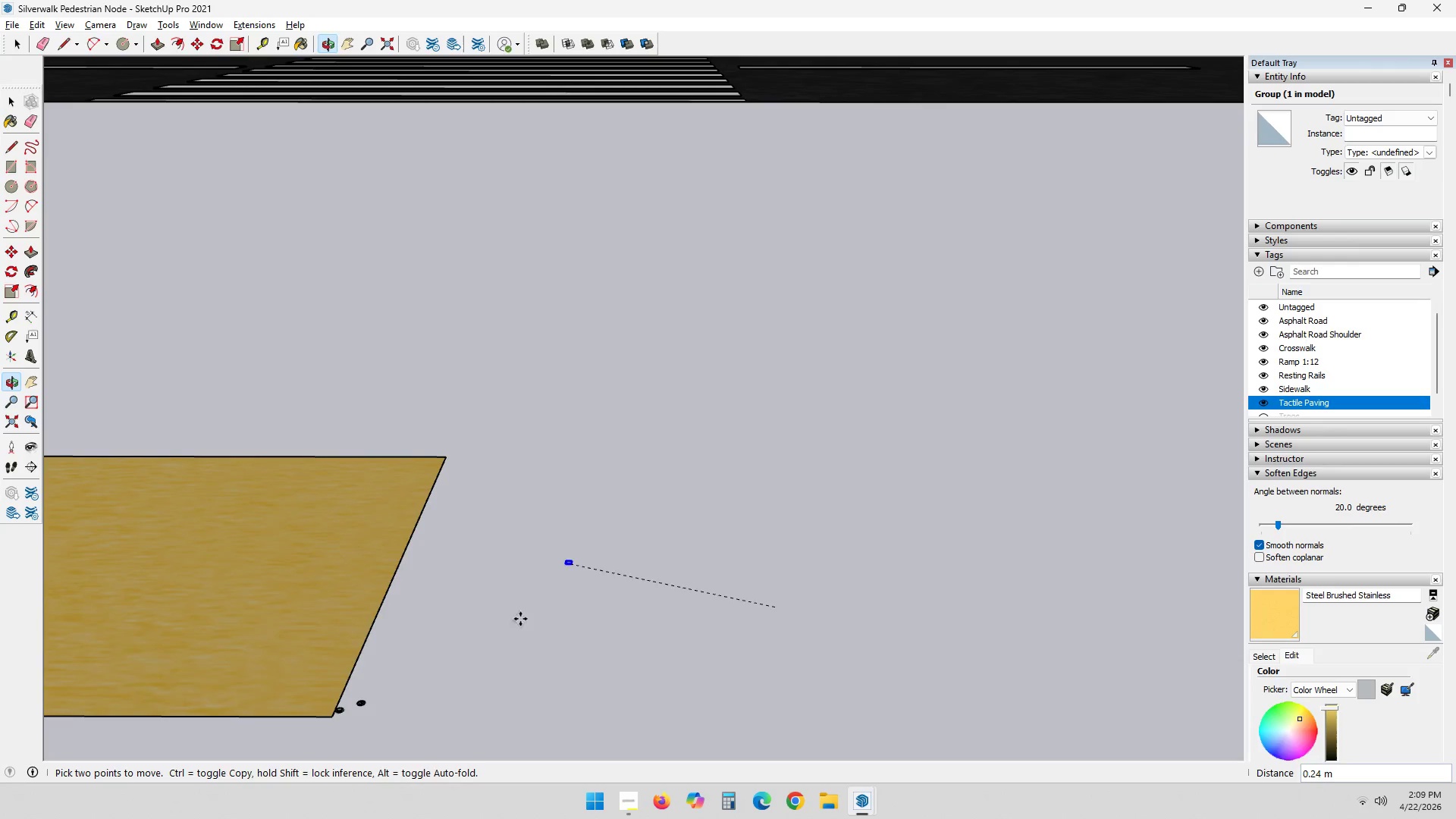 
scroll: coordinate [394, 591], scroll_direction: down, amount: 32.0
 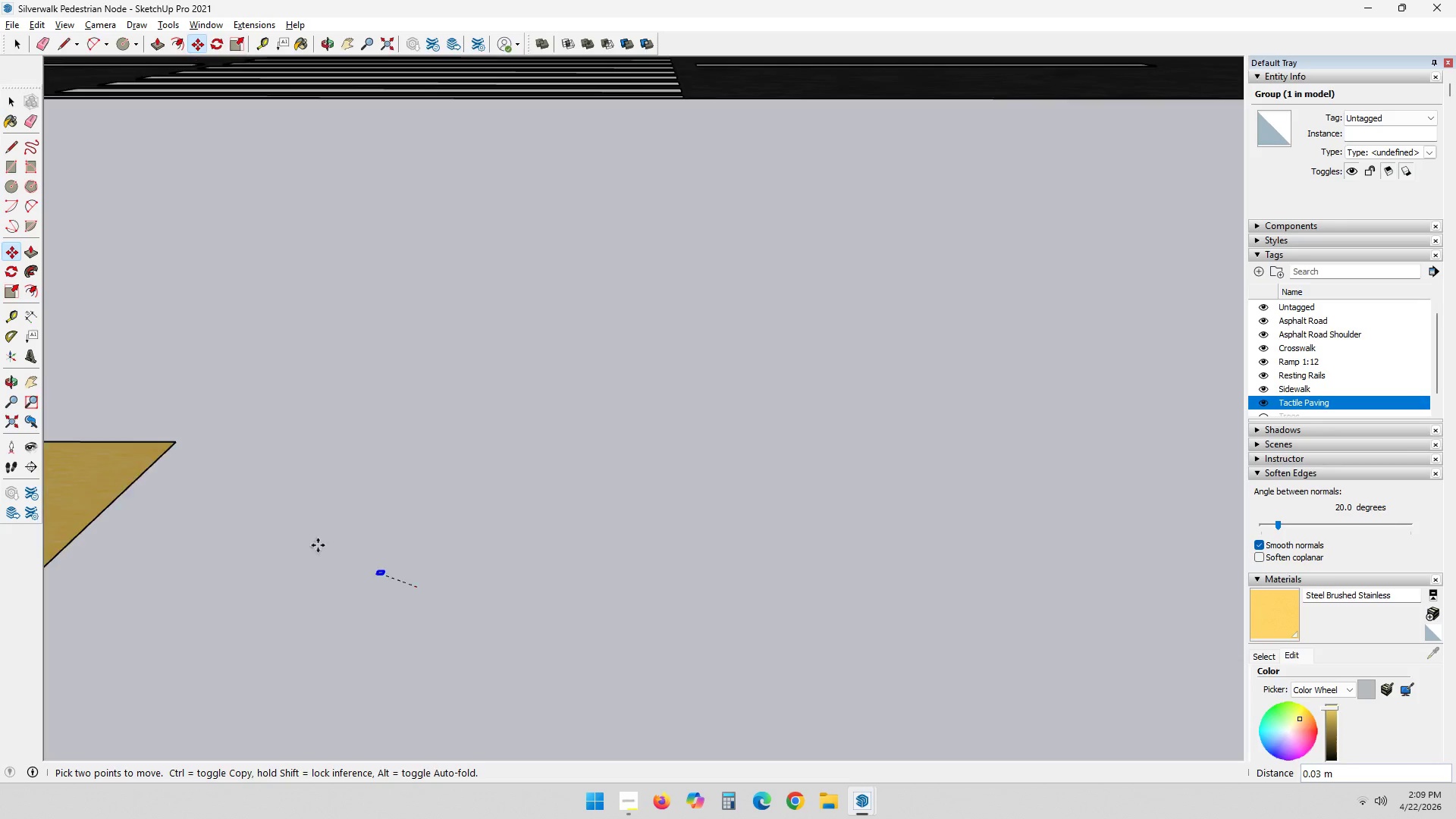 
scroll: coordinate [316, 695], scroll_direction: up, amount: 11.0
 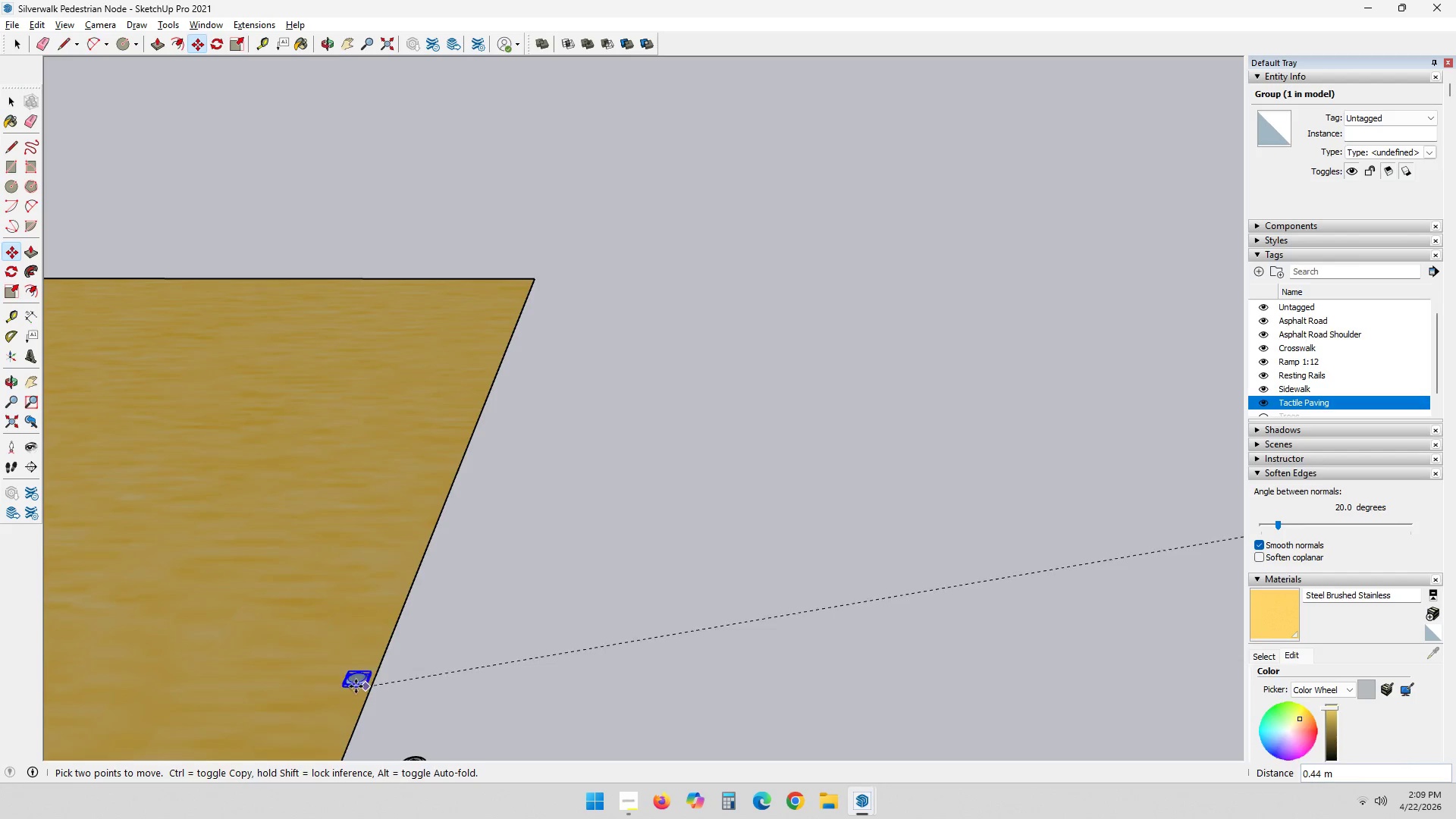 
left_click([356, 686])
 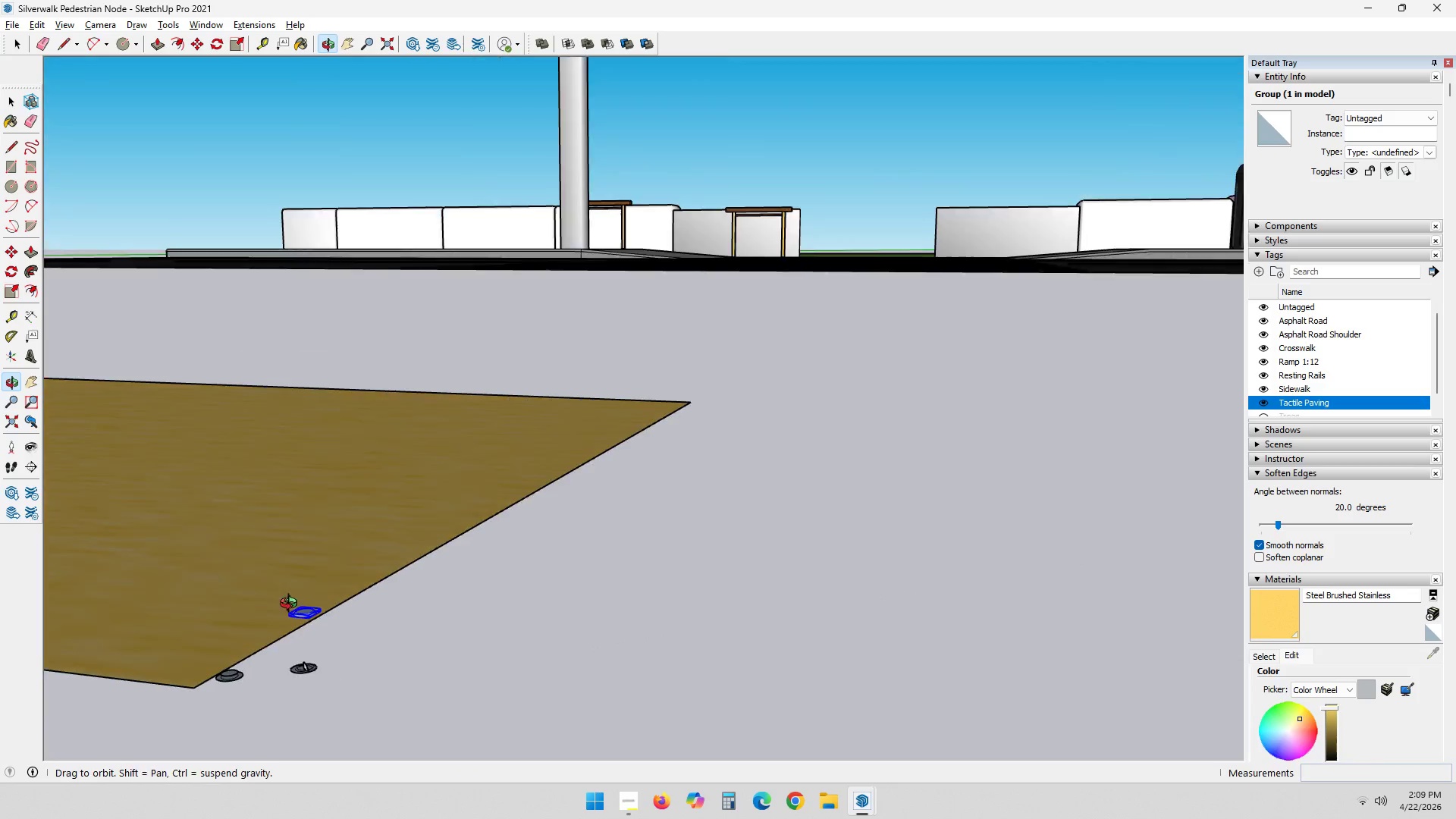 
hold_key(key=ShiftLeft, duration=0.55)
 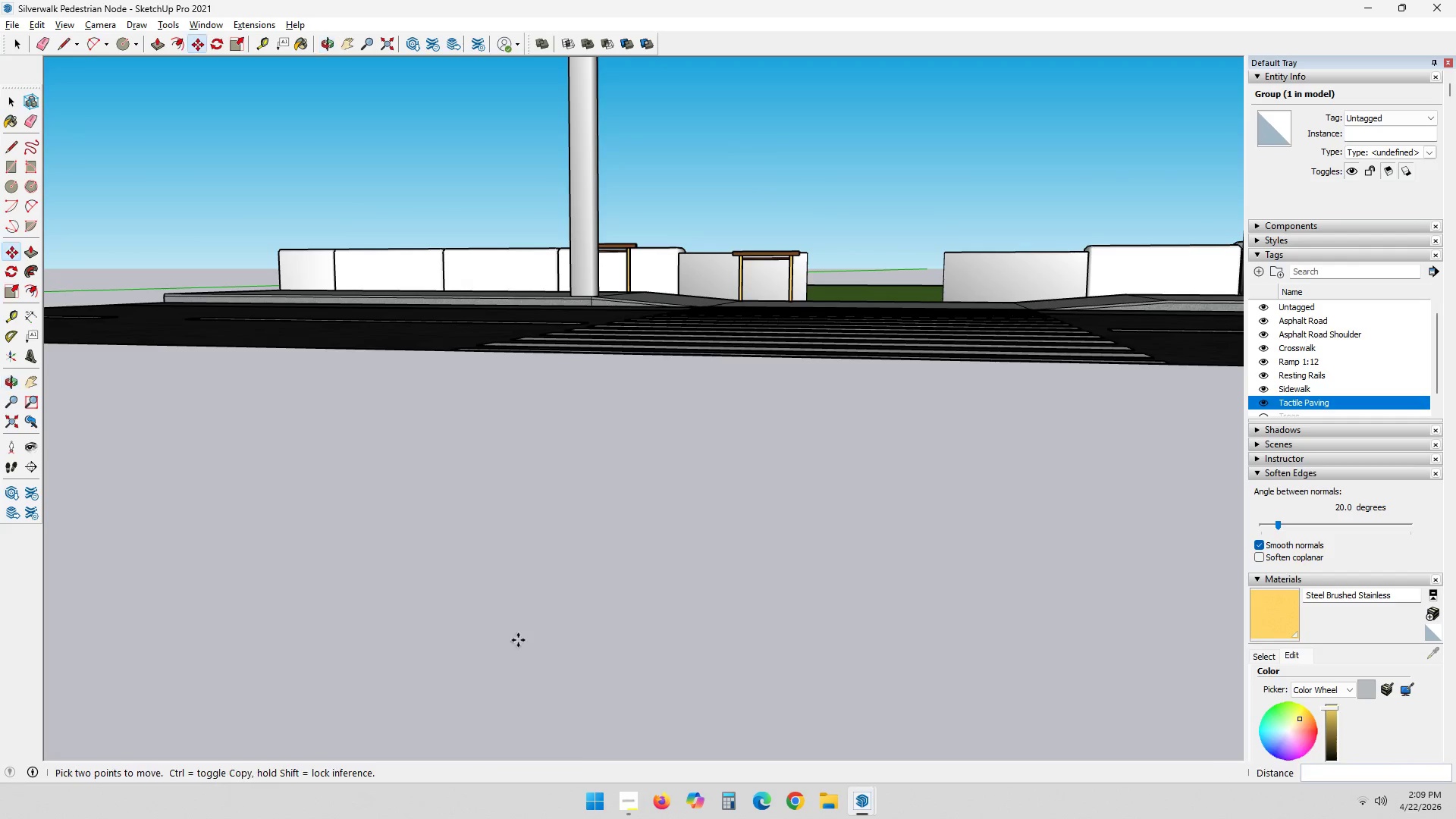 
scroll: coordinate [253, 637], scroll_direction: up, amount: 10.0
 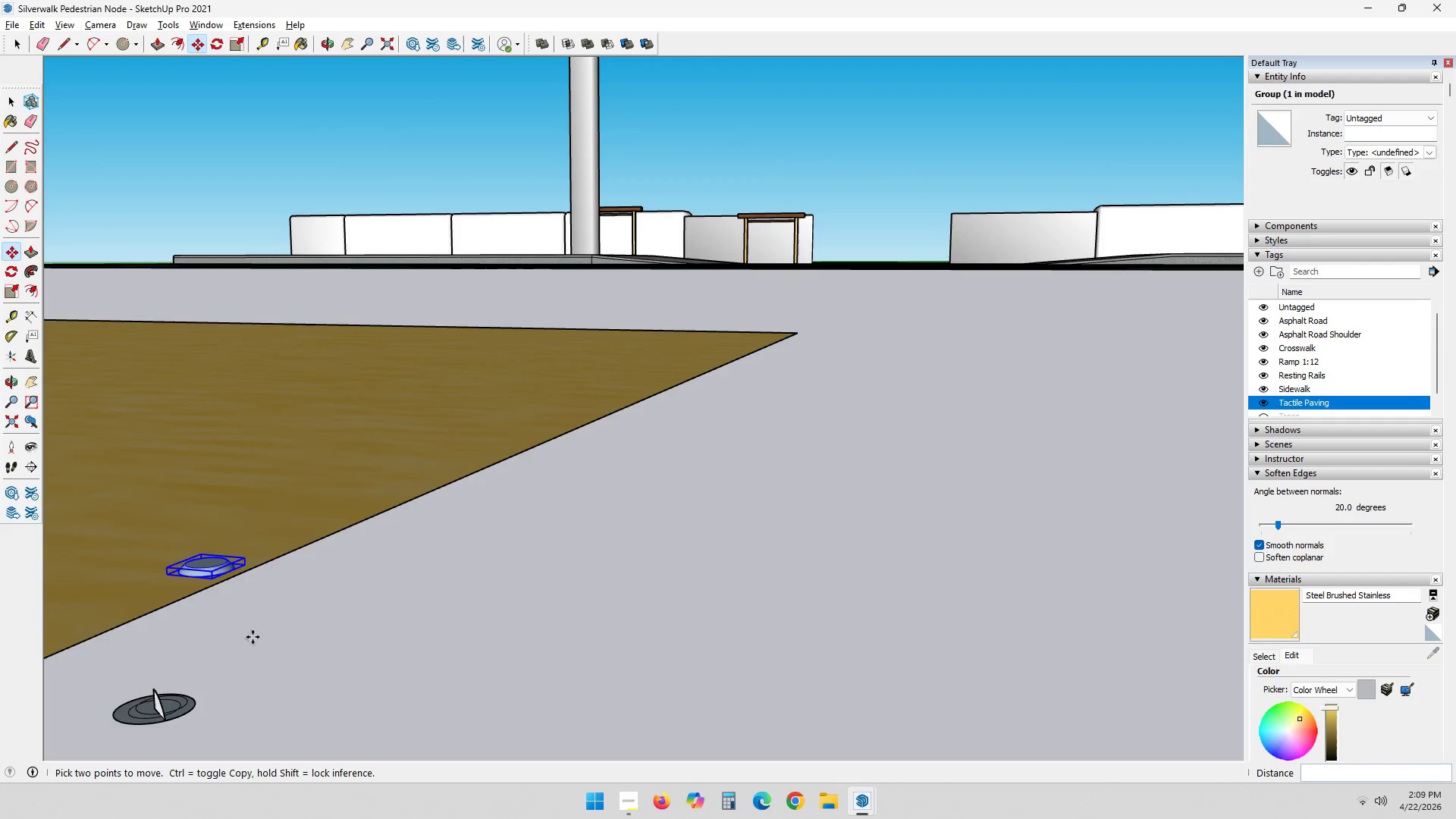 
key(Shift+ShiftLeft)
 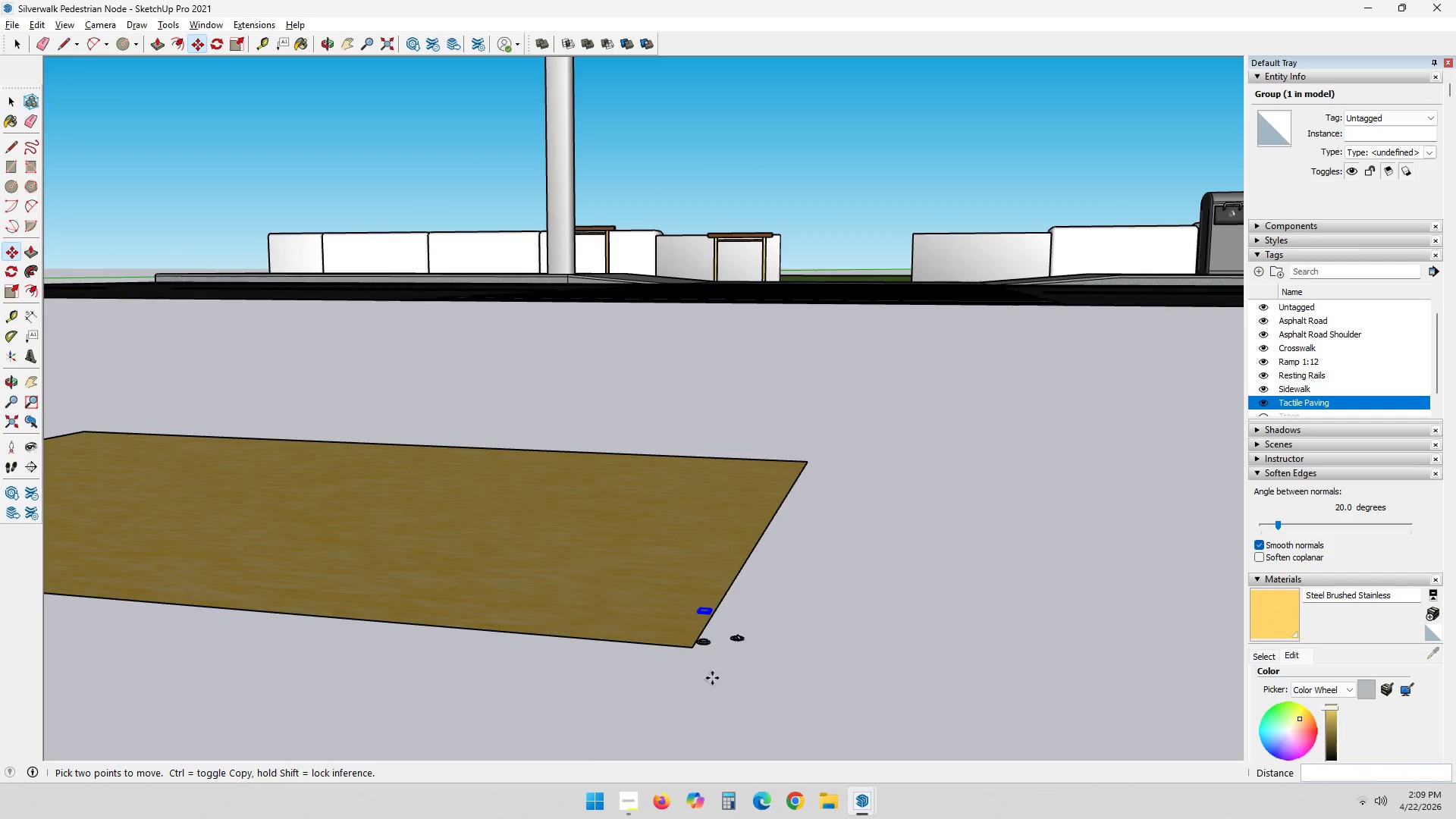 
key(Space)
 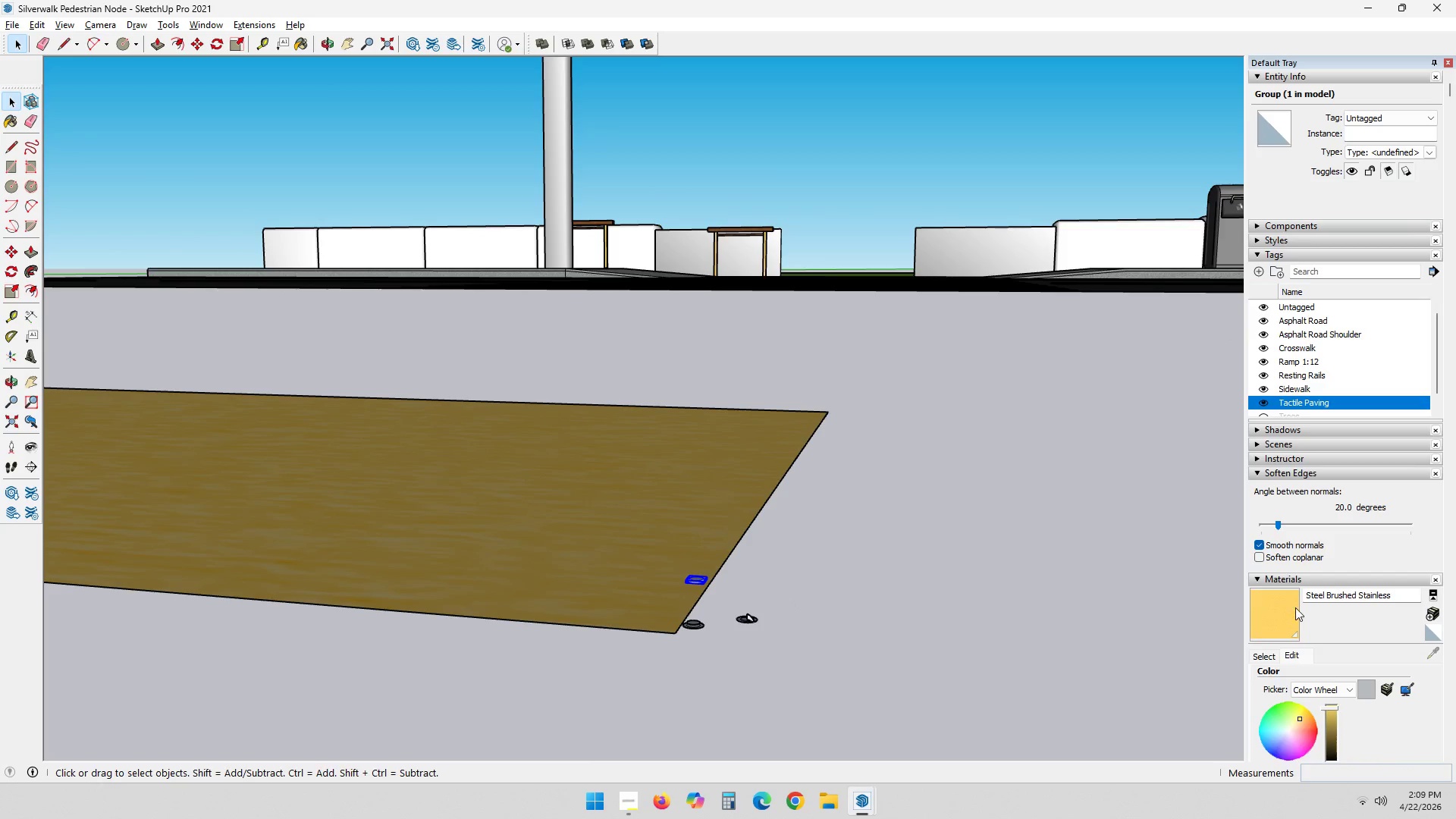 
scroll: coordinate [736, 604], scroll_direction: up, amount: 16.0
 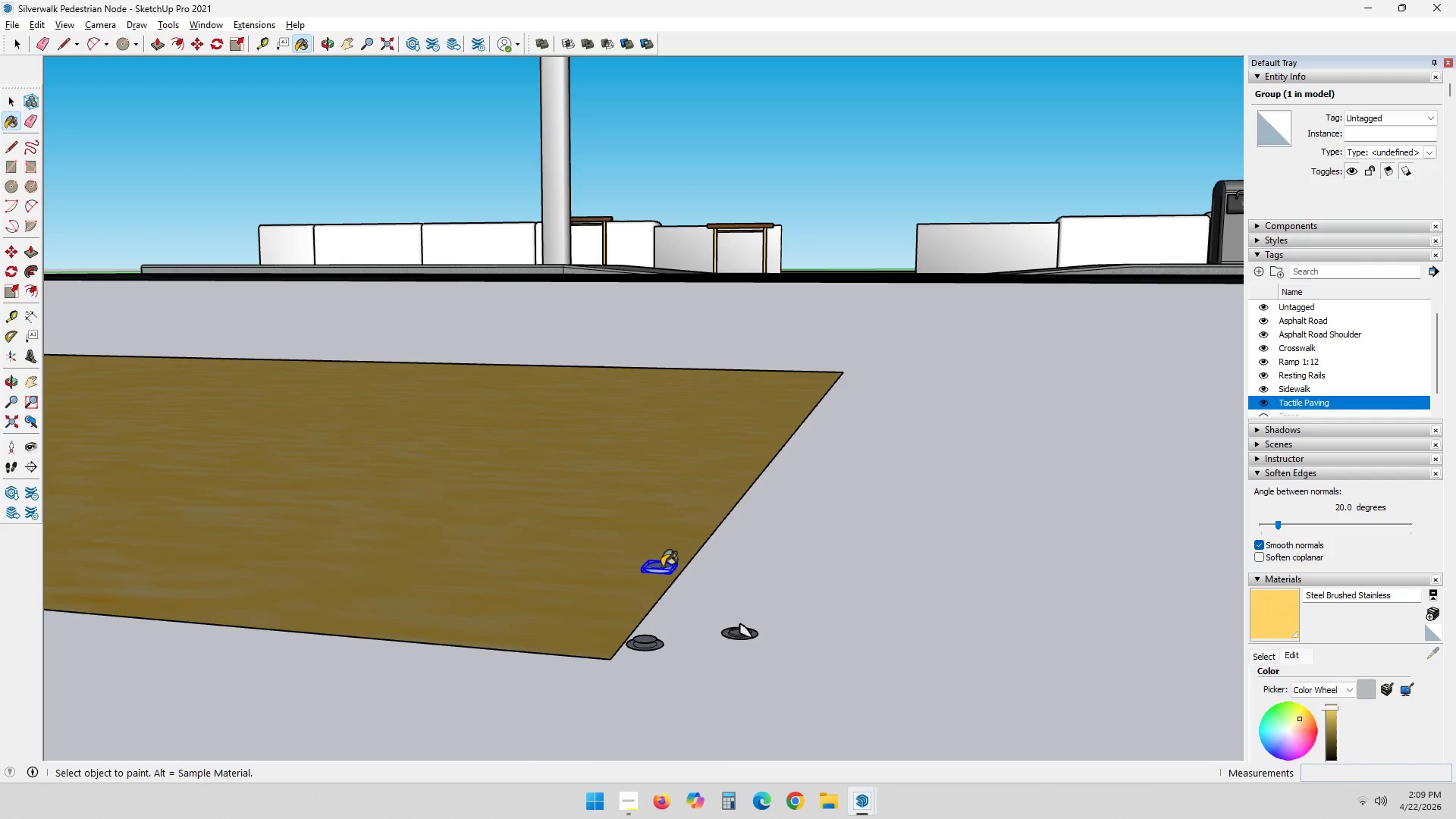 
left_click([660, 566])
 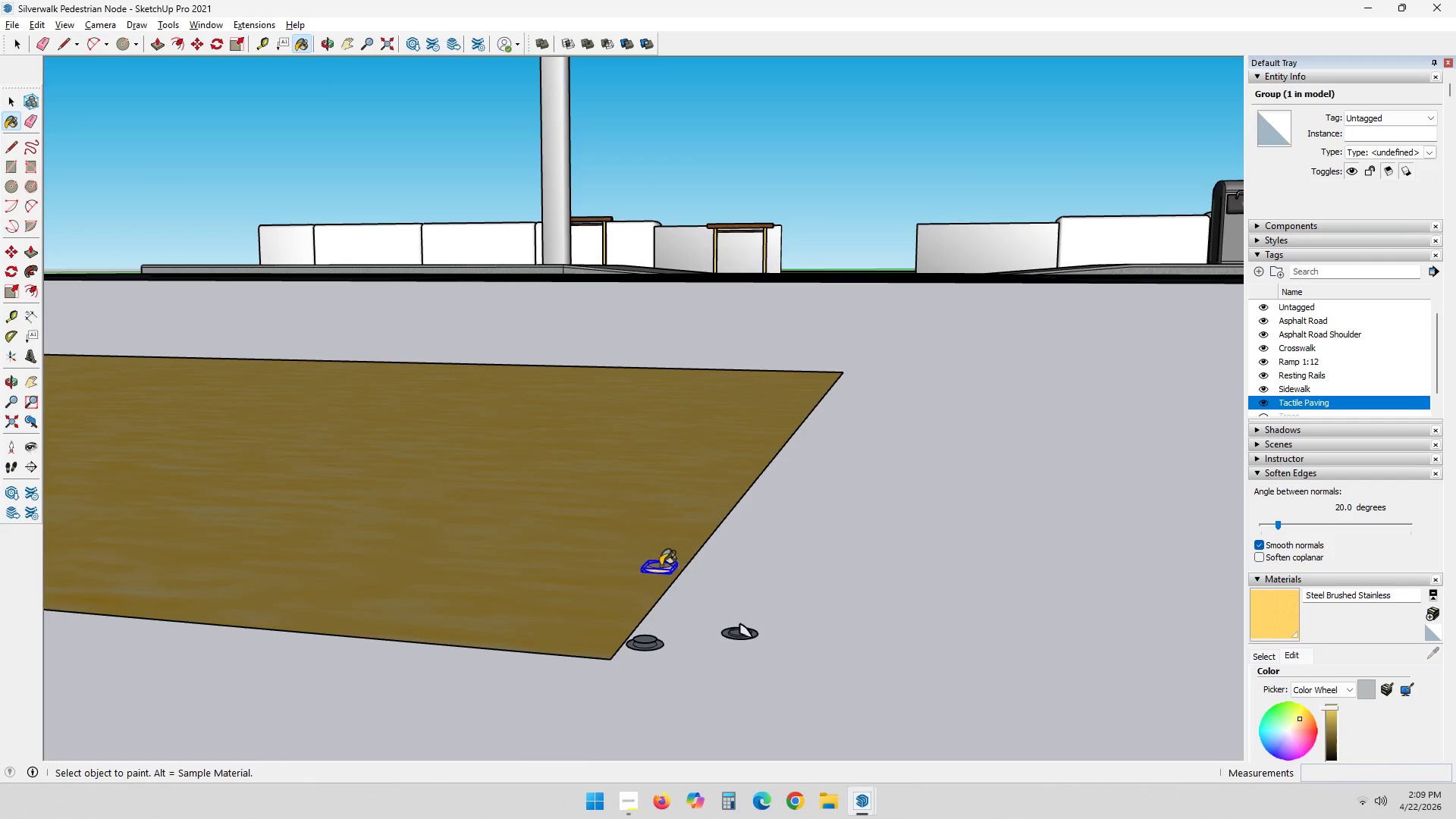 
key(Space)
 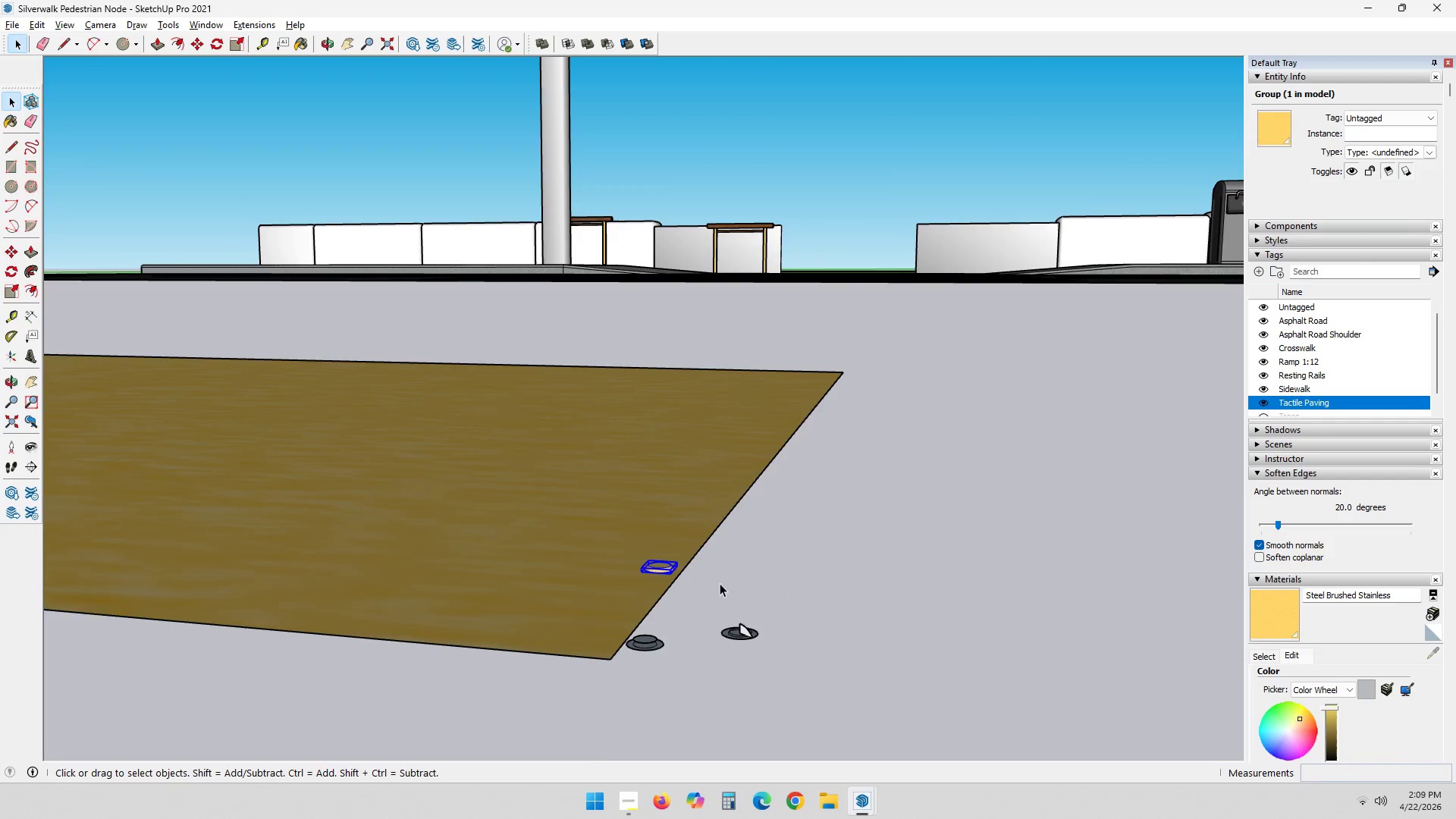 
scroll: coordinate [723, 585], scroll_direction: up, amount: 1.0
 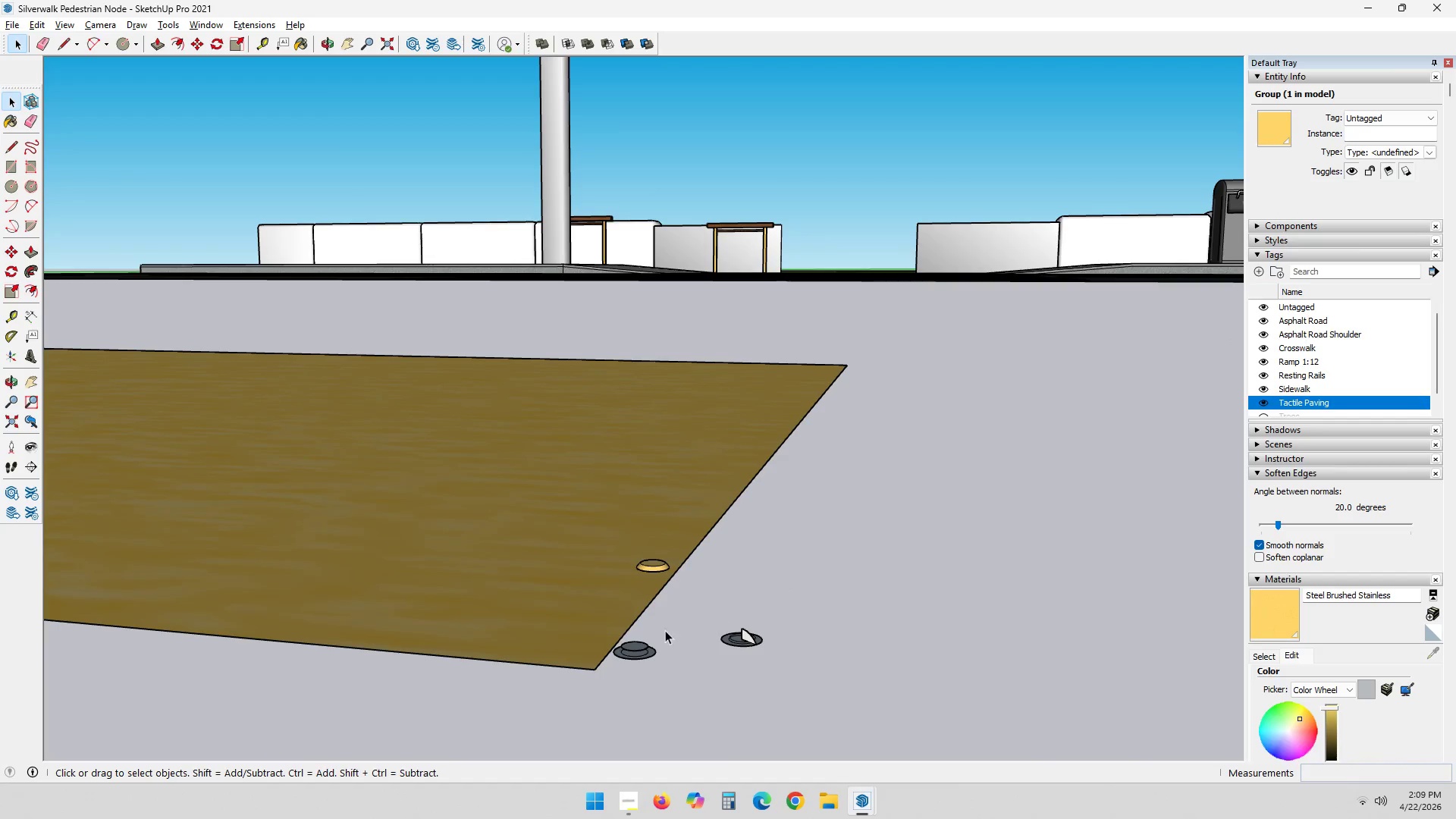 
left_click_drag(start_coordinate=[551, 607], to_coordinate=[1004, 742])
 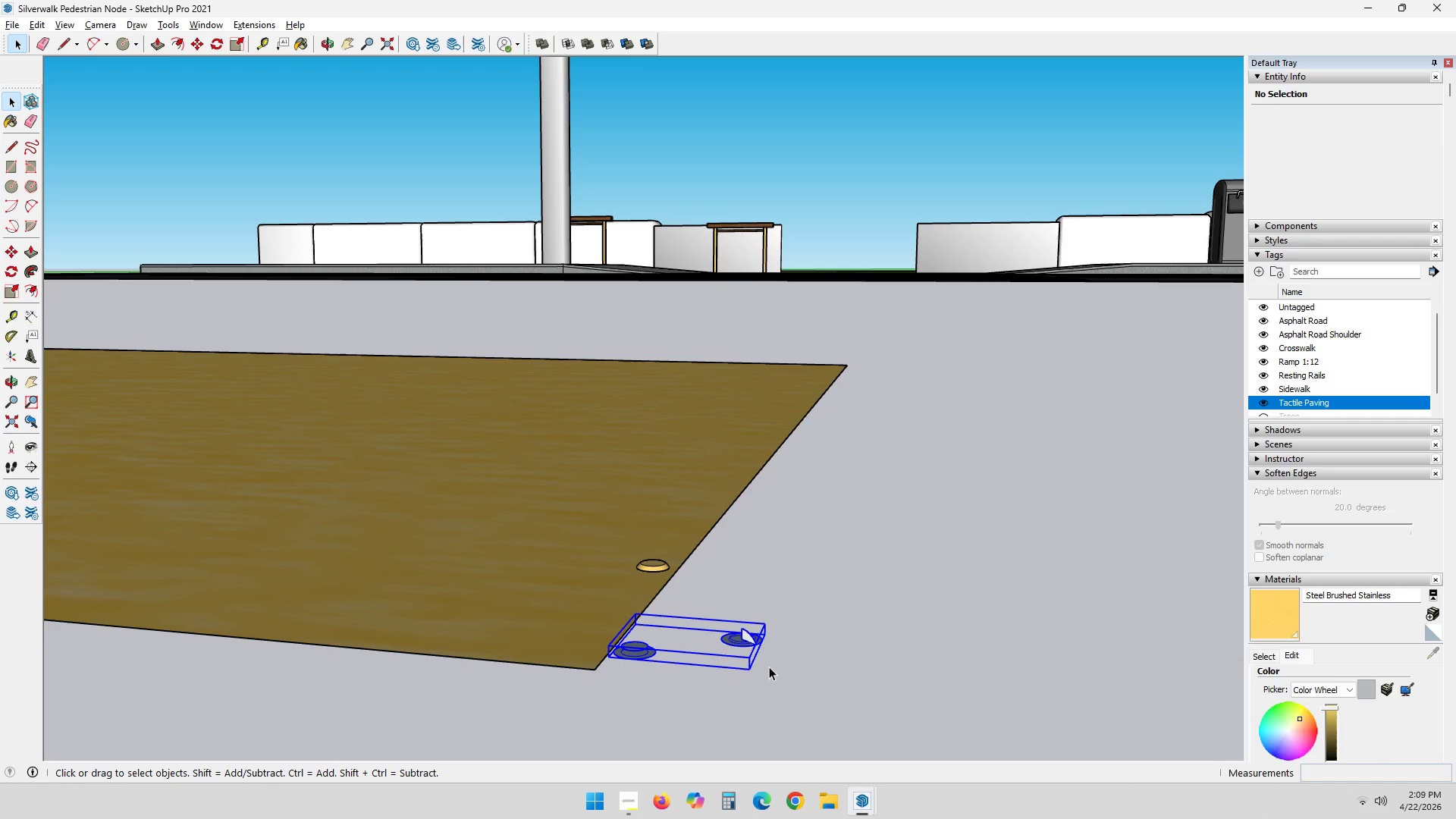 
key(Delete)
 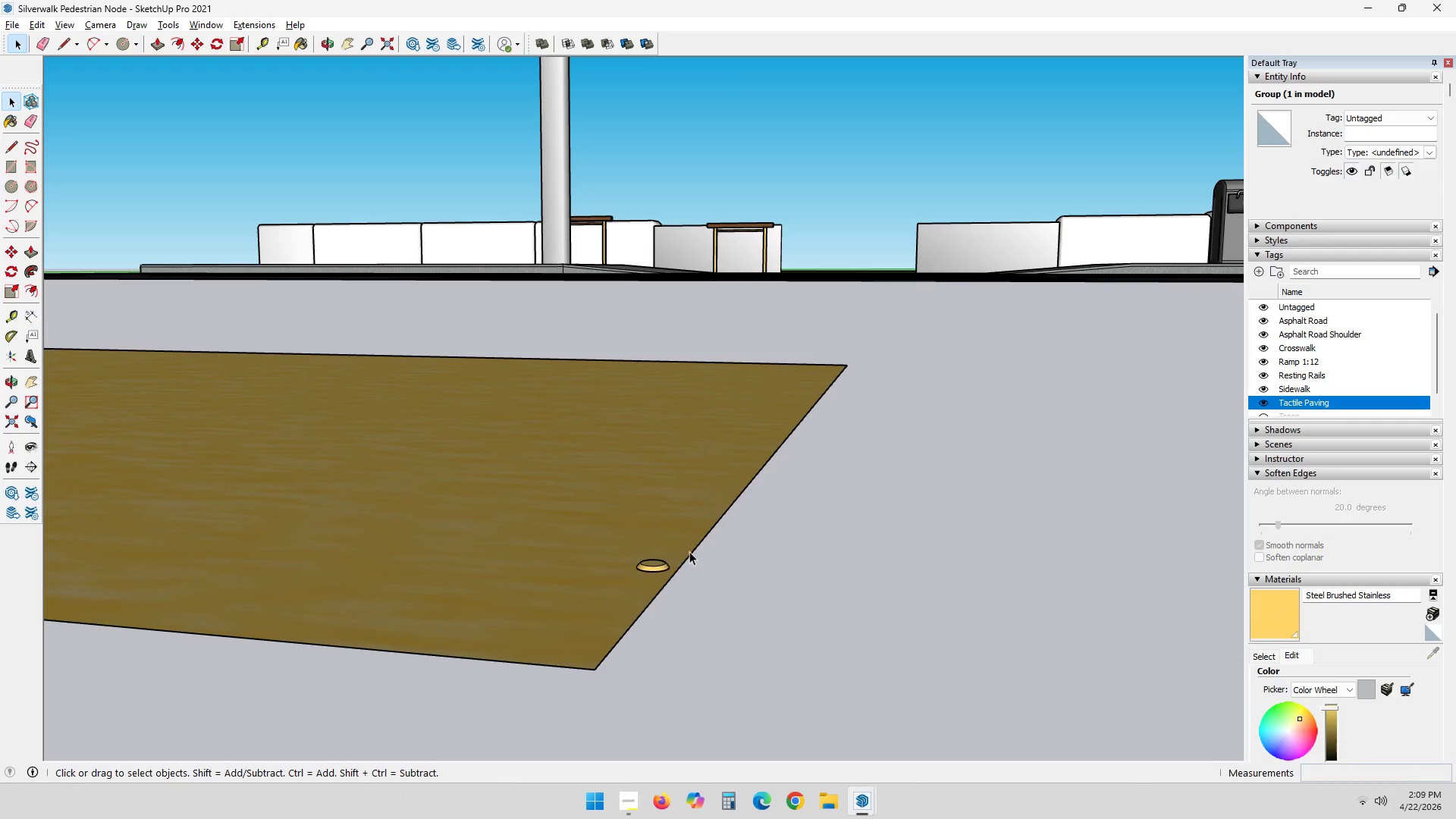 
scroll: coordinate [591, 613], scroll_direction: up, amount: 8.0
 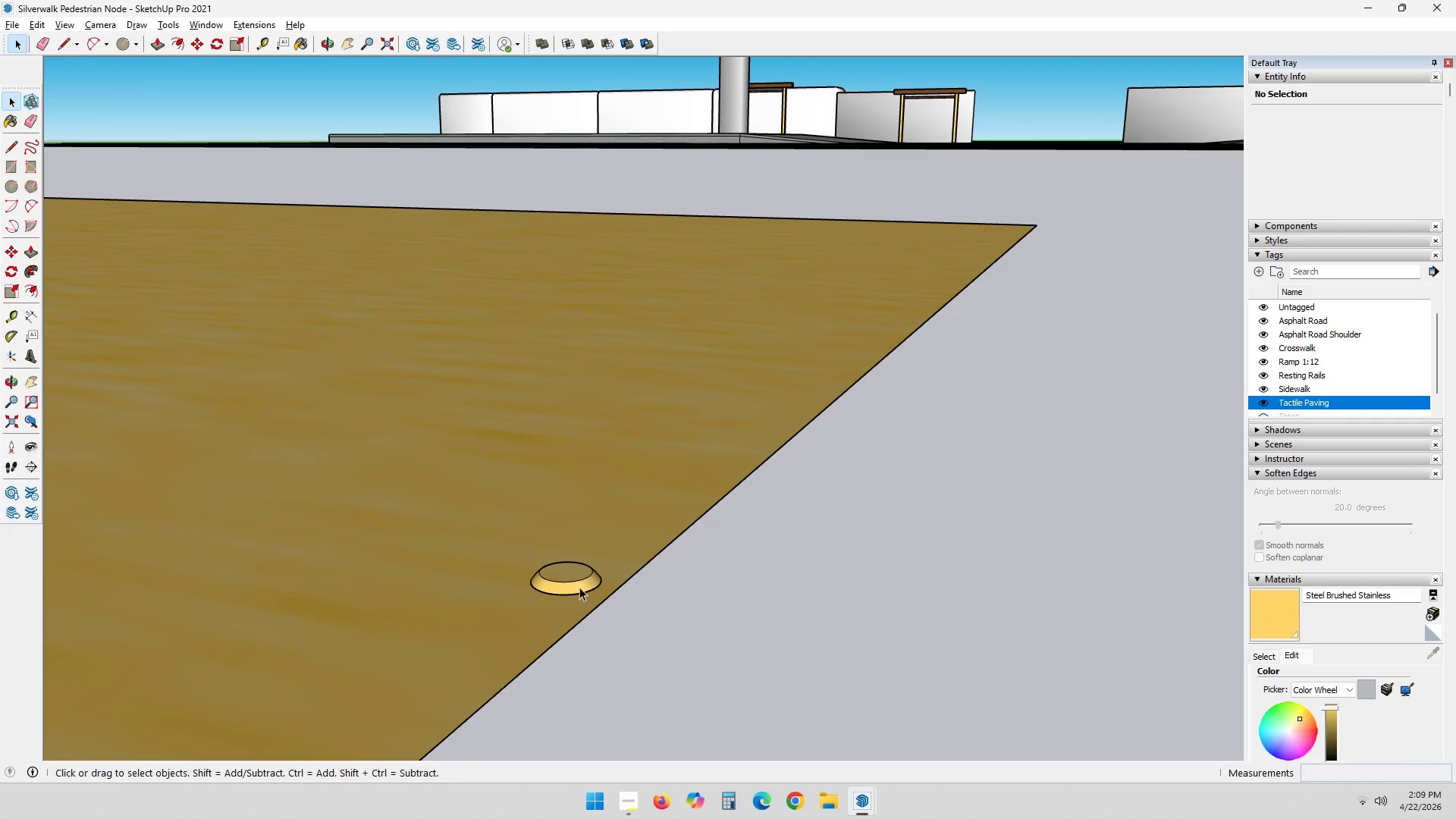 
scroll: coordinate [580, 585], scroll_direction: down, amount: 2.0
 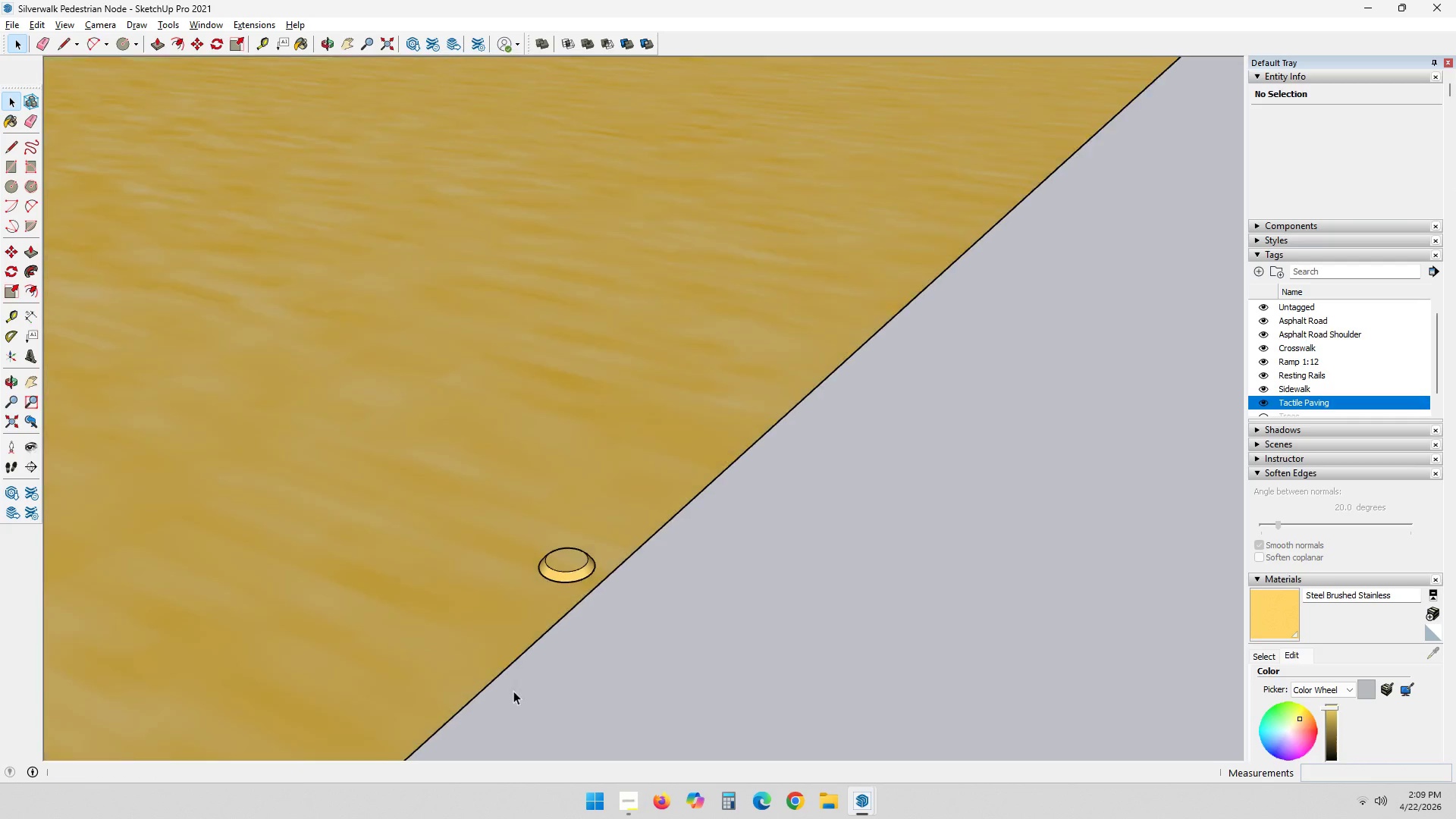 
left_click([557, 579])
 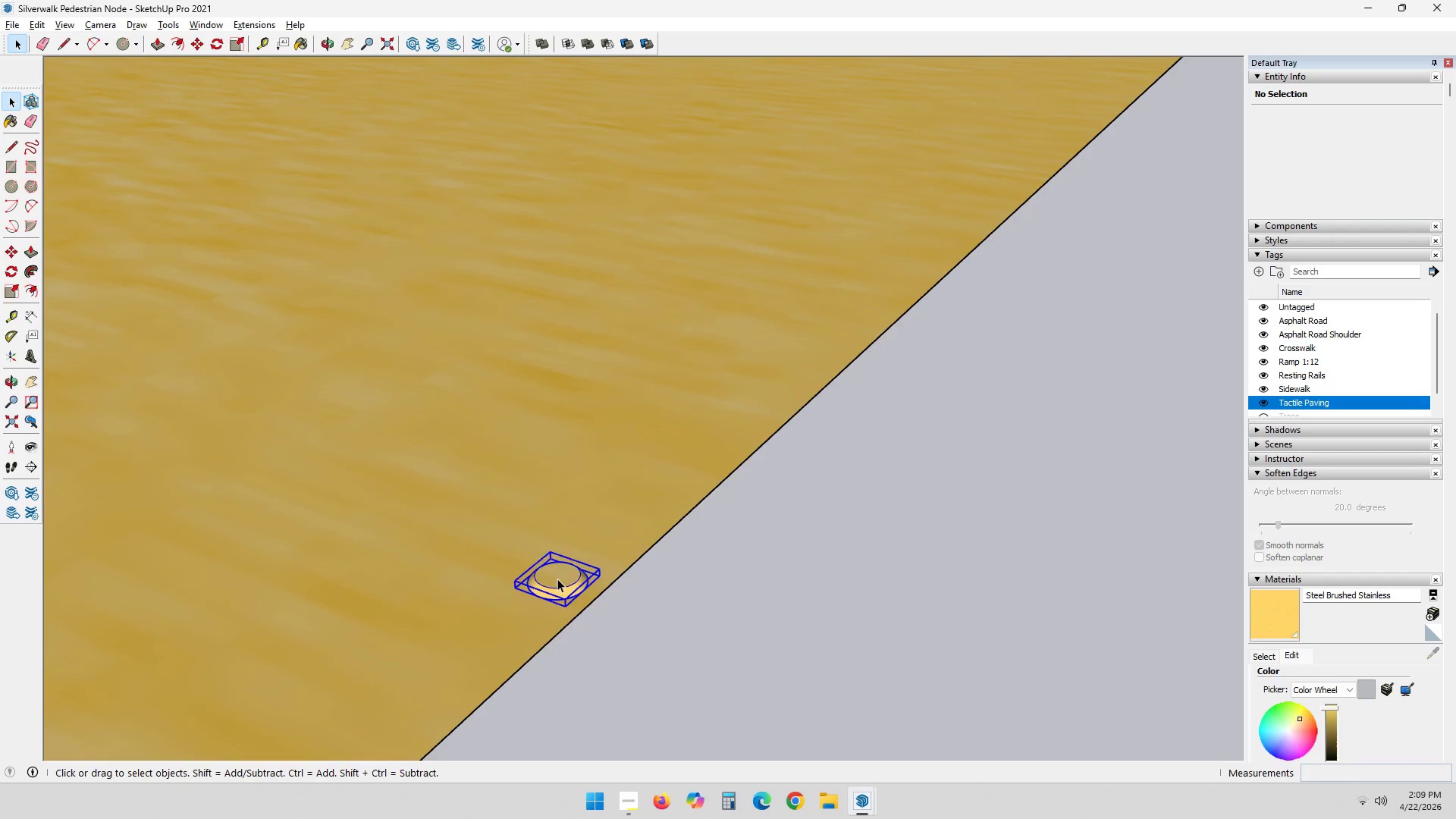 
scroll: coordinate [560, 600], scroll_direction: none, amount: 0.0
 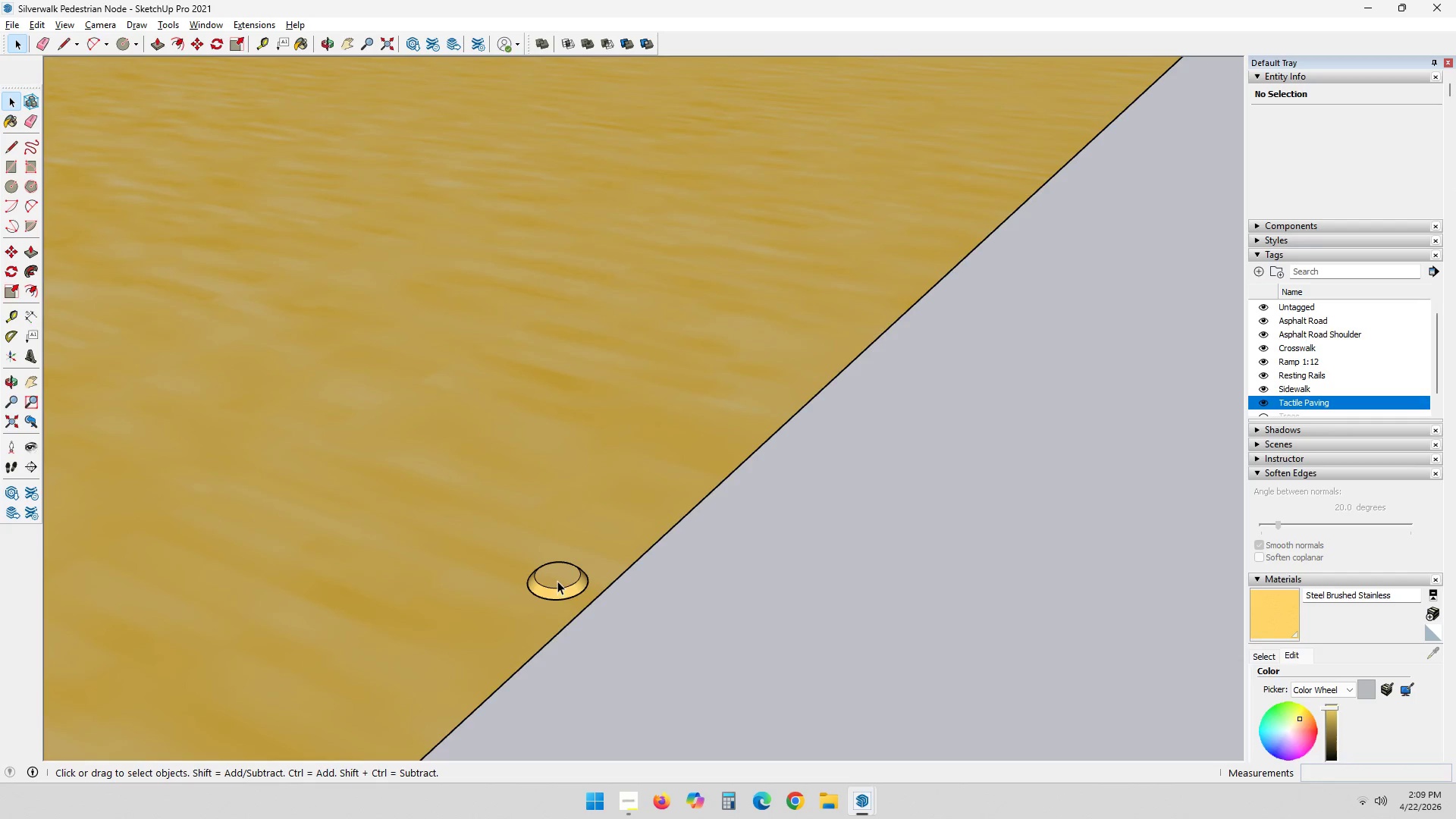 
double_click([557, 579])
 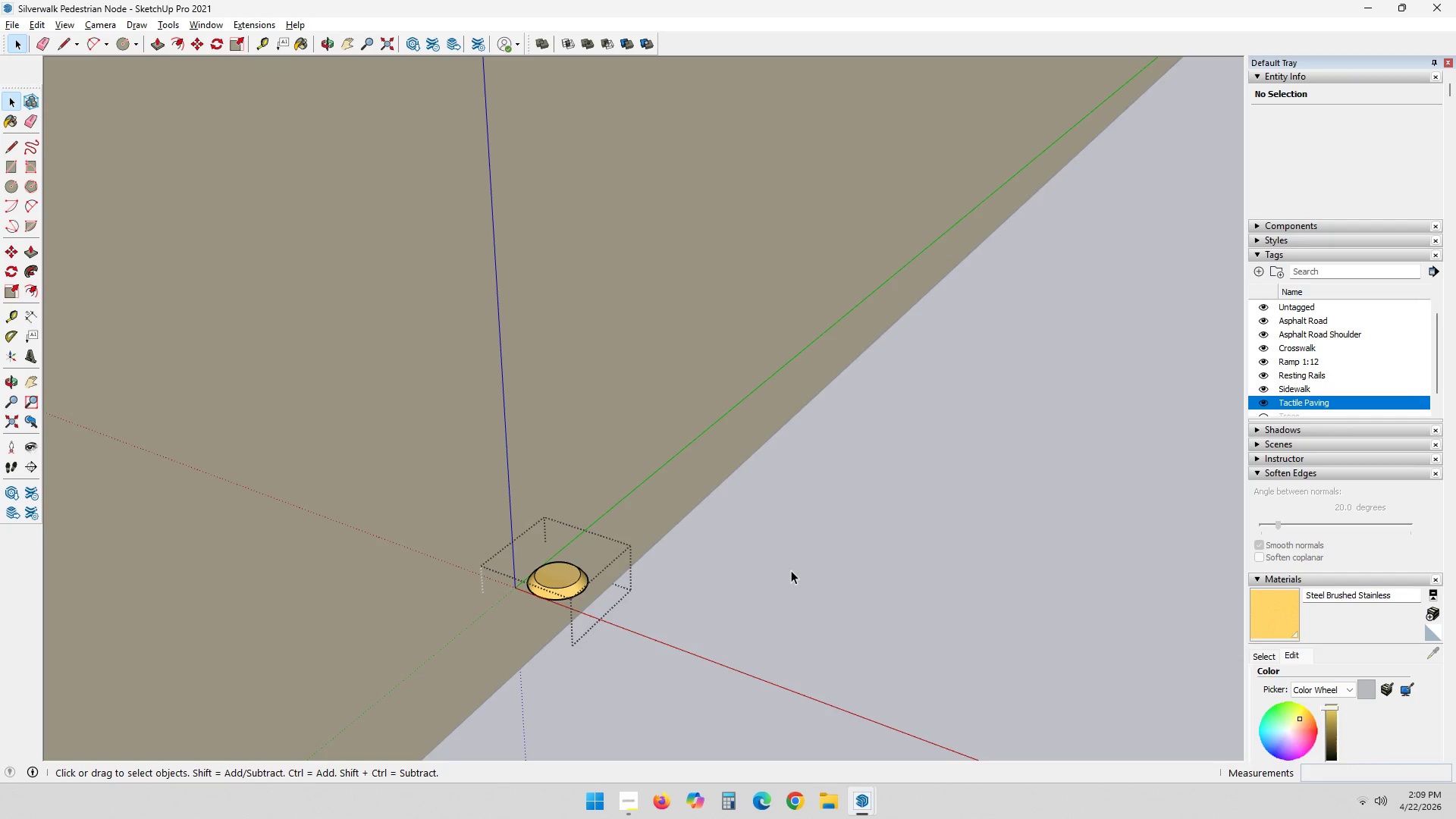 
key(Escape)
 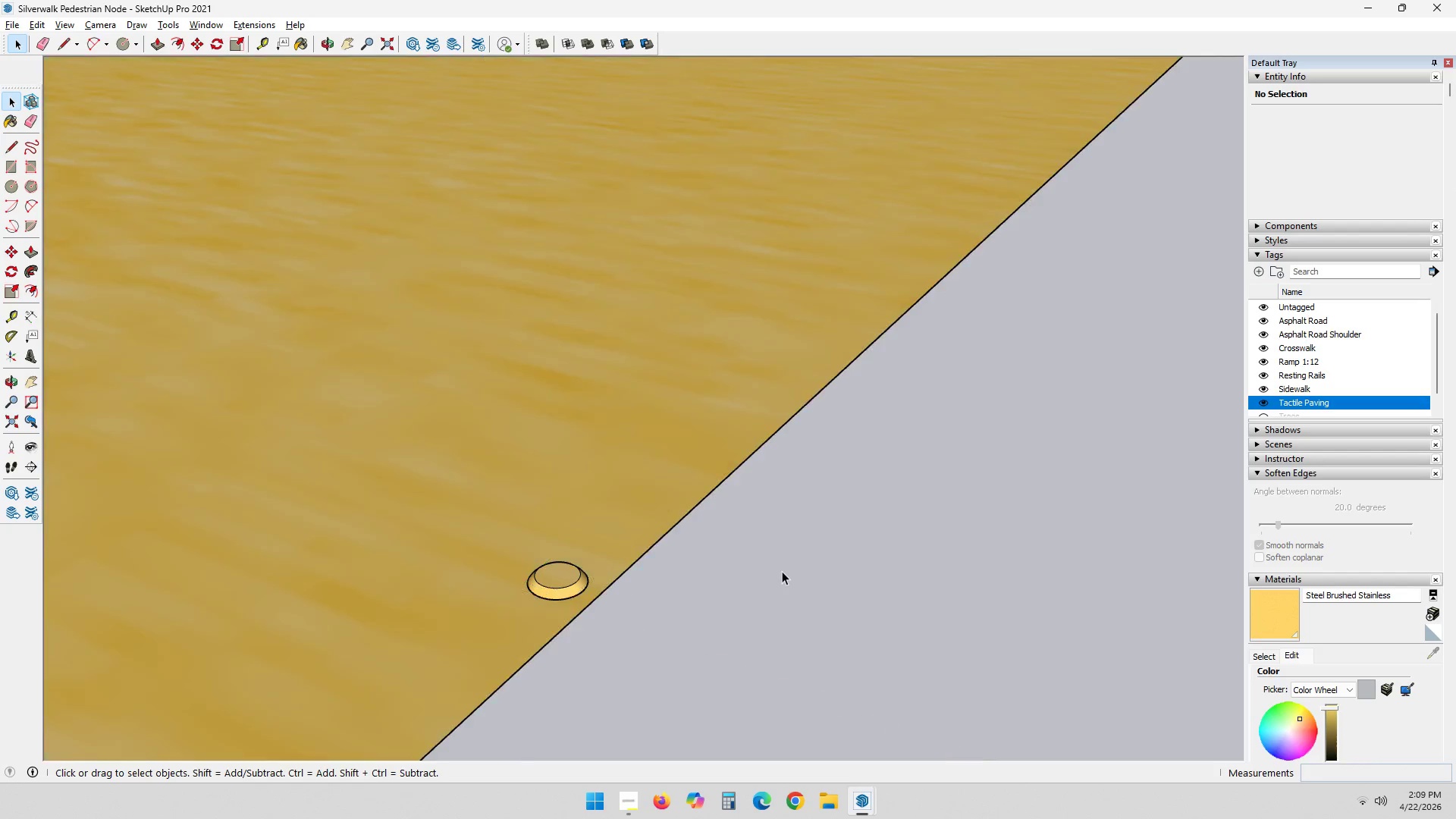 
key(Escape)
 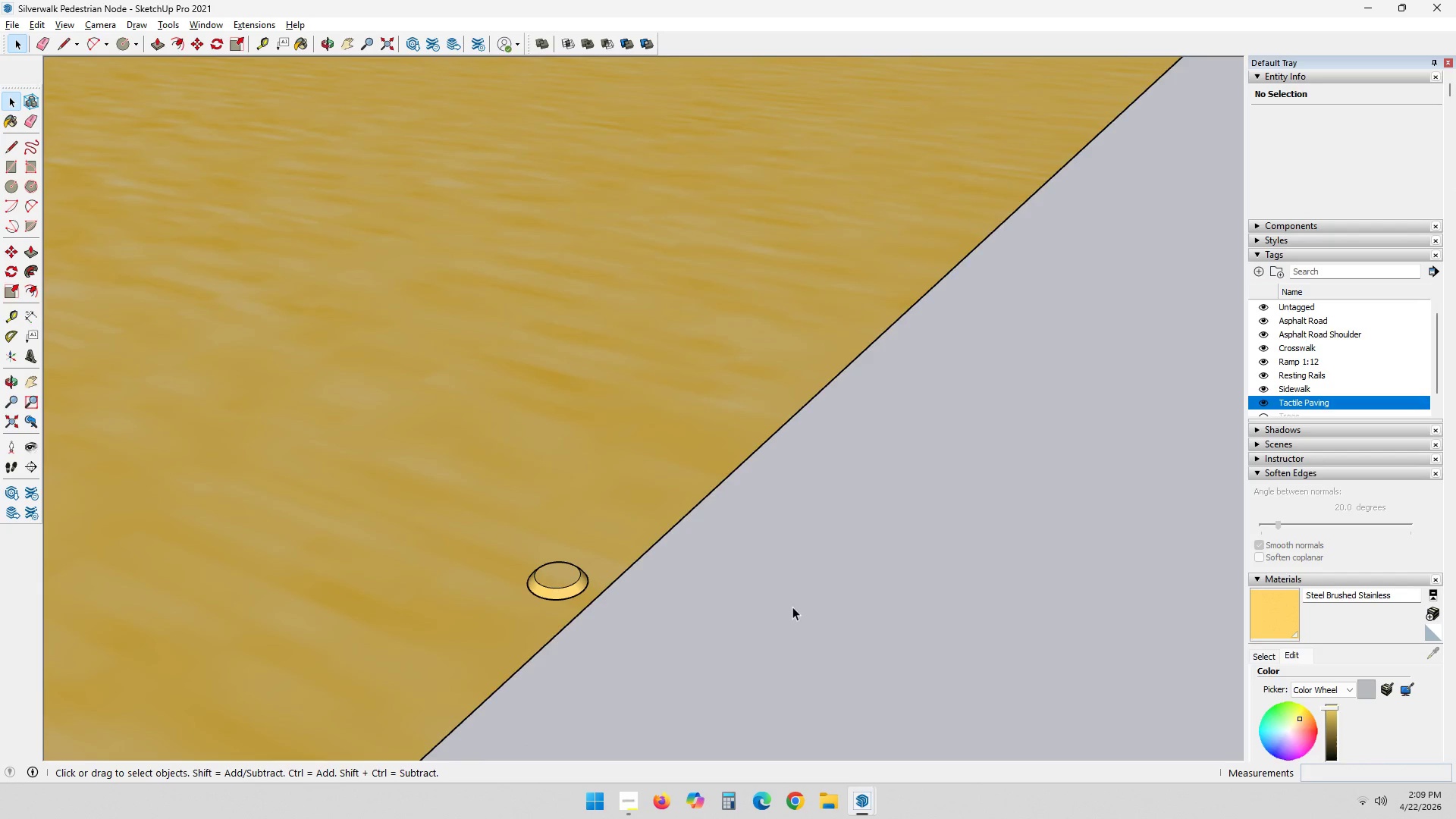 
scroll: coordinate [698, 622], scroll_direction: down, amount: 16.0
 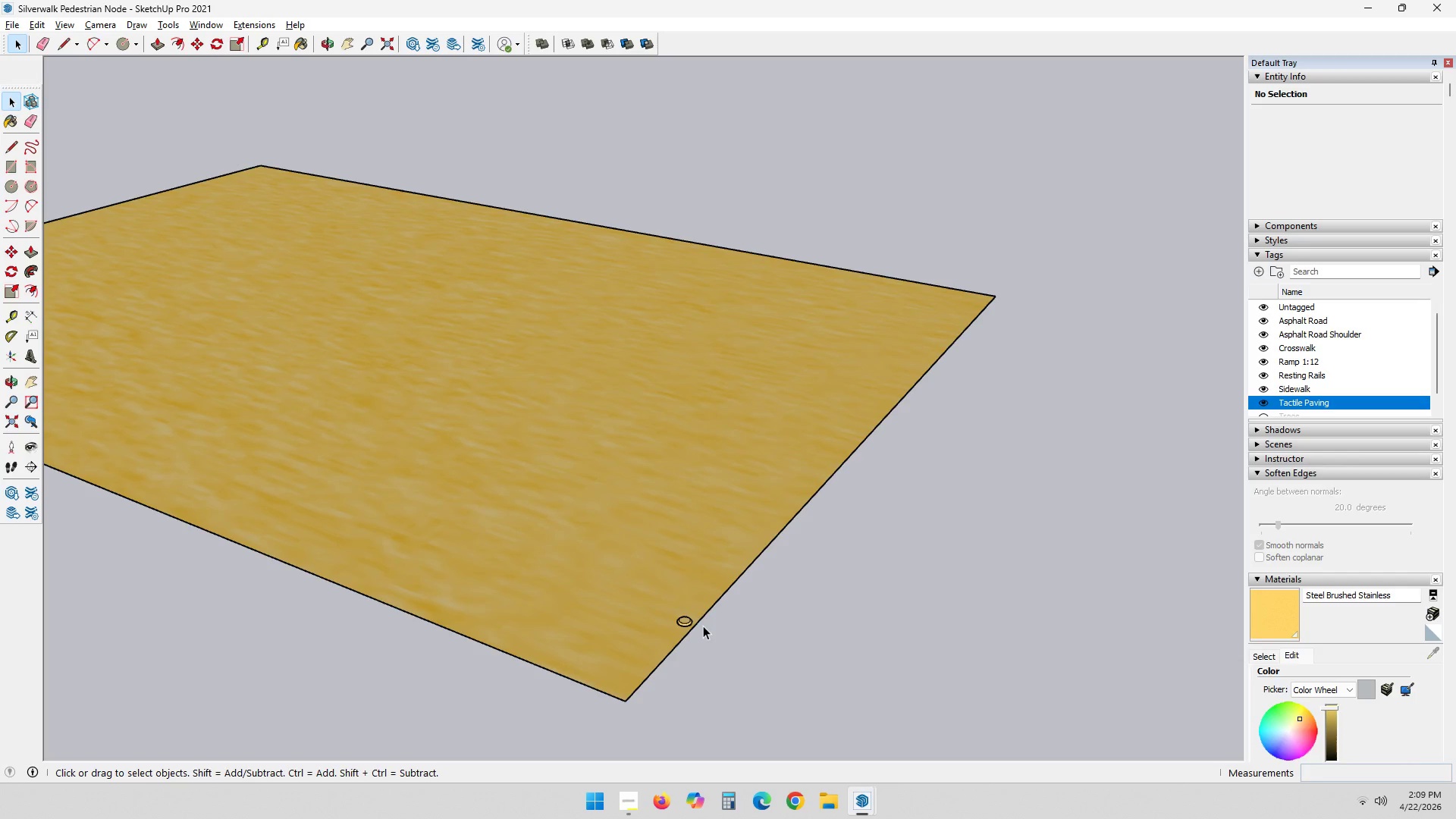 
wait(35.62)
 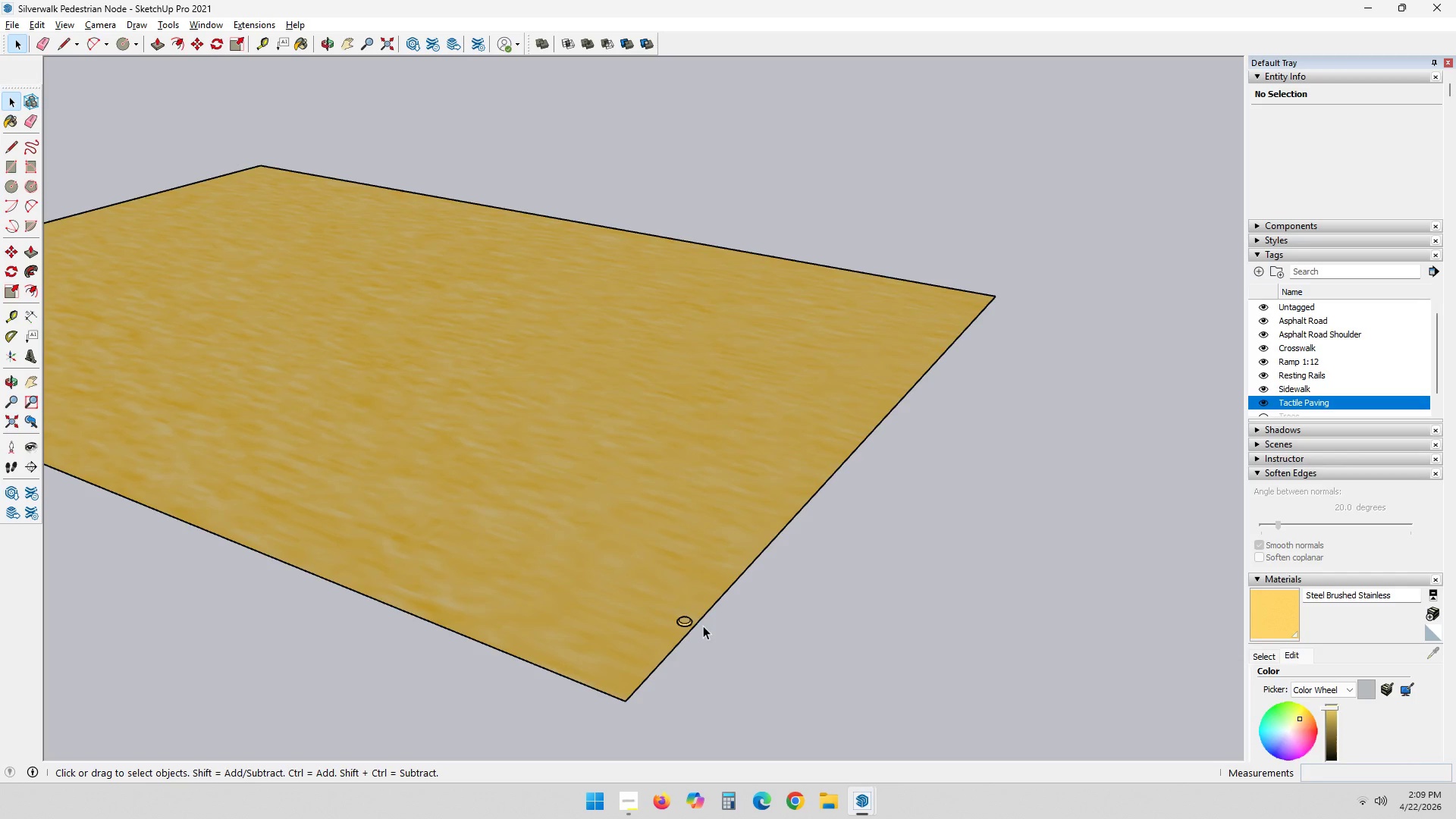 
scroll: coordinate [667, 580], scroll_direction: down, amount: 5.0
 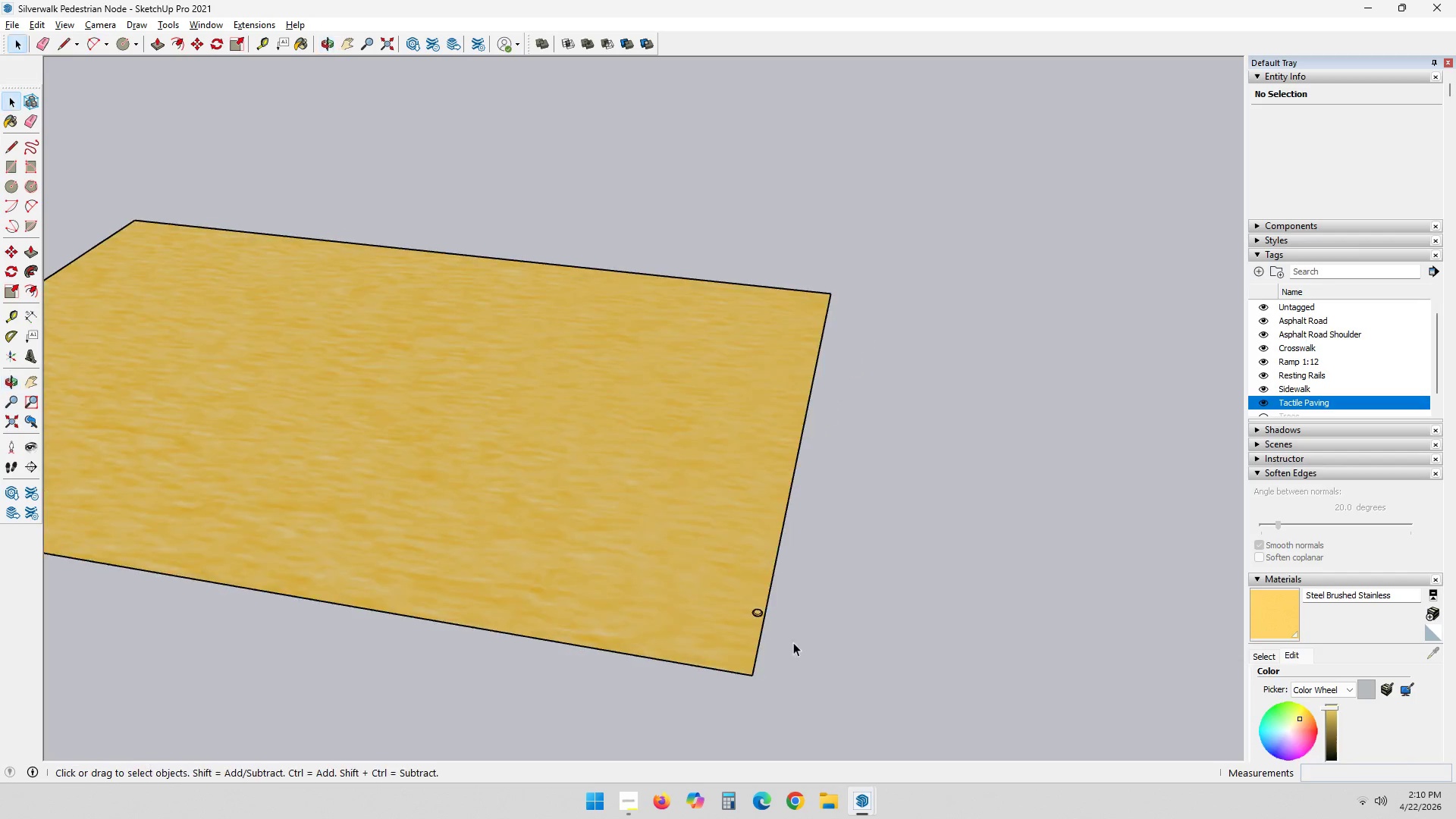 
scroll: coordinate [752, 655], scroll_direction: up, amount: 5.0
 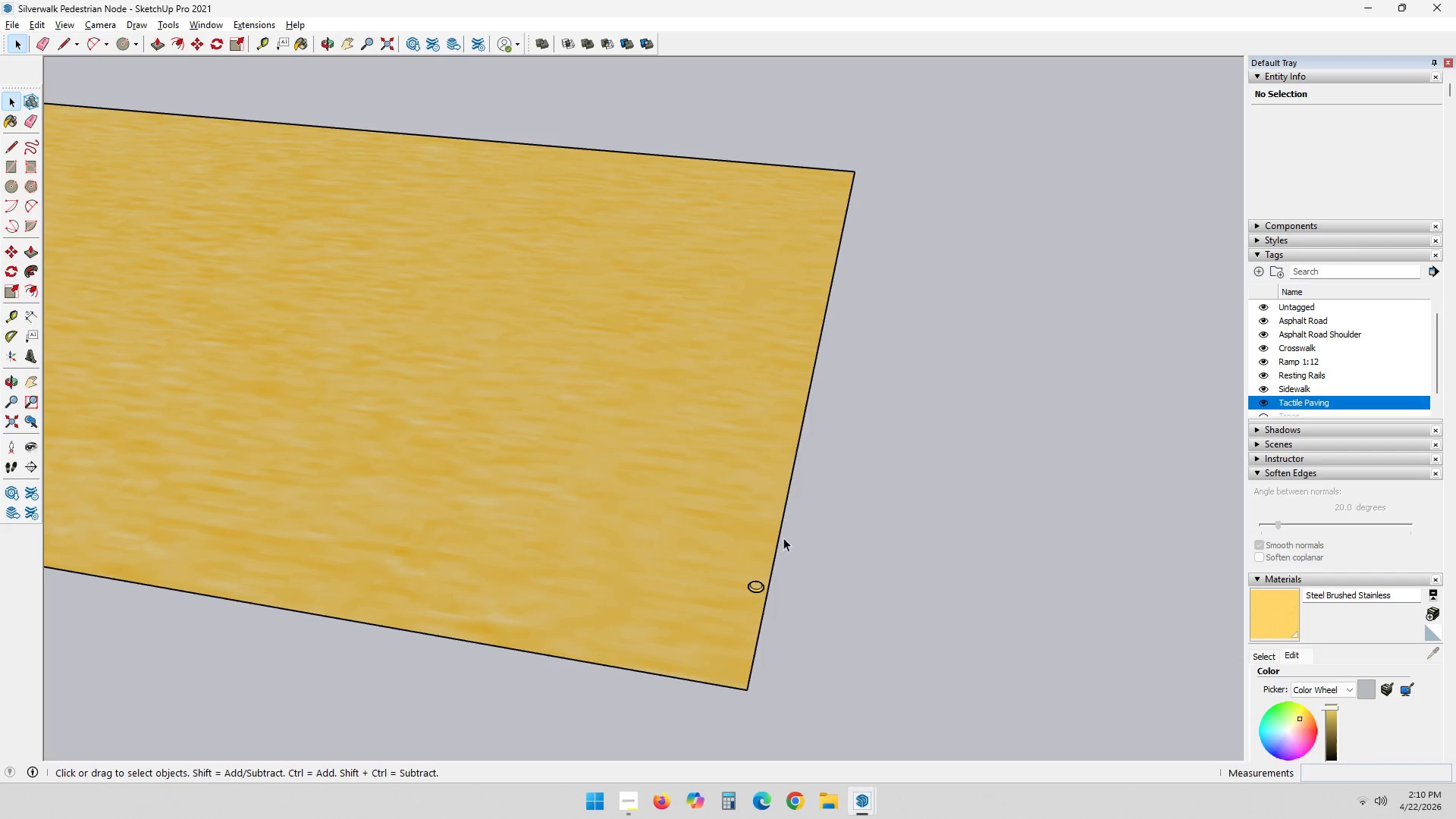 
key(Y)
 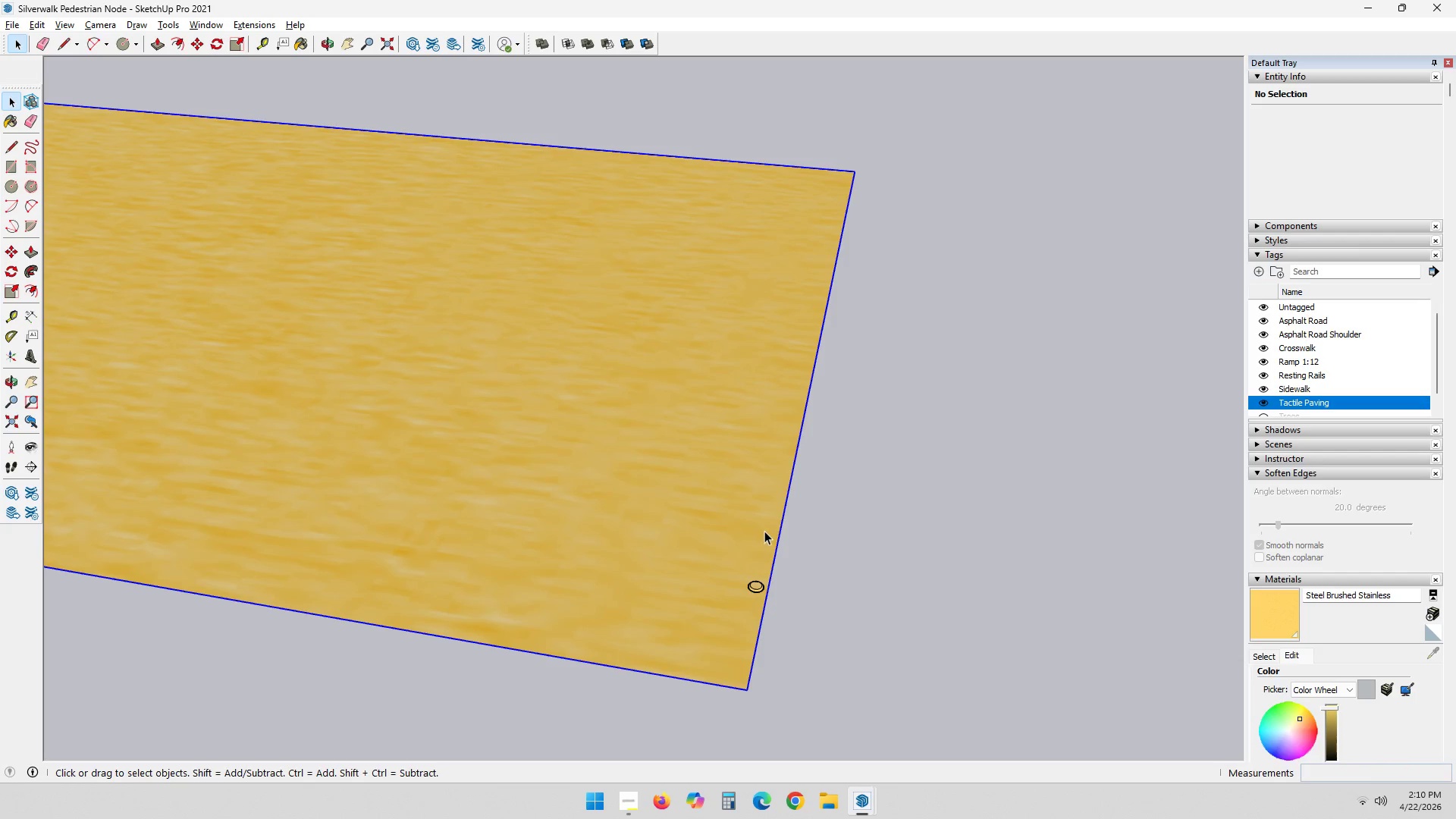 
scroll: coordinate [785, 570], scroll_direction: down, amount: 2.0
 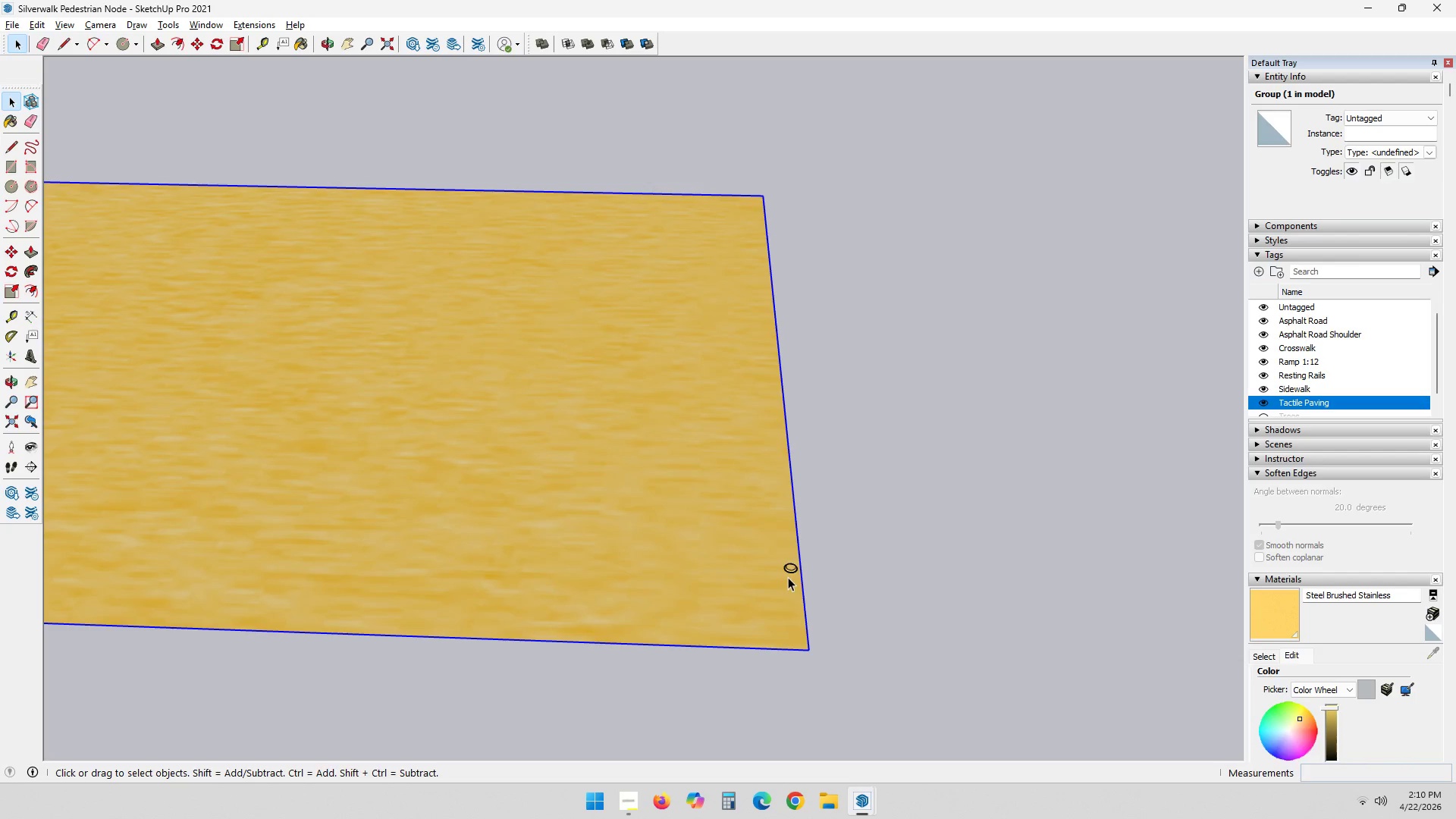 
left_click_drag(start_coordinate=[753, 535], to_coordinate=[851, 621])
 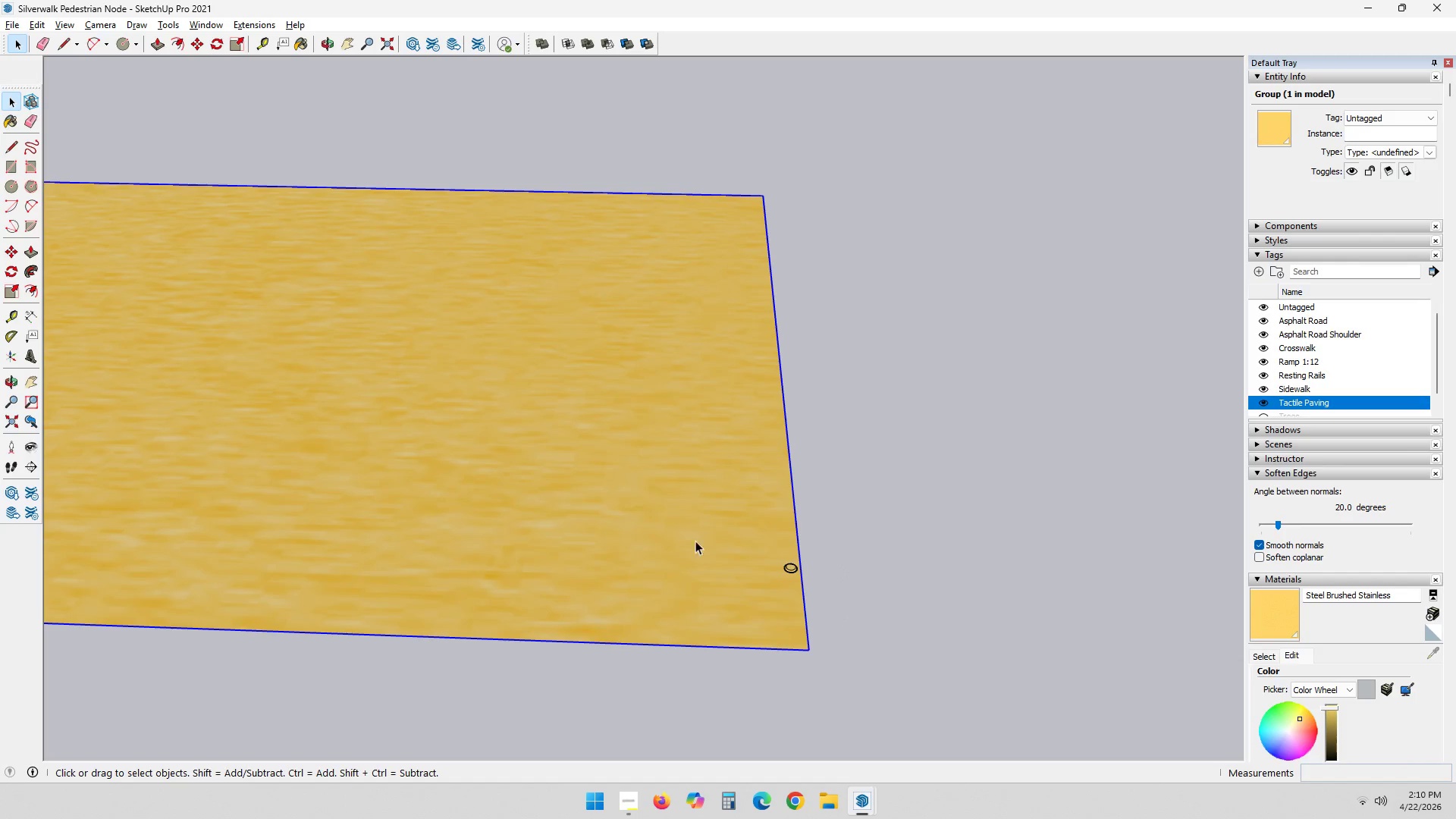 
left_click_drag(start_coordinate=[748, 533], to_coordinate=[915, 620])
 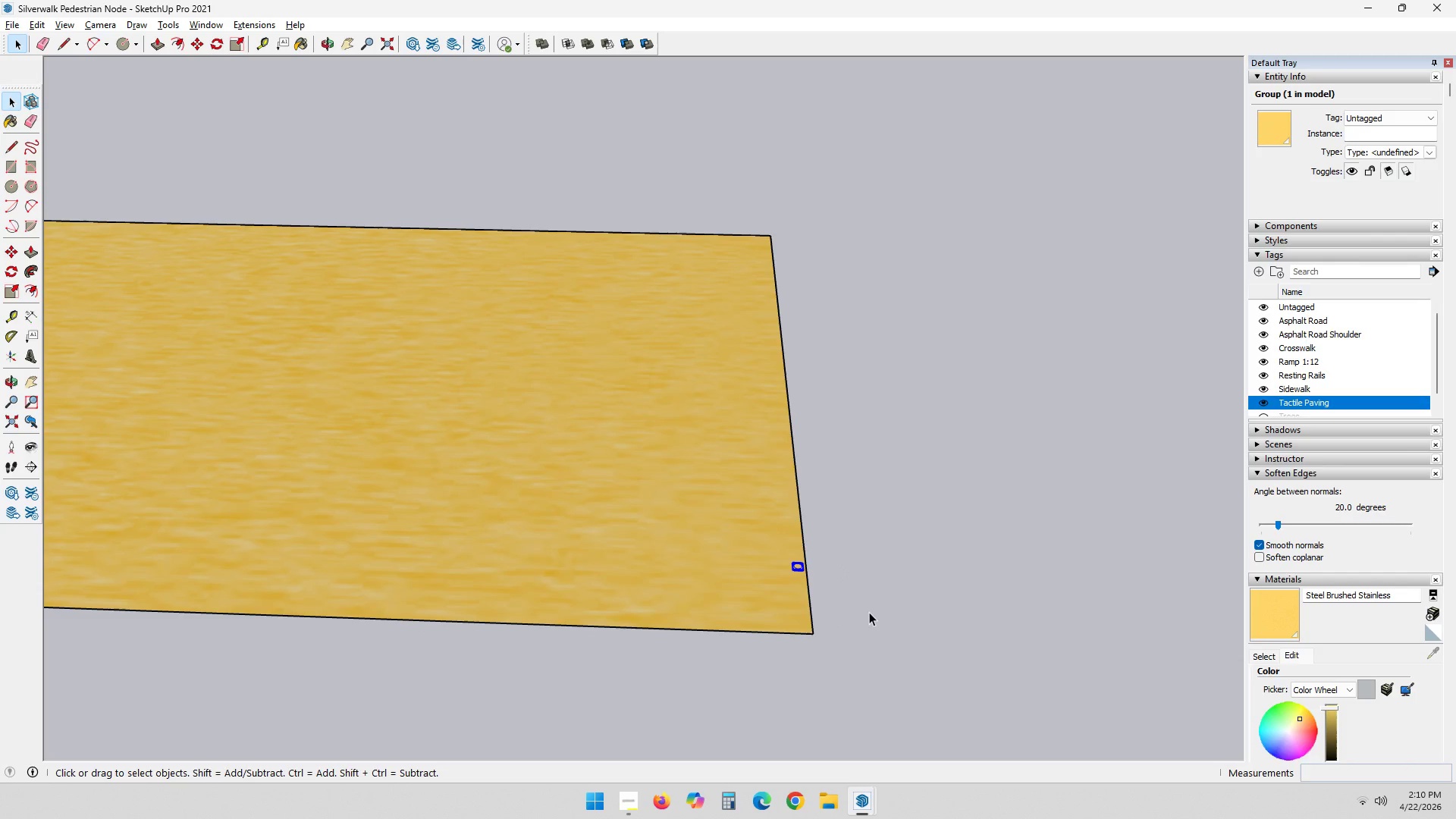 
scroll: coordinate [832, 562], scroll_direction: down, amount: 2.0
 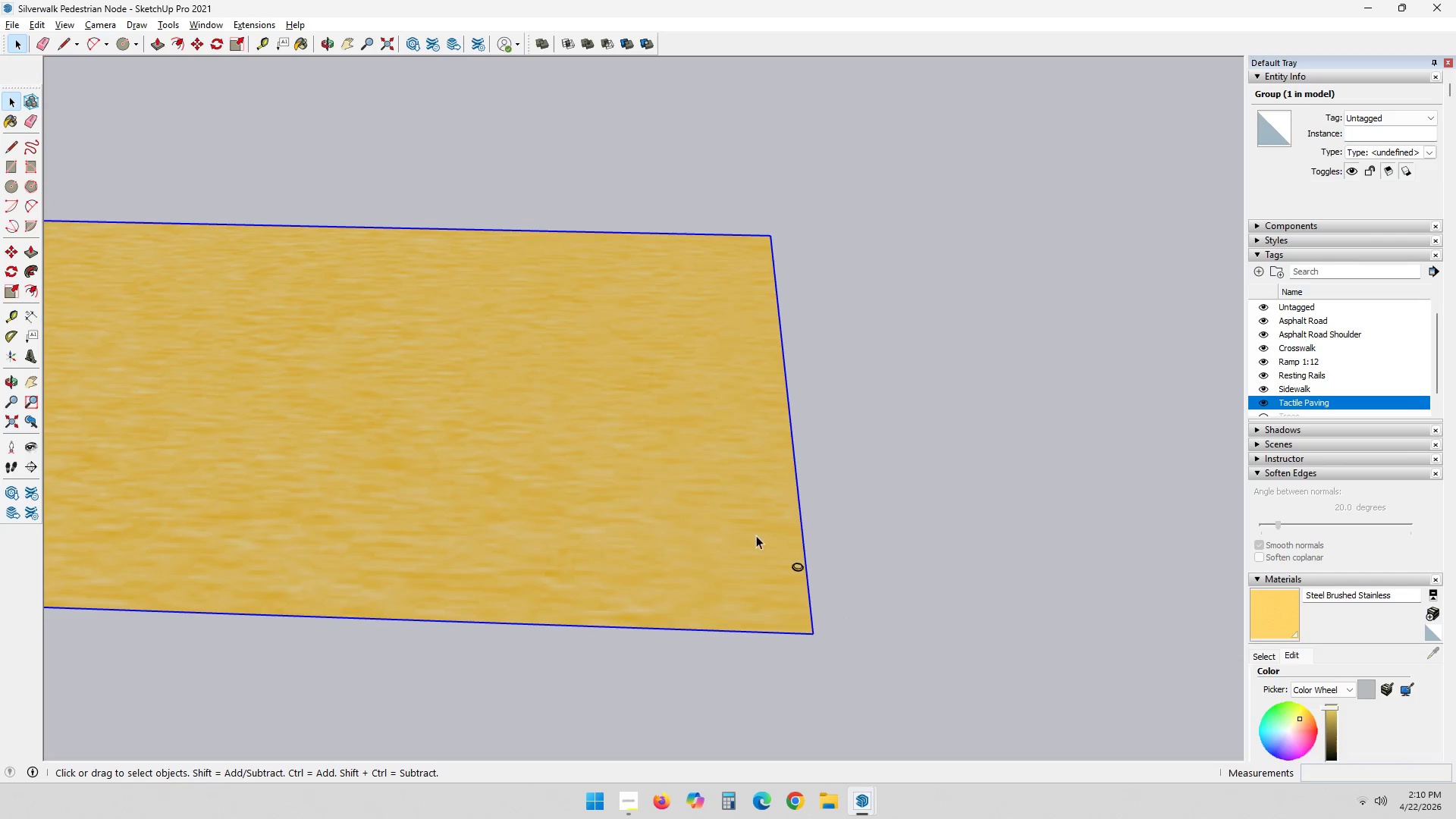 
key(Control+ControlLeft)
 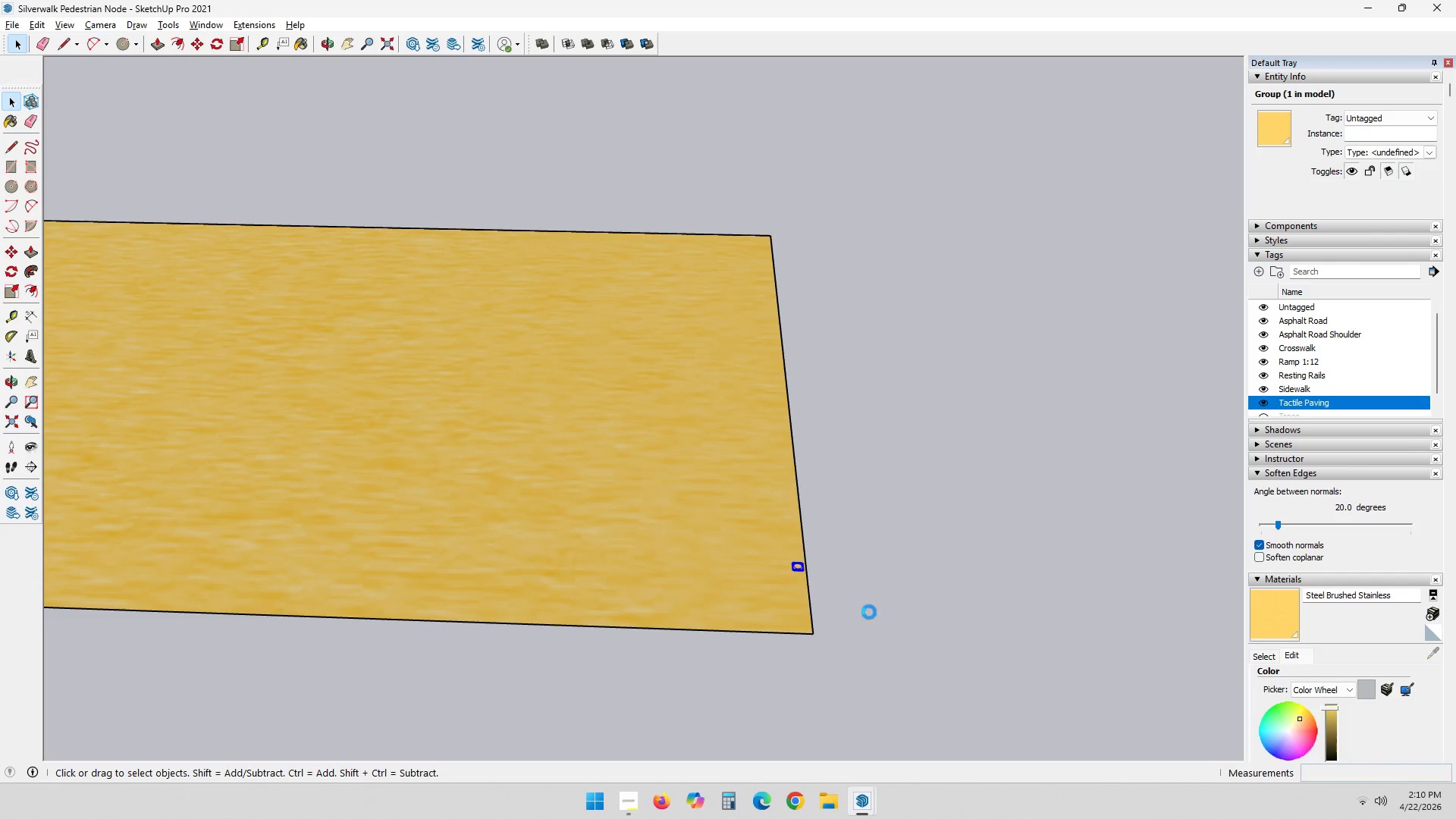 
key(Control+X)
 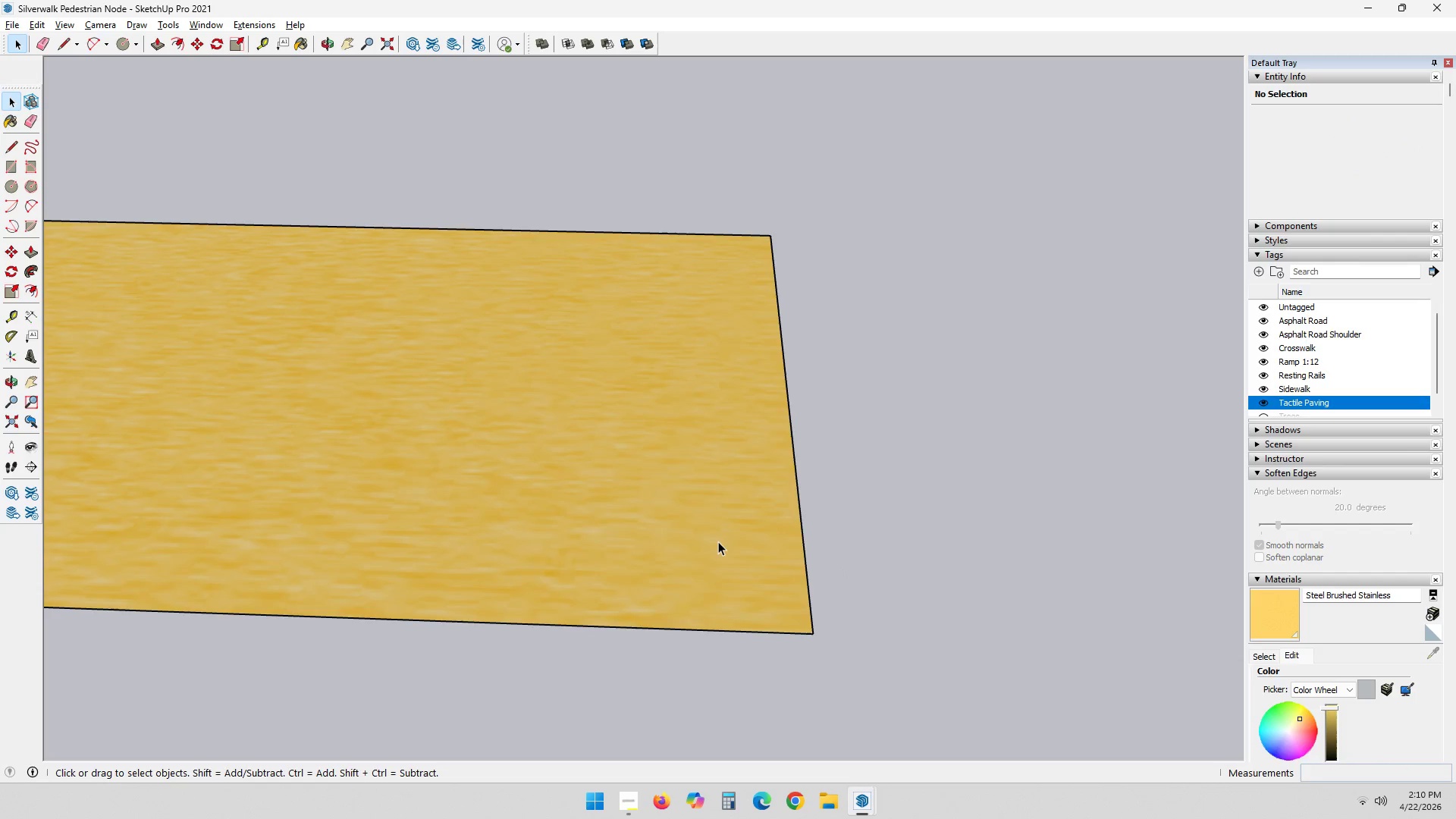 
double_click([718, 541])
 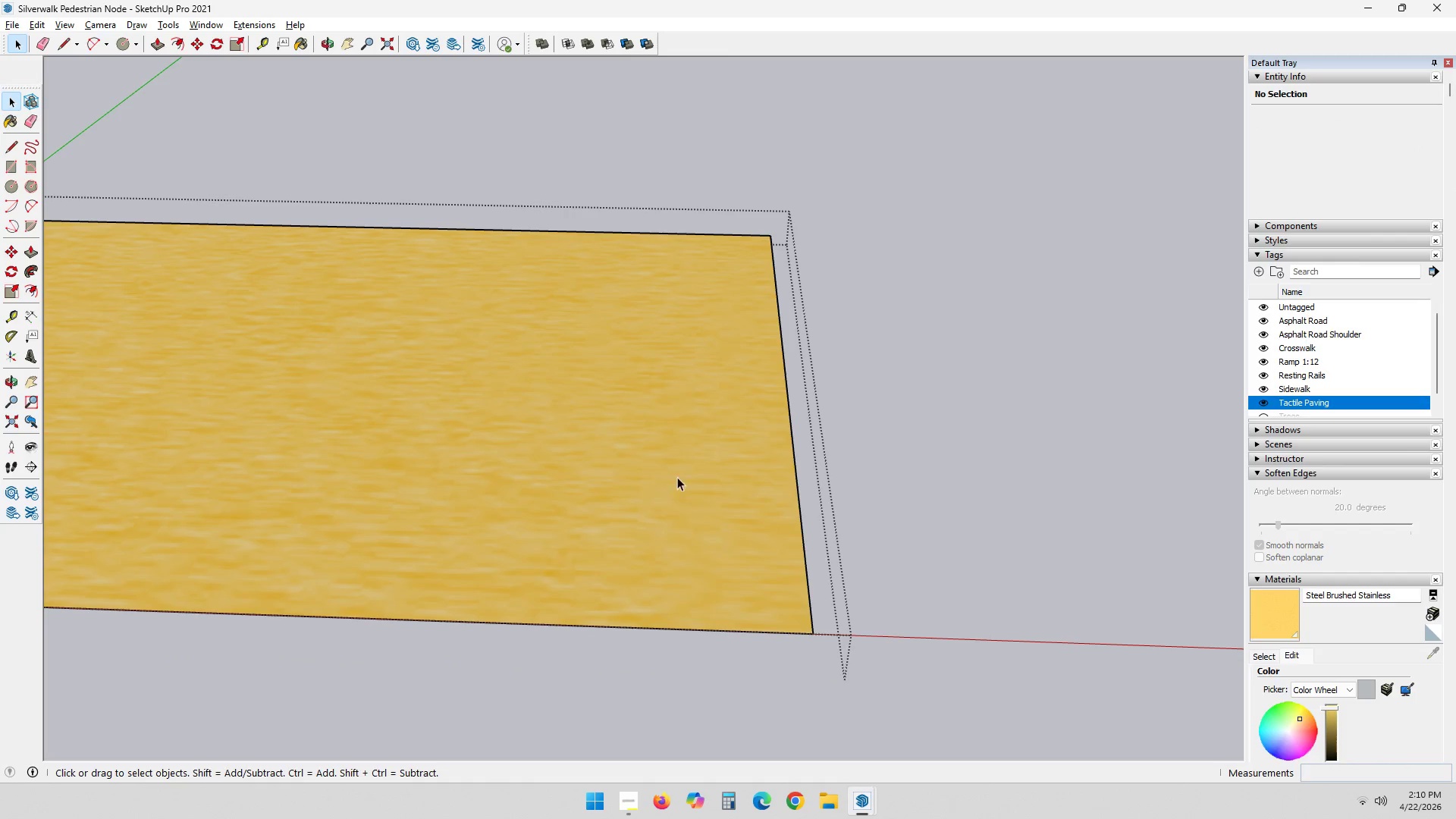 
triple_click([676, 476])
 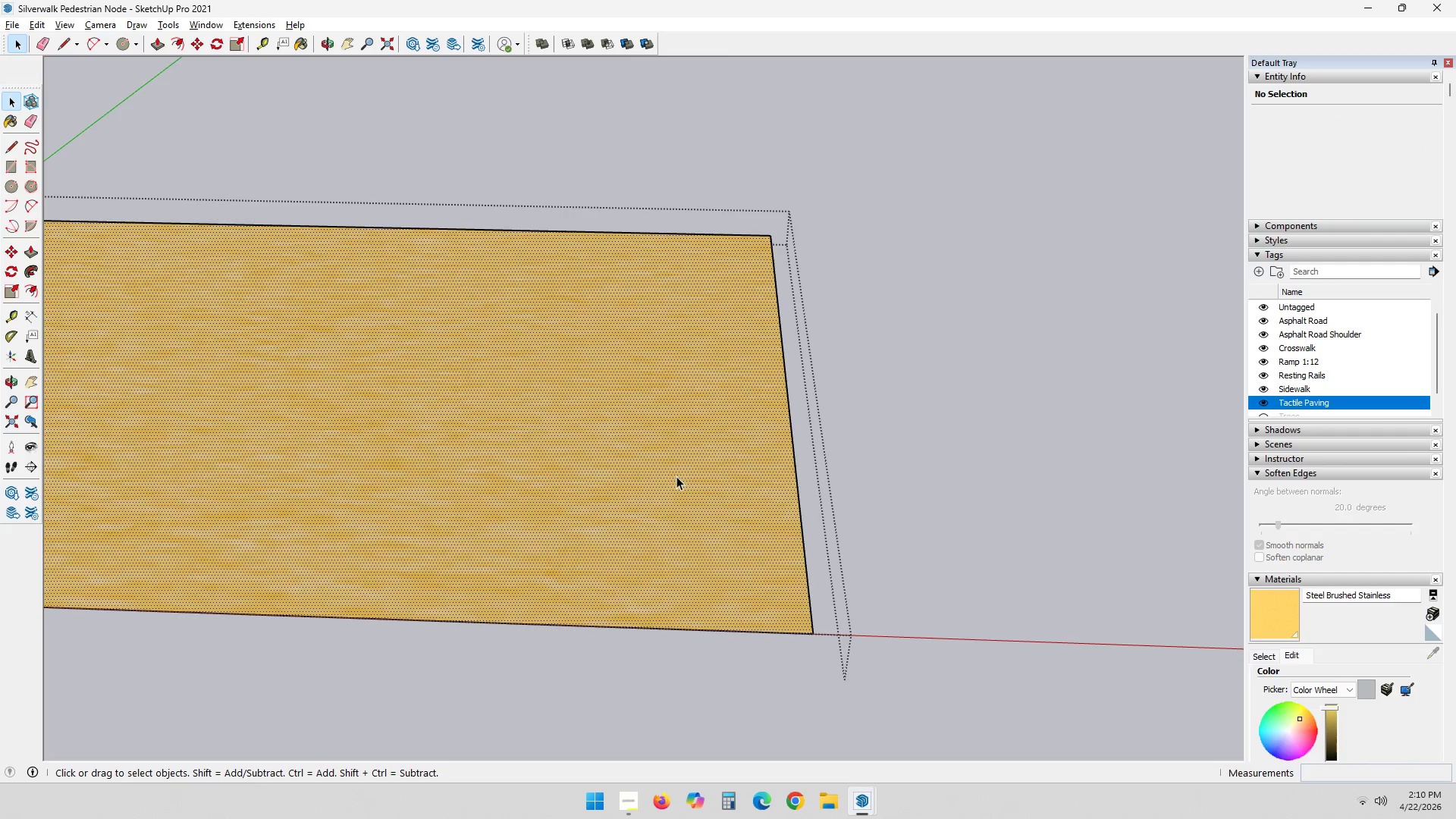 
key(Control+ControlLeft)
 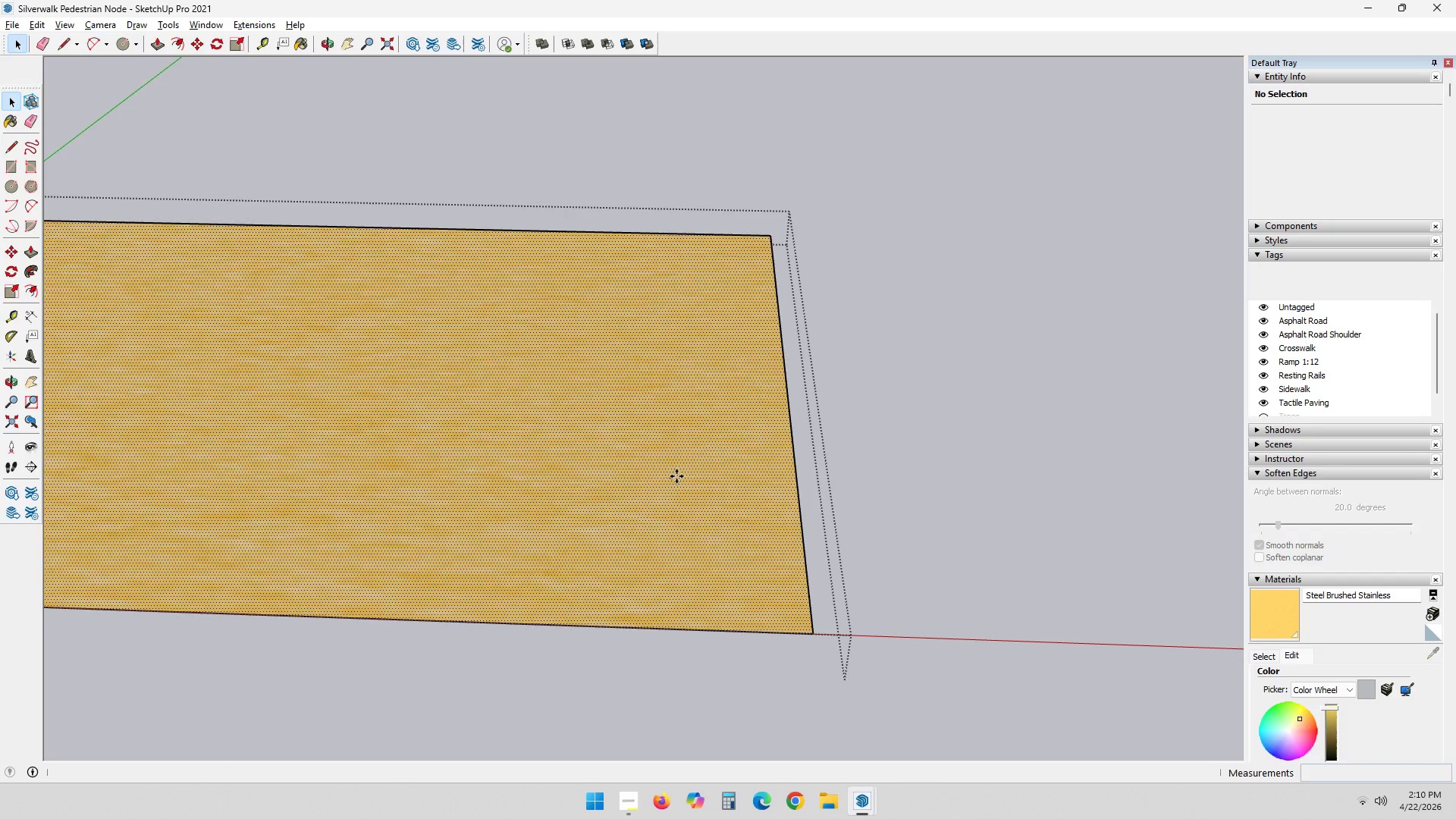 
key(Control+V)
 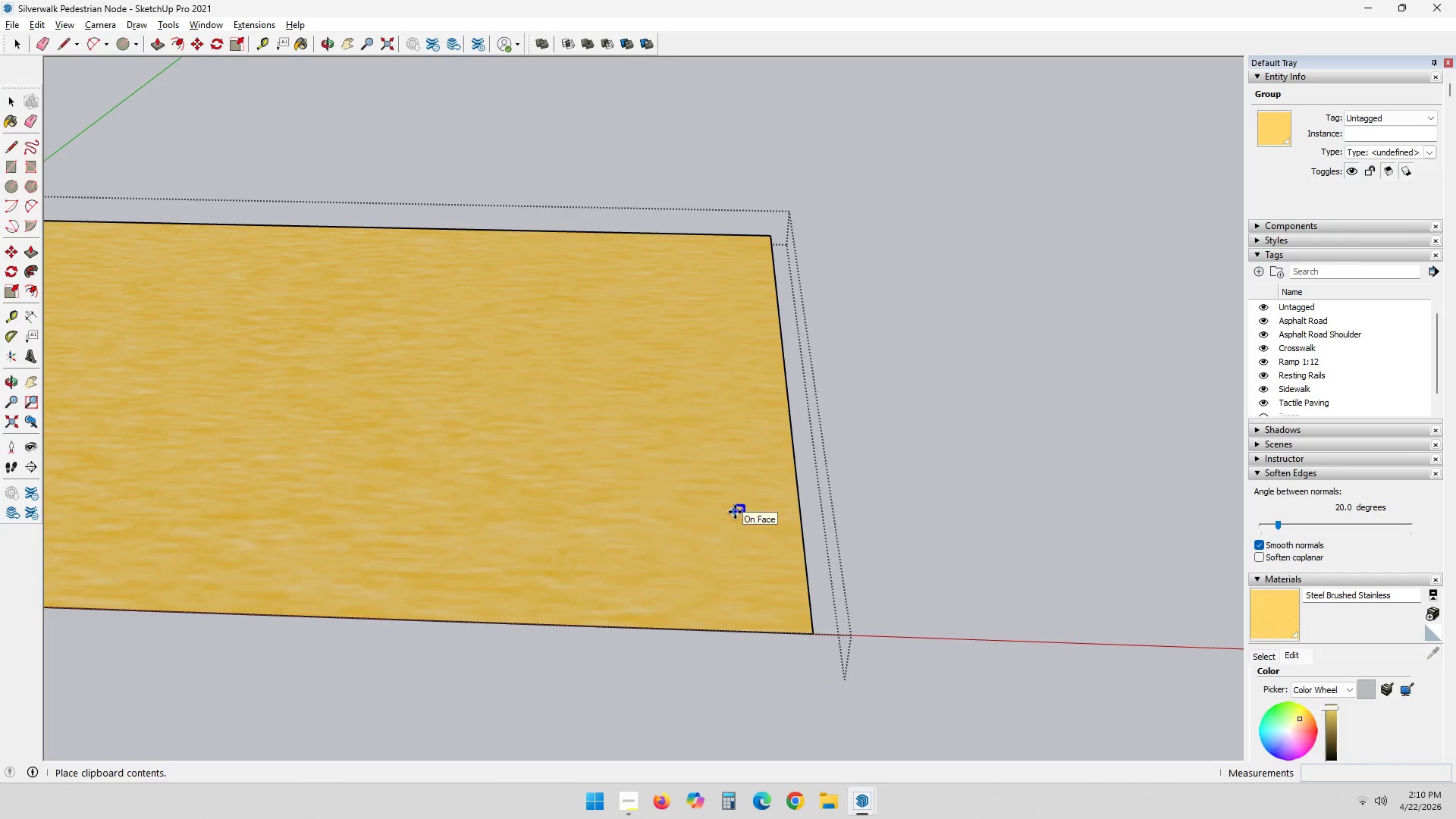 
left_click([735, 512])
 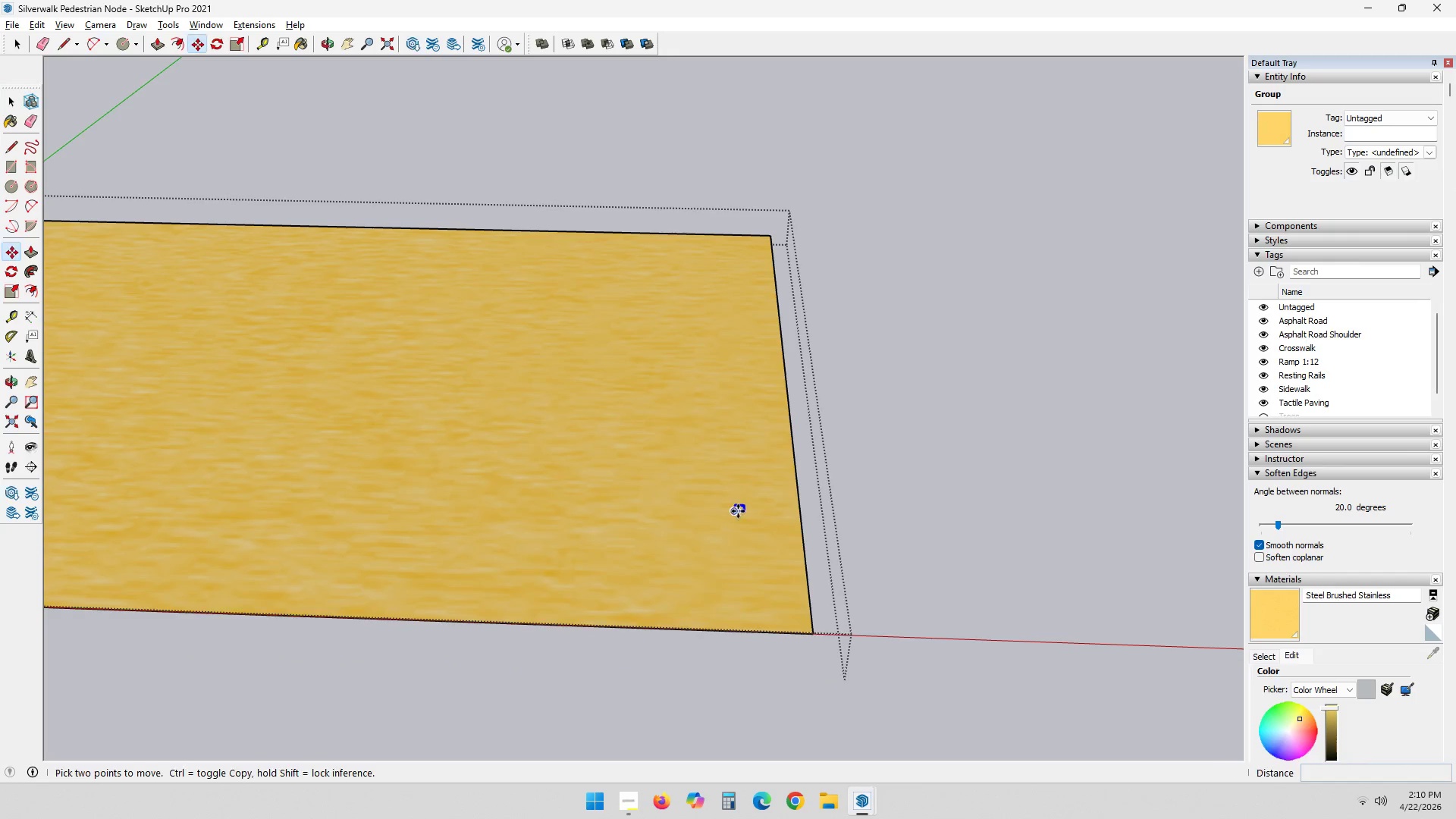 
scroll: coordinate [749, 530], scroll_direction: up, amount: 8.0
 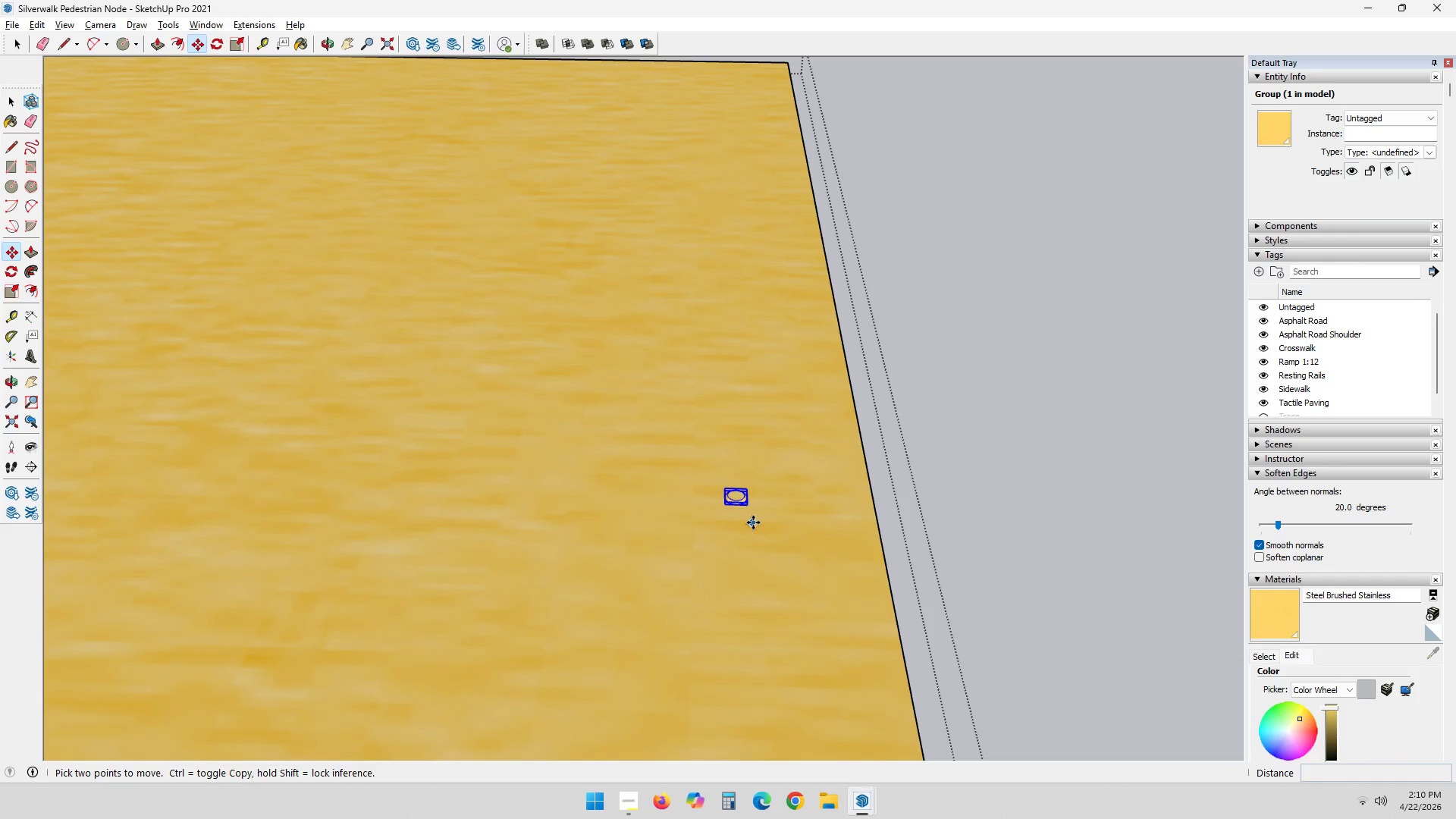 
key(Space)
 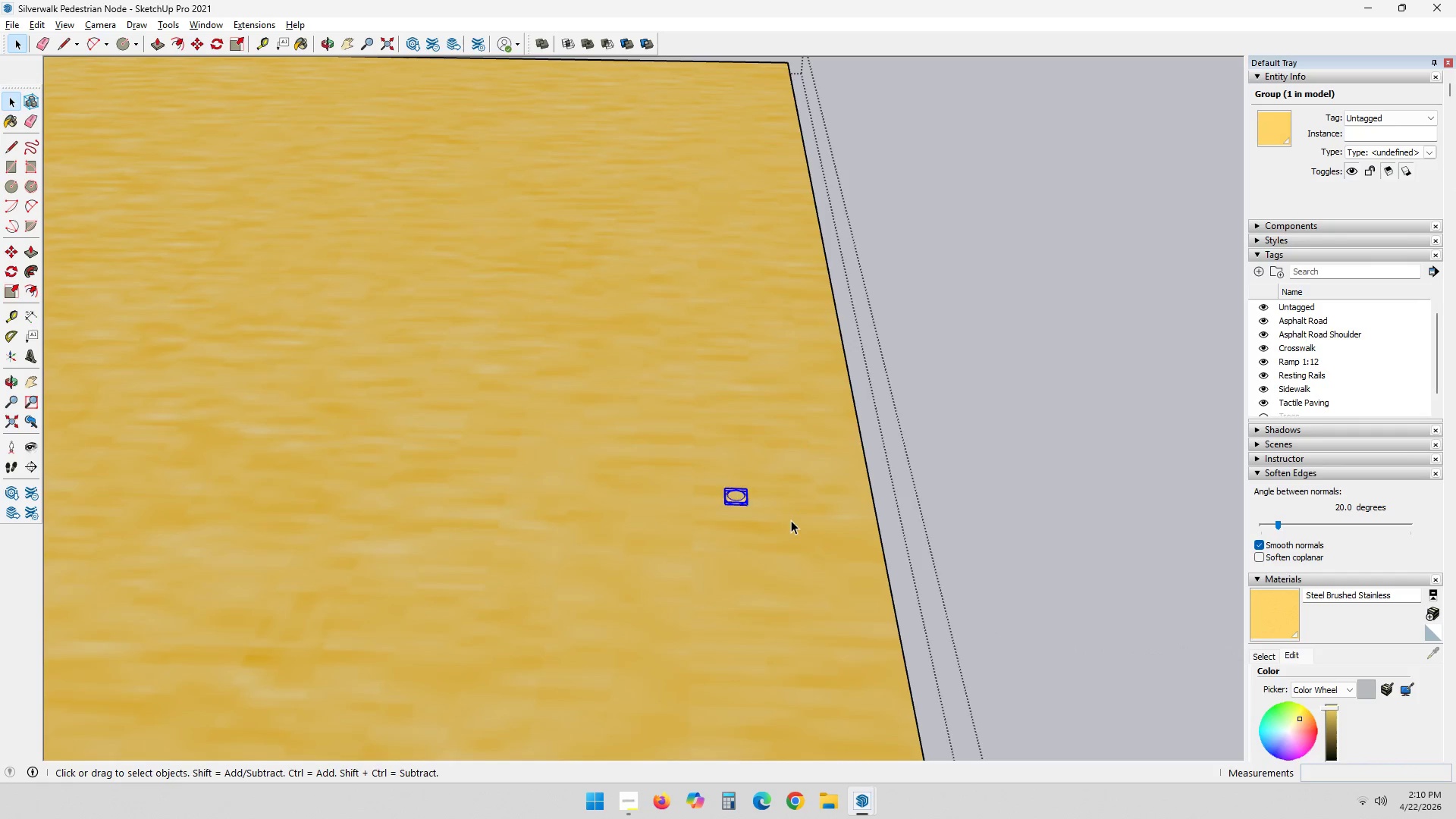 
key(Escape)
 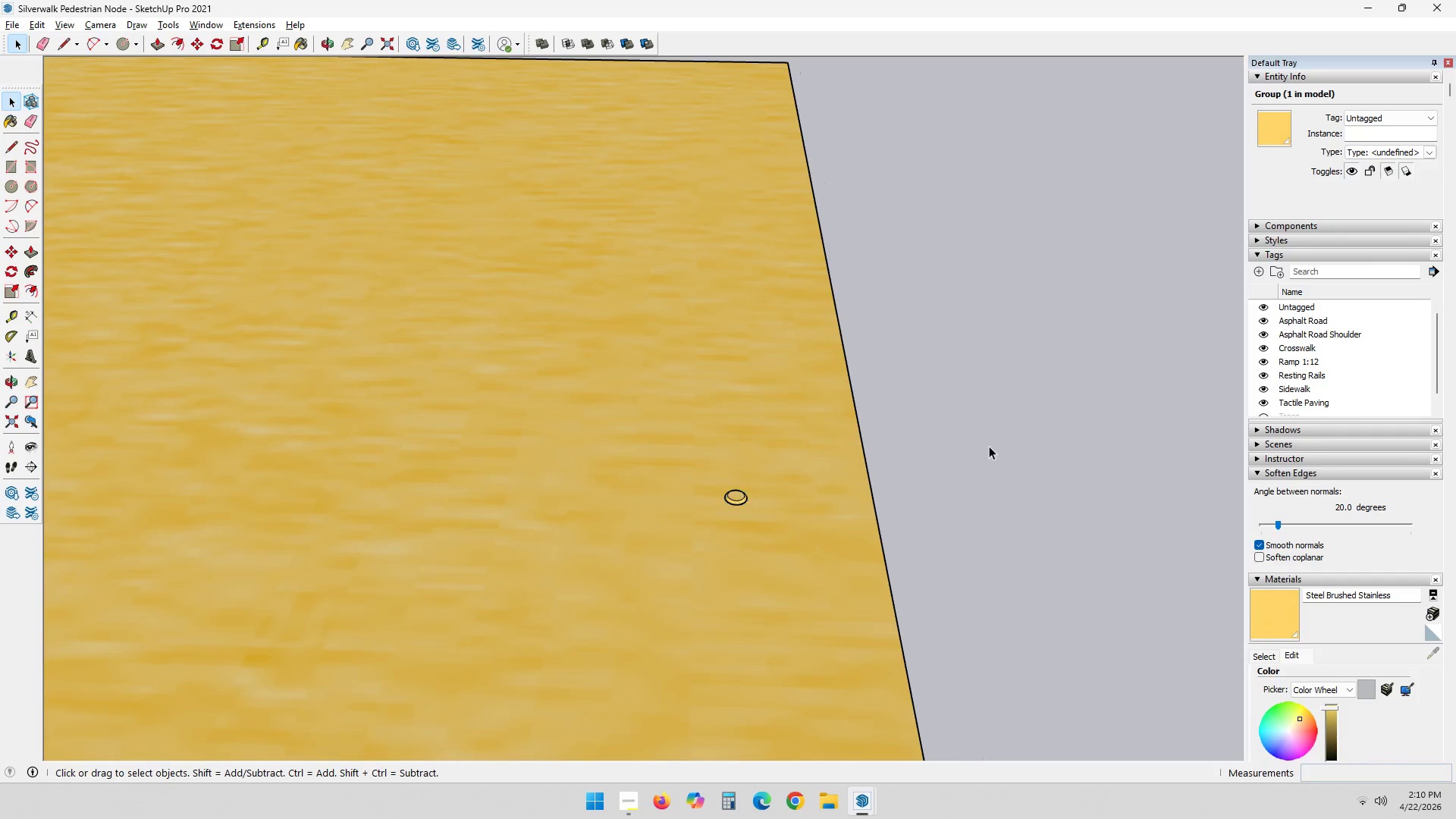 
key(Escape)
 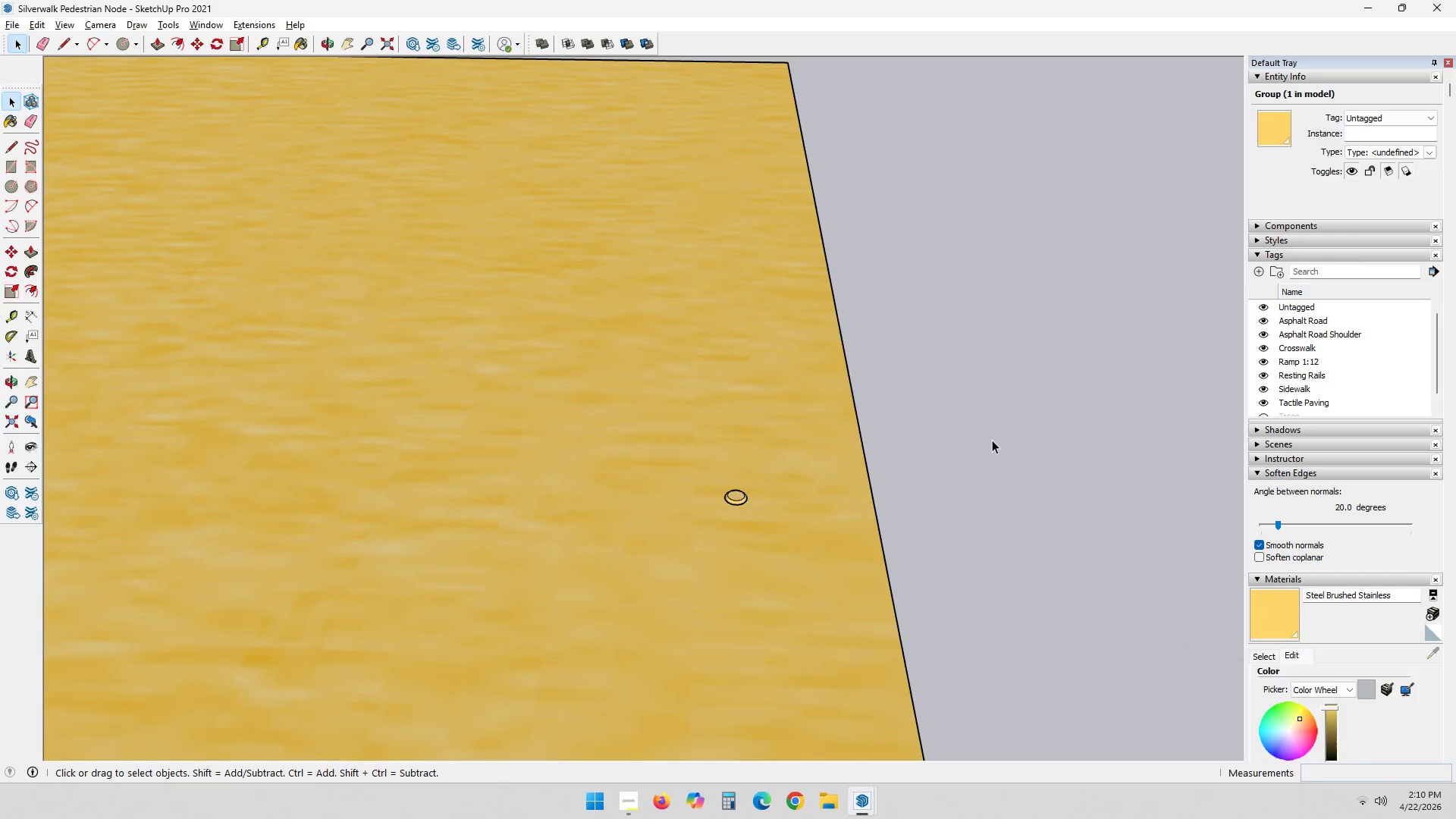 
left_click_drag(start_coordinate=[992, 439], to_coordinate=[996, 435])
 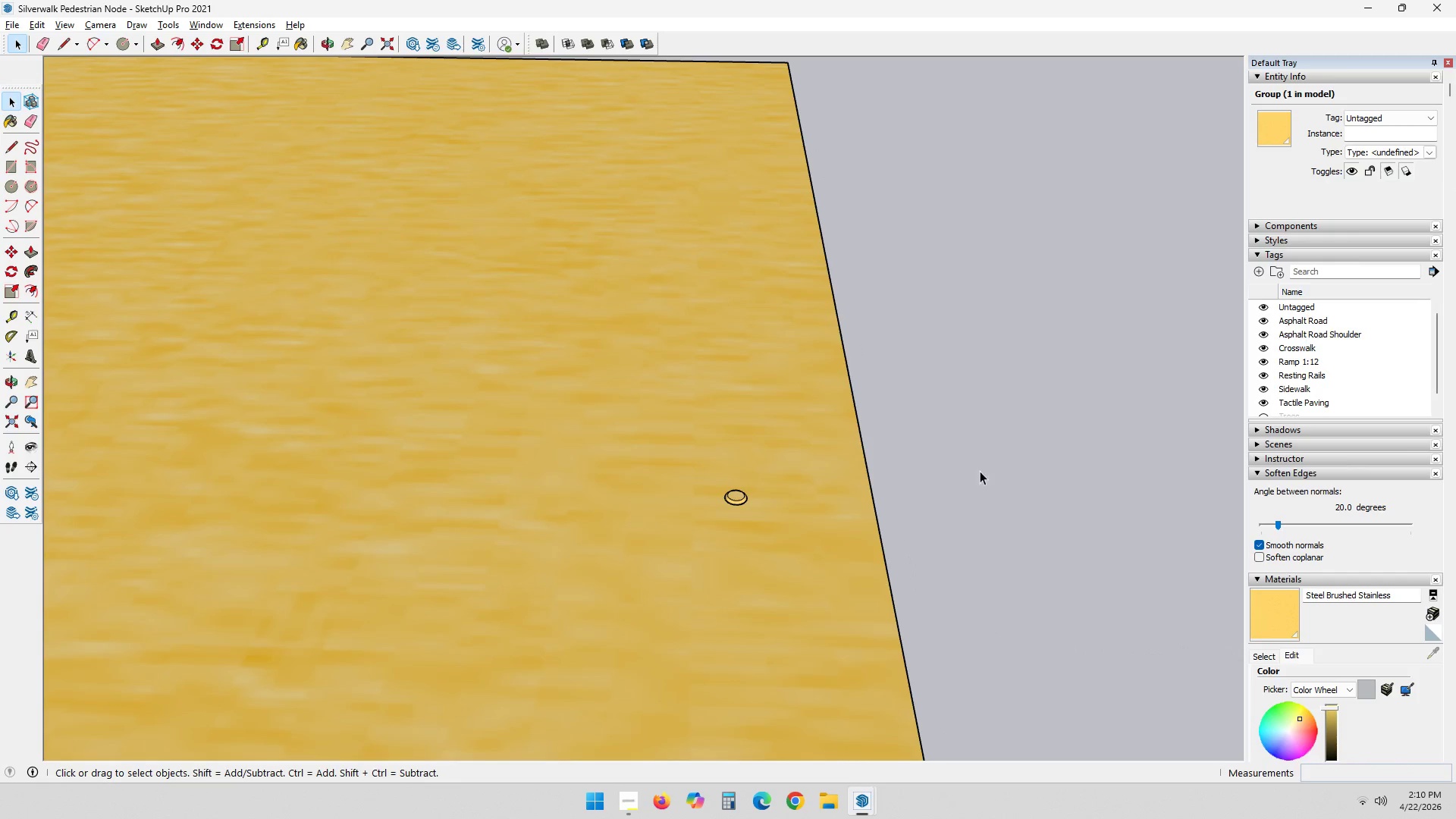 
key(Shift+ShiftLeft)
 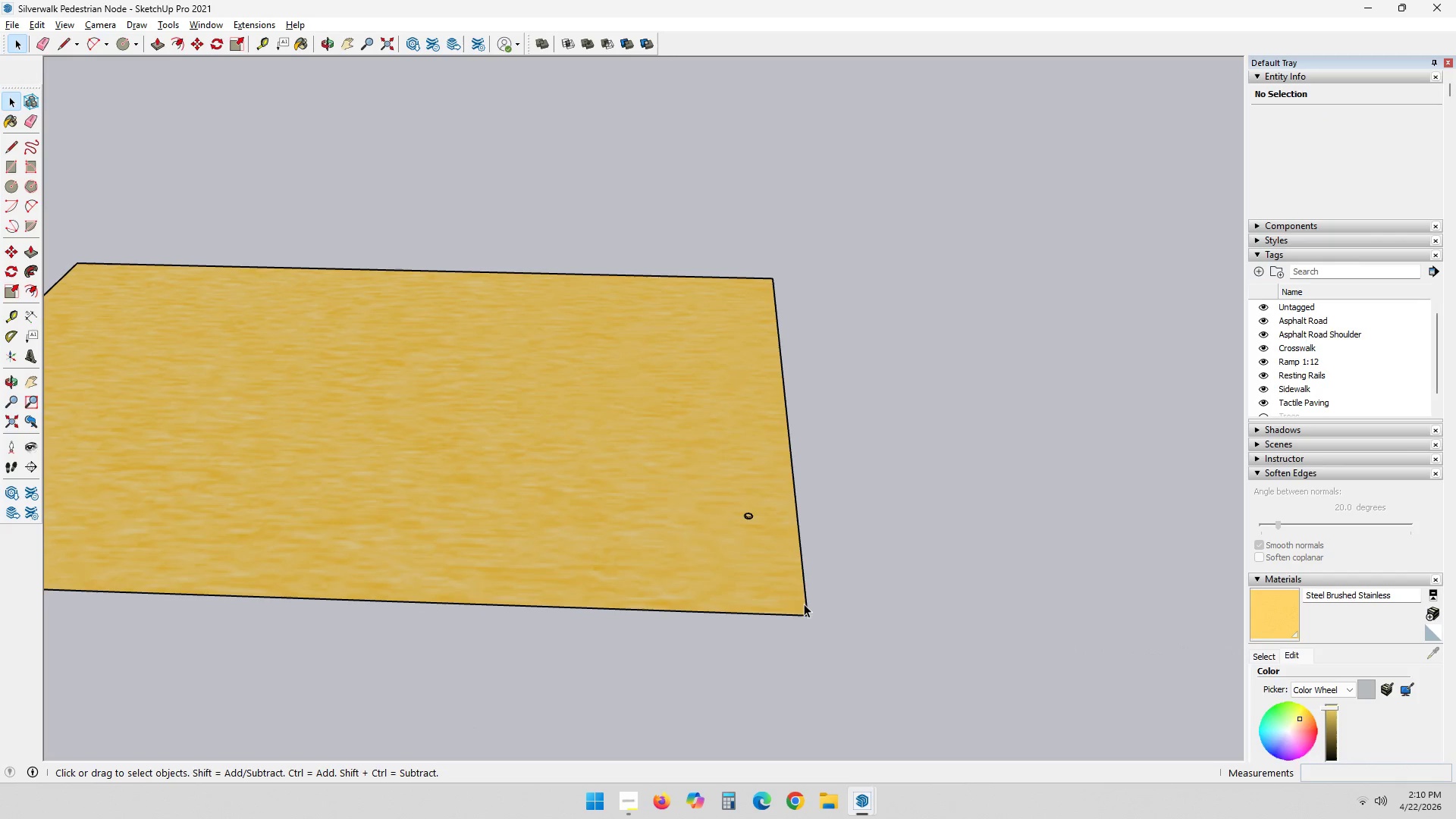 
scroll: coordinate [901, 597], scroll_direction: down, amount: 14.0
 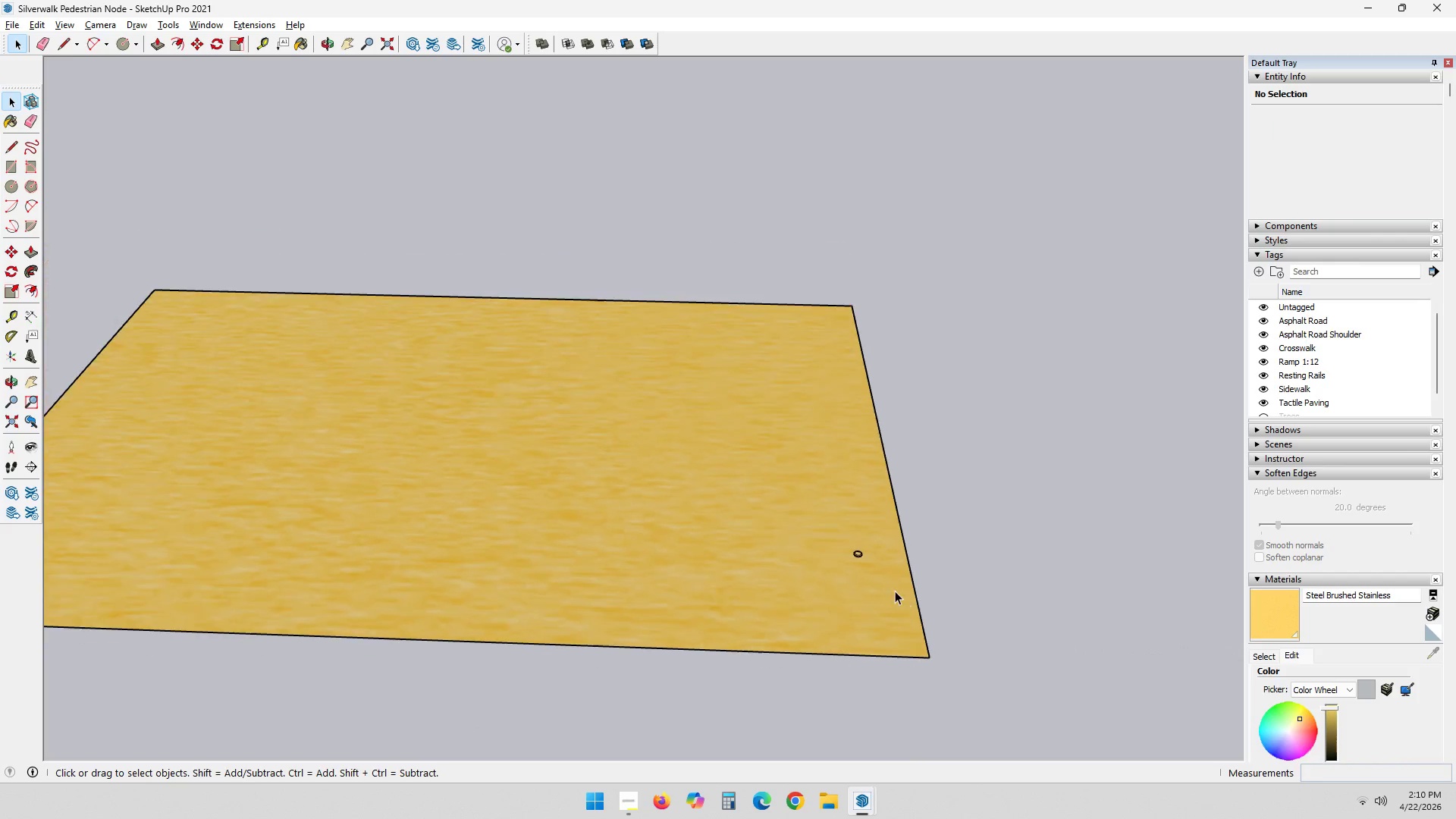 
double_click([768, 549])
 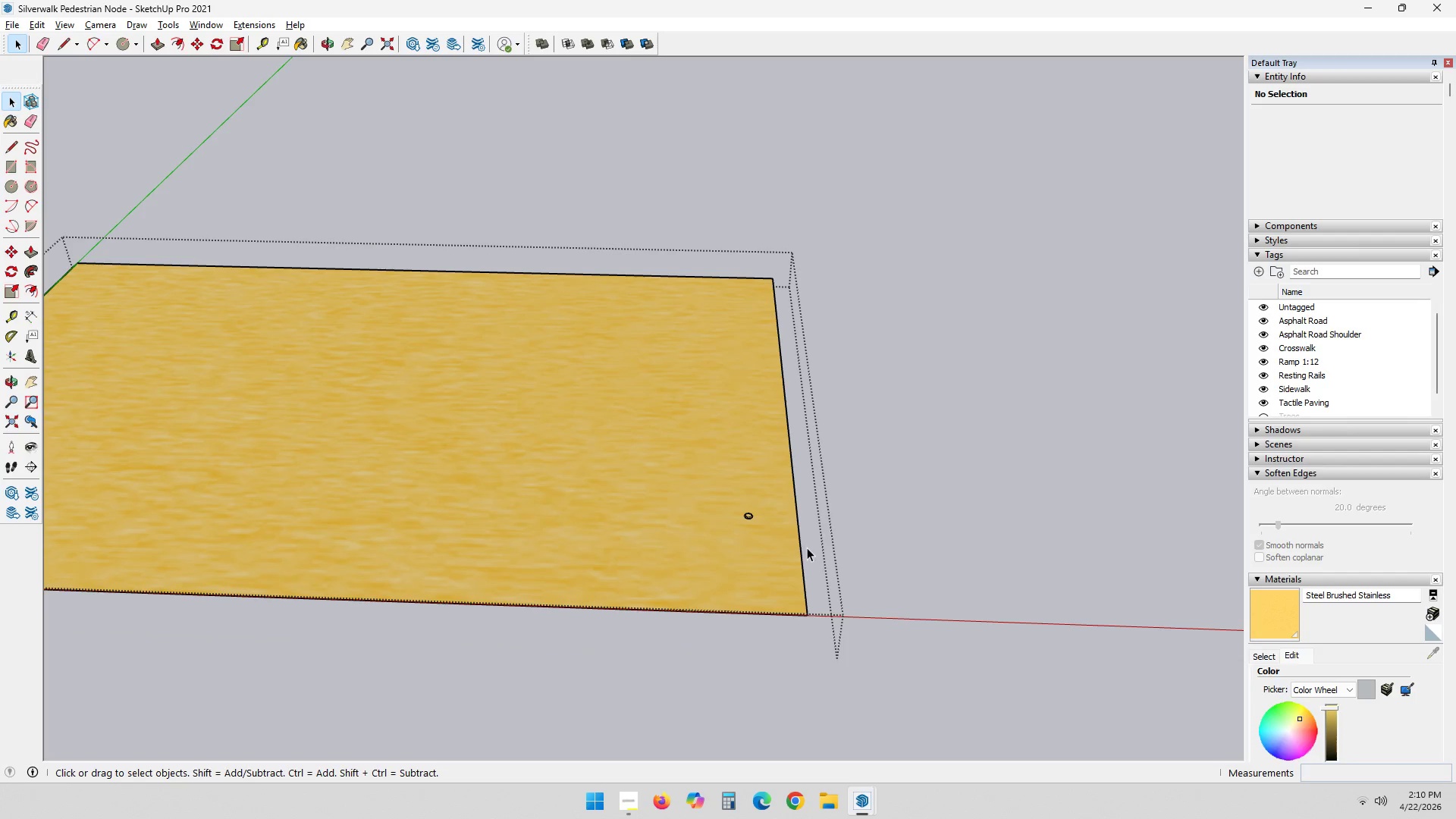 
double_click([999, 431])
 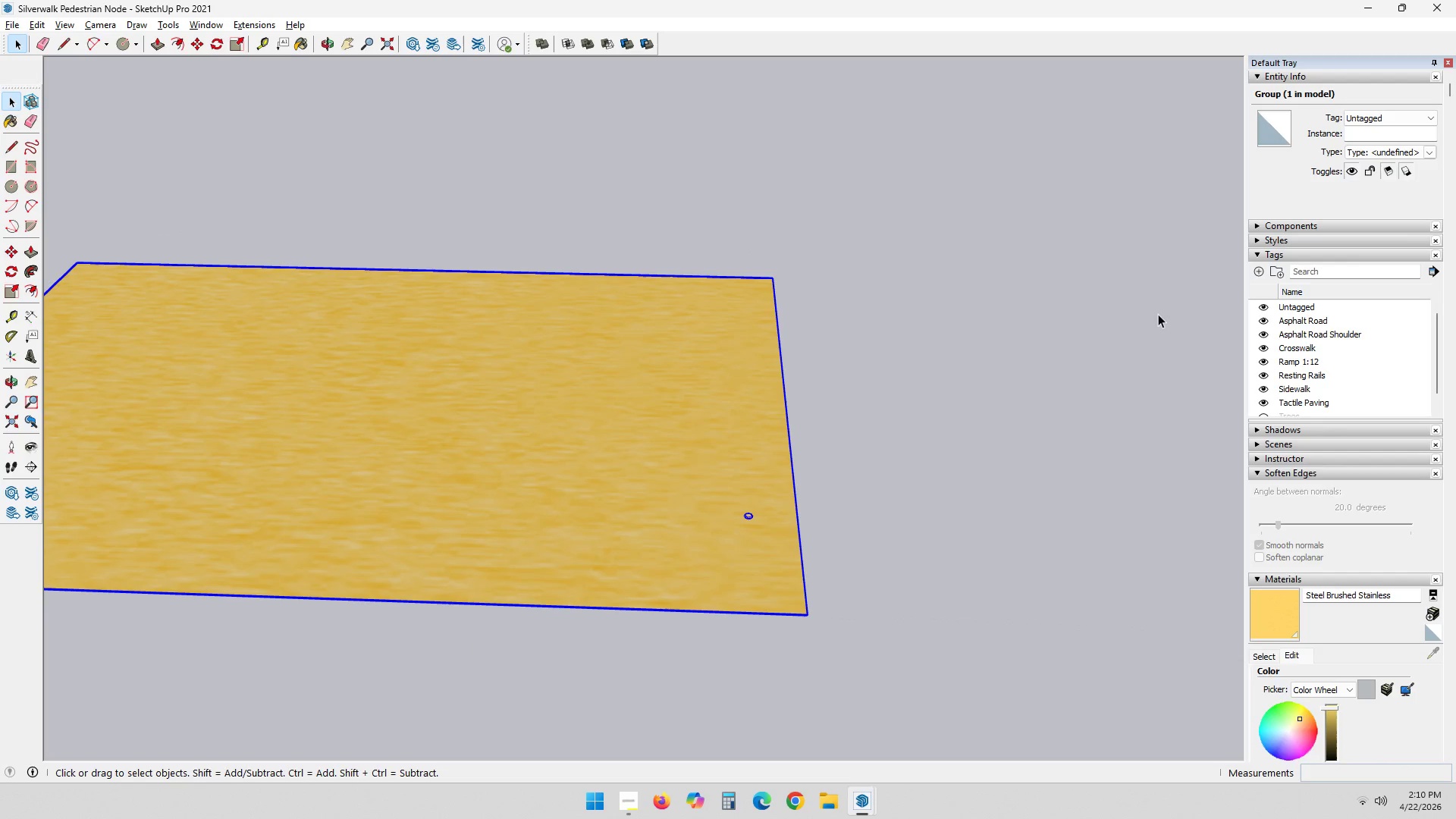 
left_click([947, 433])
 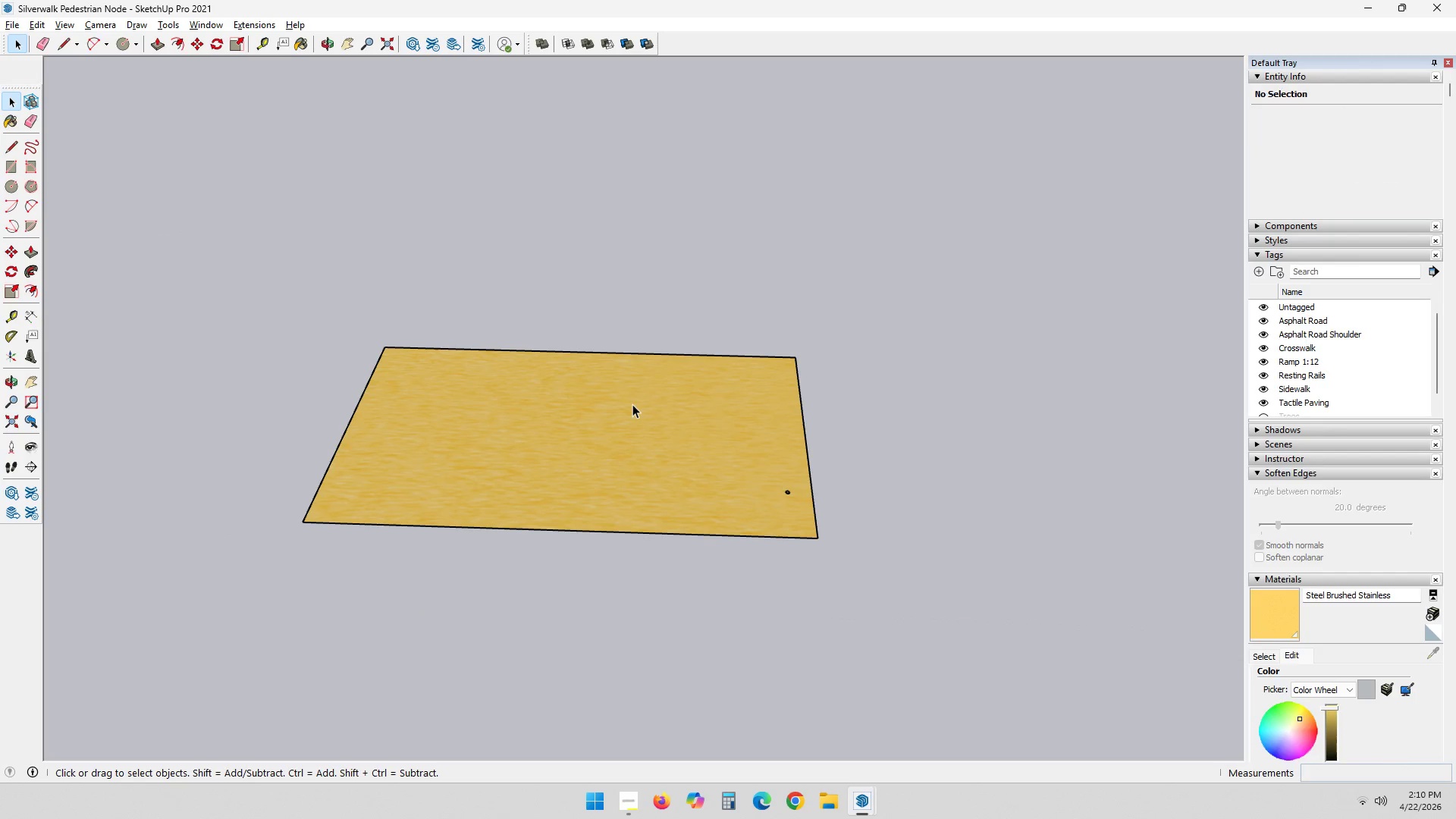 
scroll: coordinate [826, 491], scroll_direction: down, amount: 7.0
 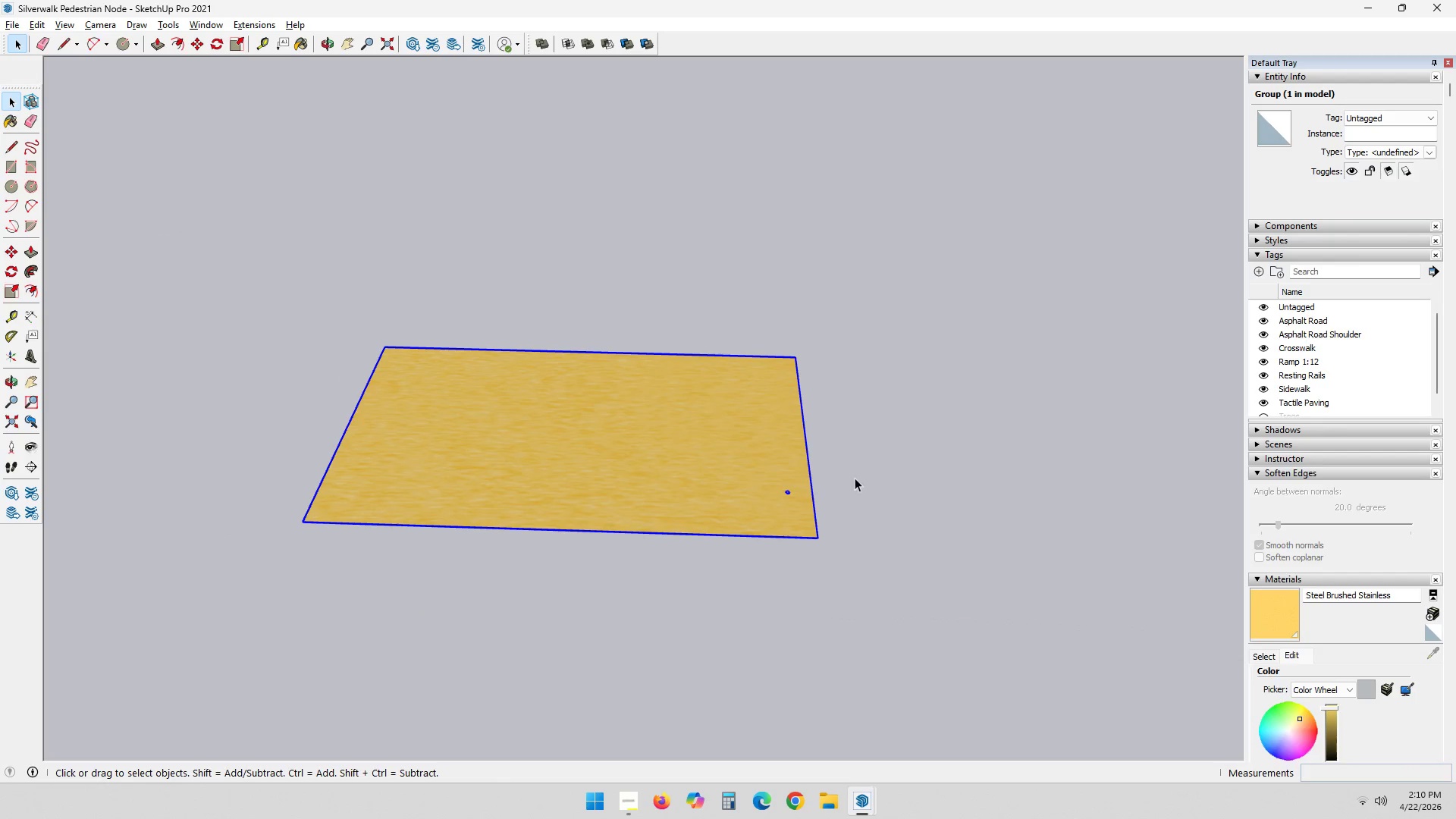 
left_click([632, 404])
 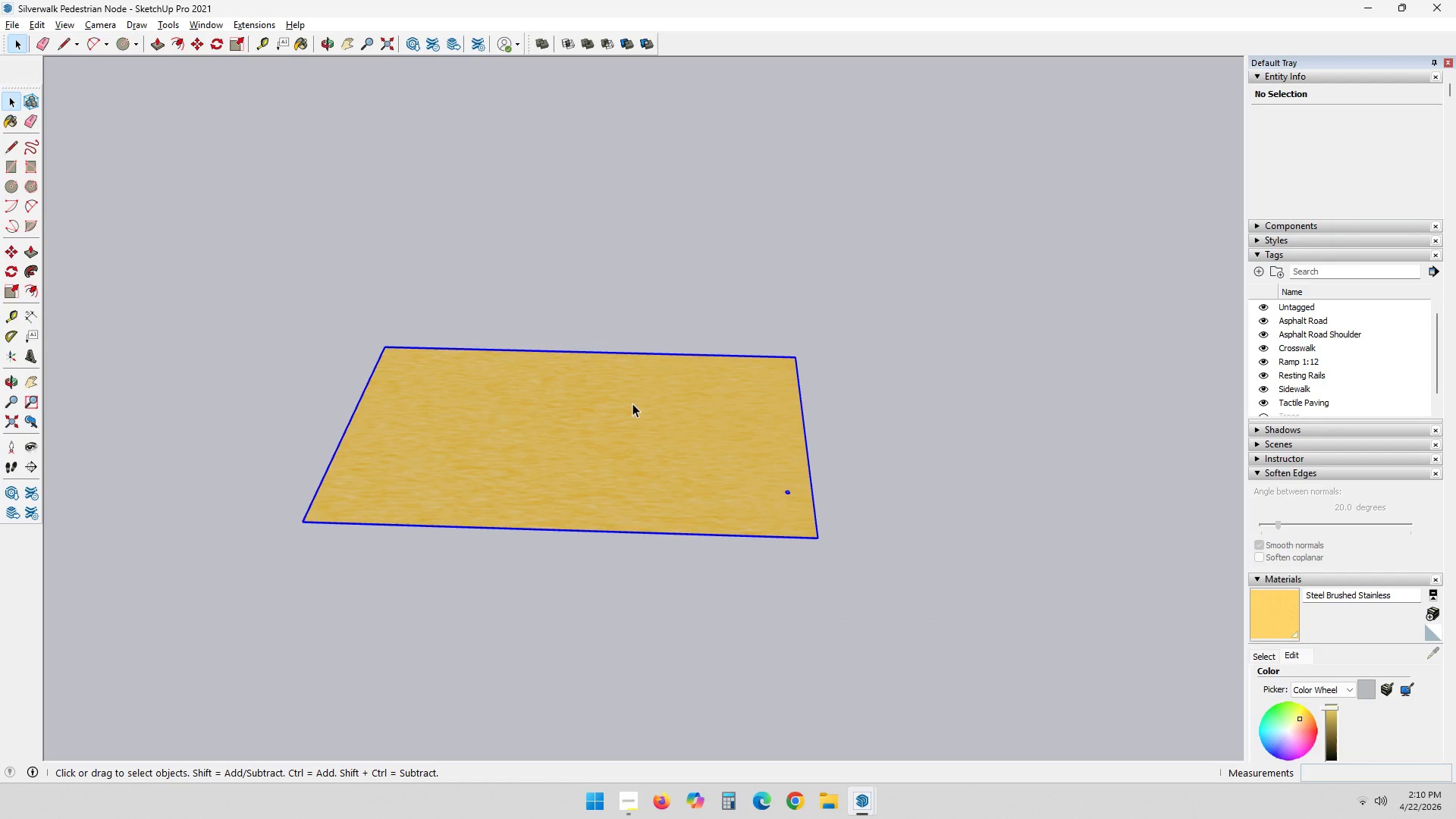 
right_click([632, 403])
 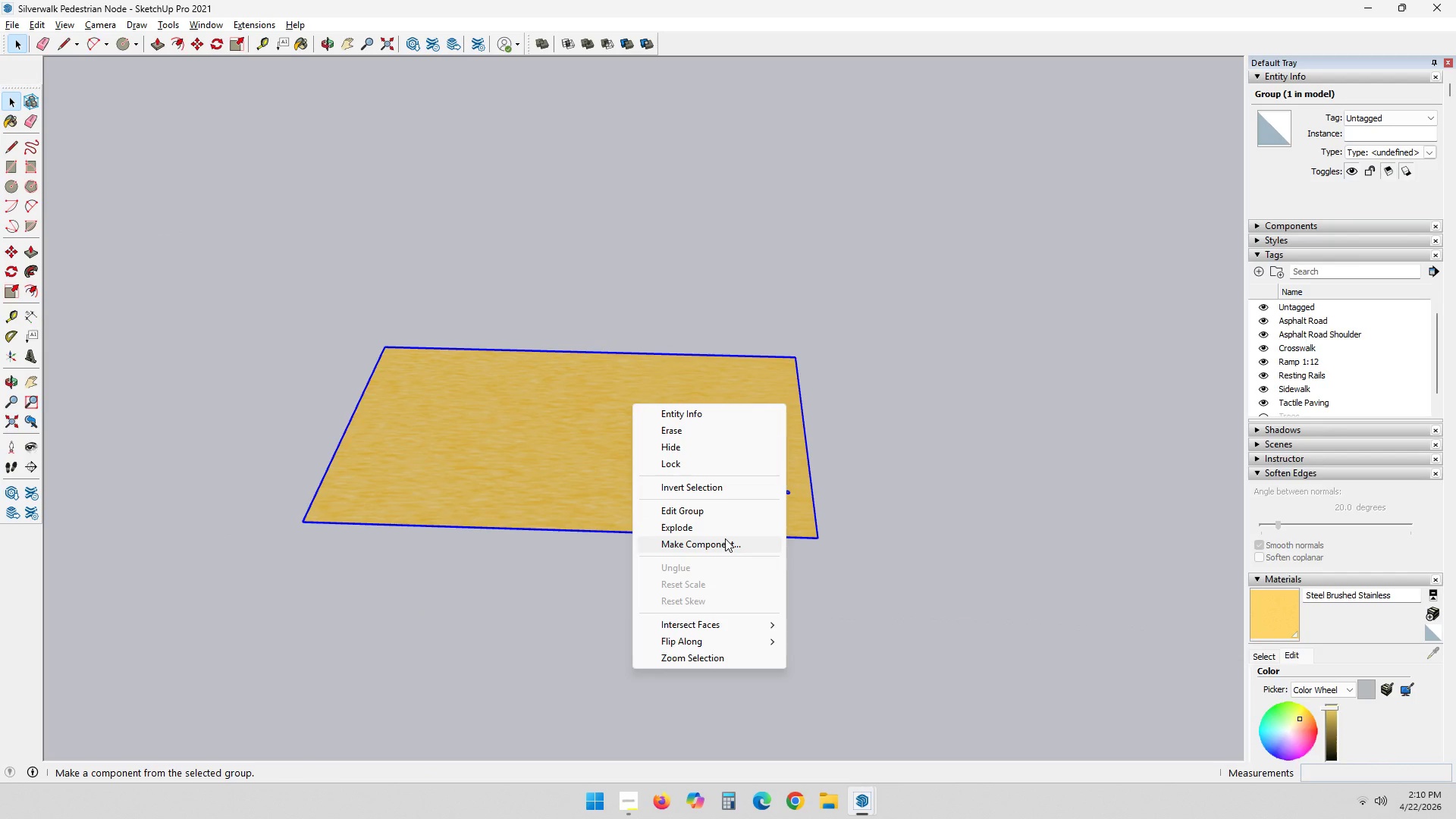 
left_click_drag(start_coordinate=[914, 366], to_coordinate=[928, 371])
 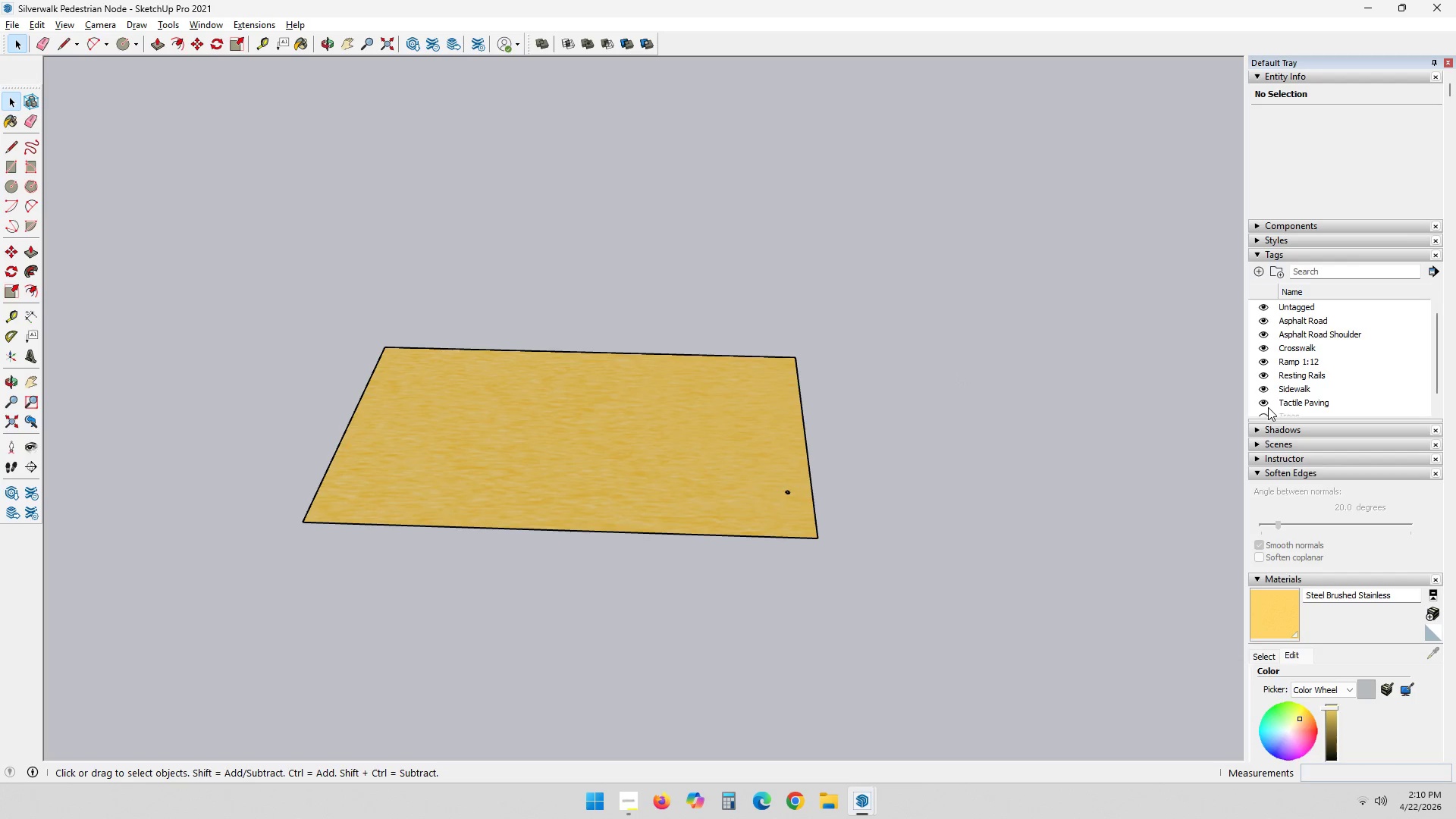 
left_click([1260, 405])
 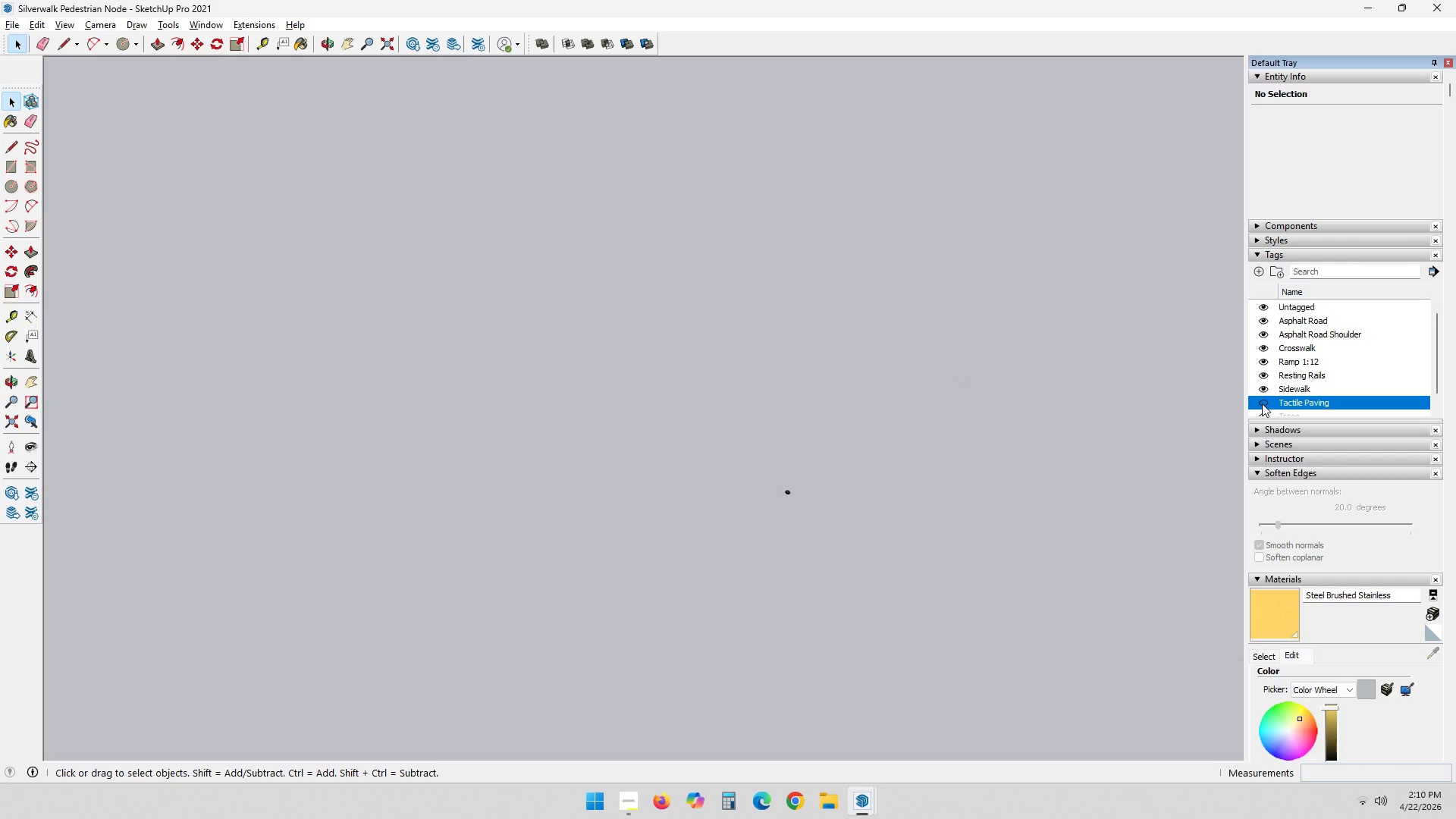 
left_click([1262, 403])
 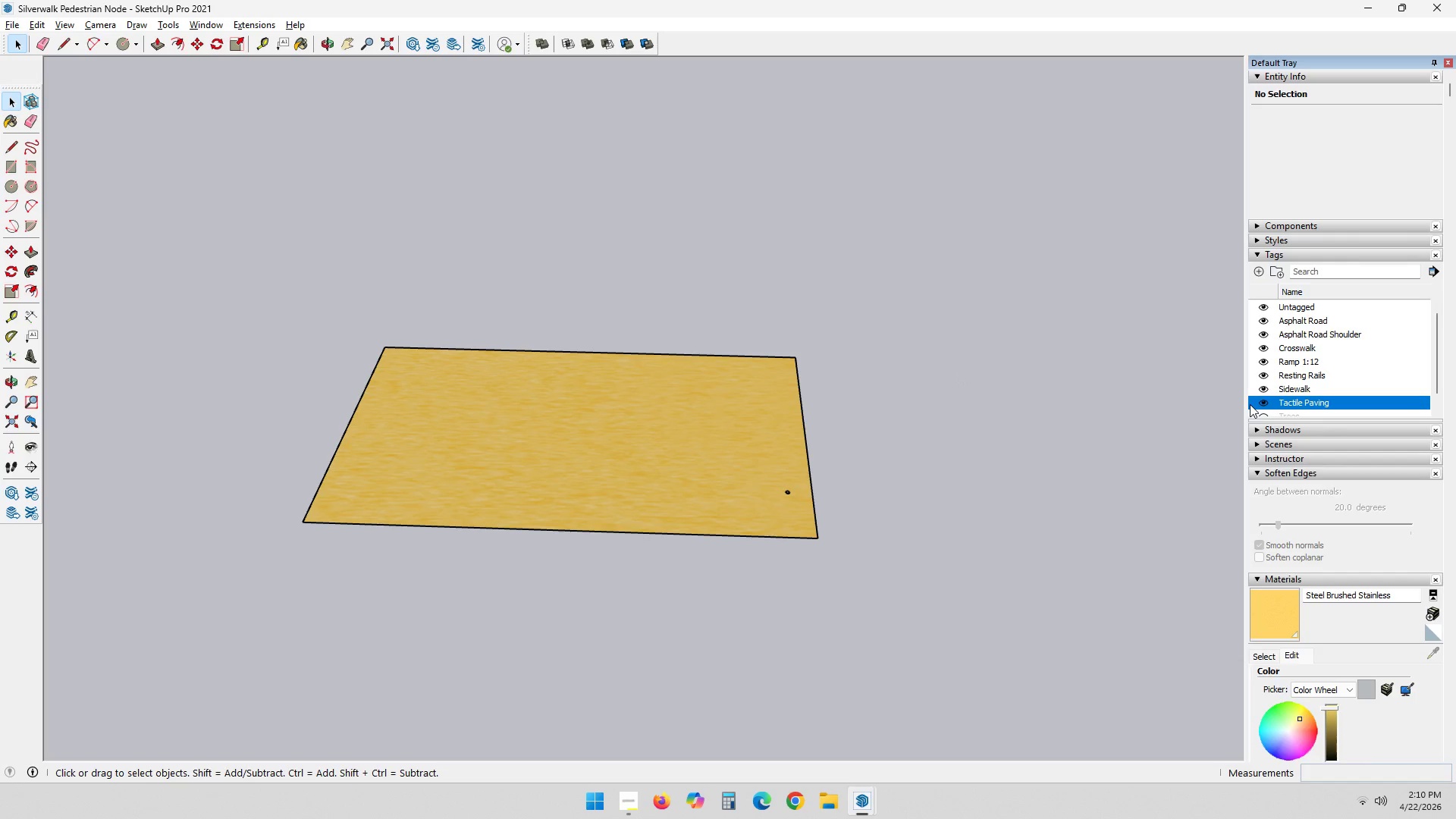 
left_click_drag(start_coordinate=[318, 269], to_coordinate=[314, 277])
 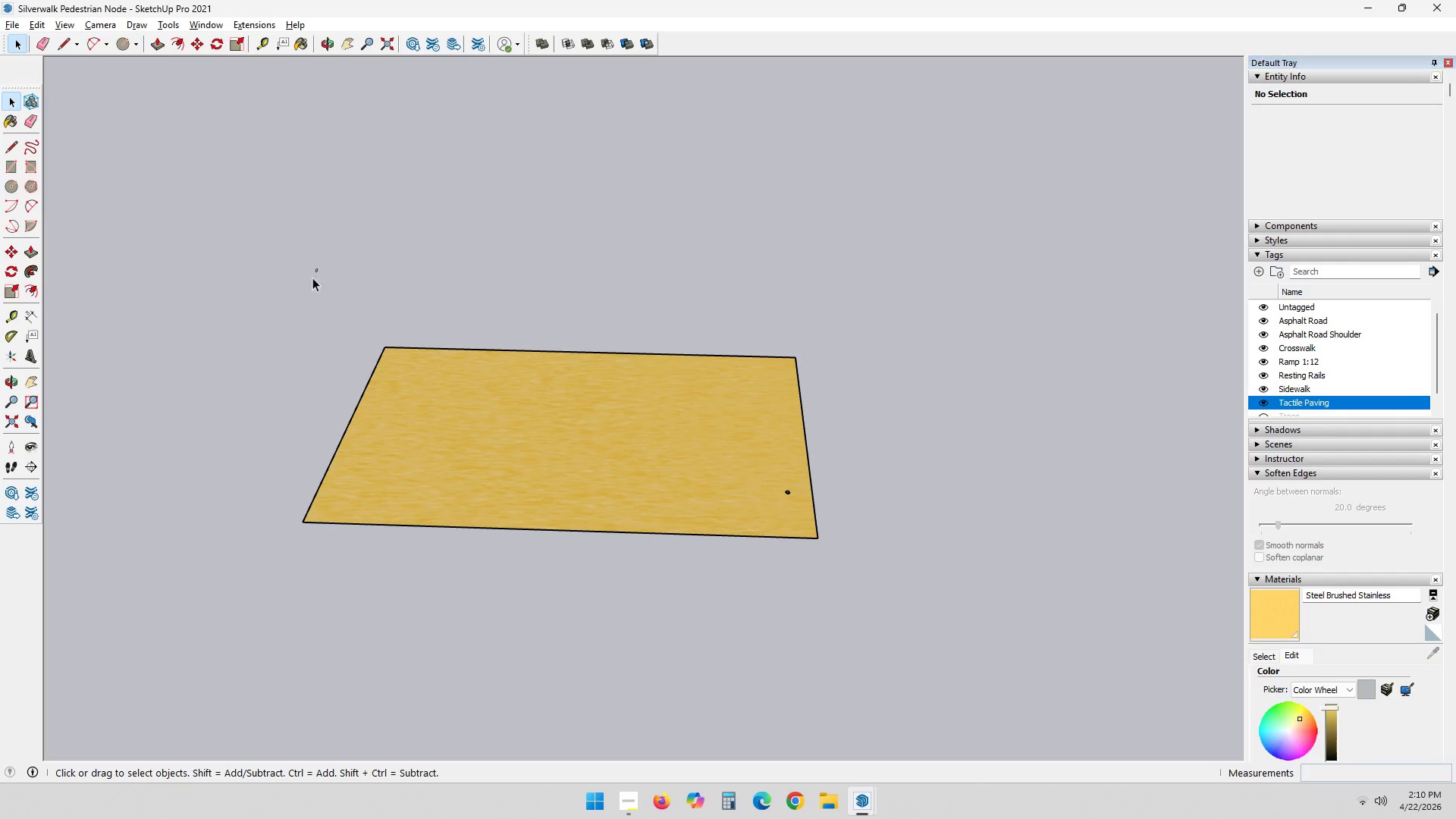 
left_click_drag(start_coordinate=[309, 287], to_coordinate=[343, 315])
 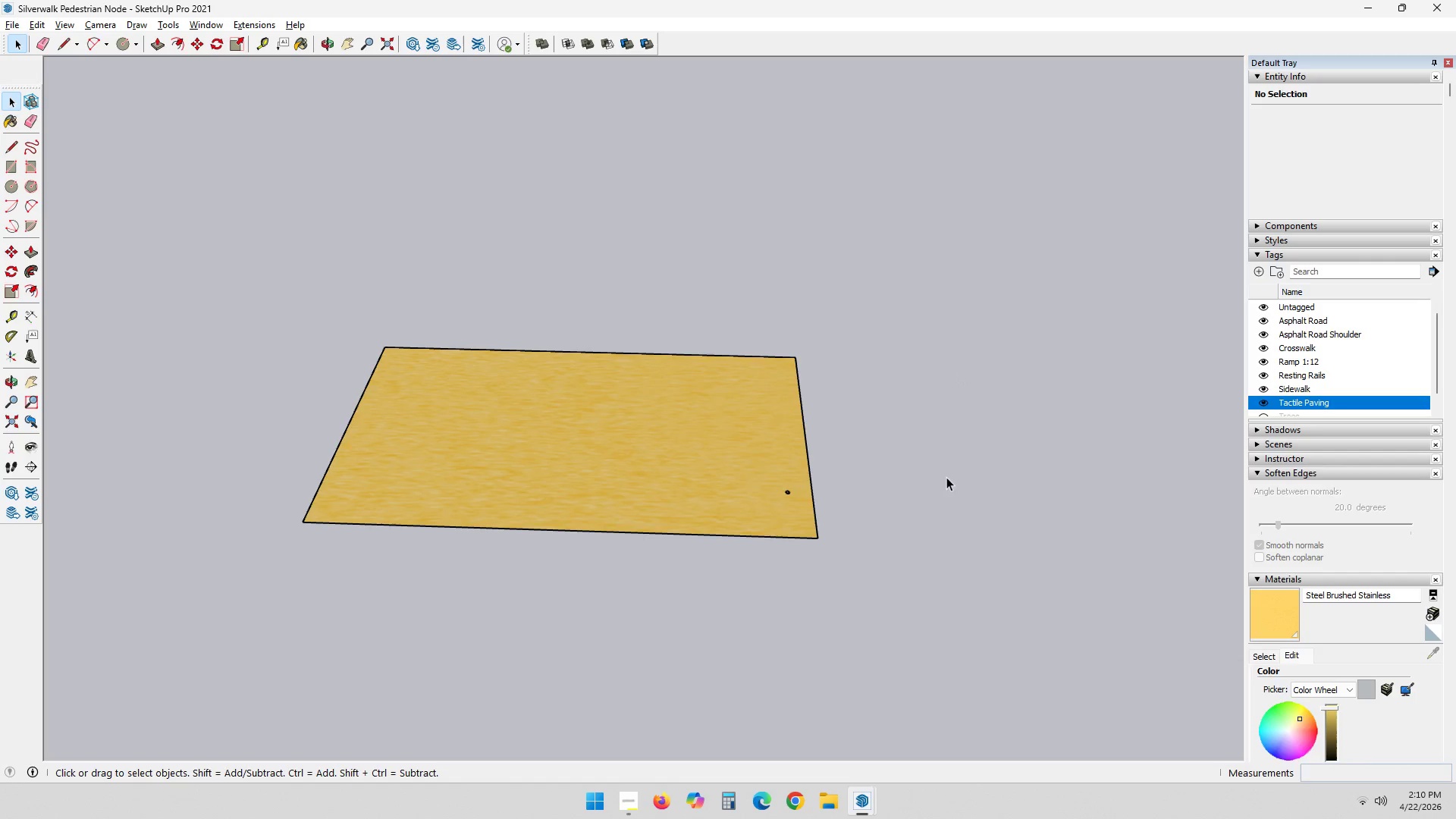 
scroll: coordinate [918, 490], scroll_direction: up, amount: 1.0
 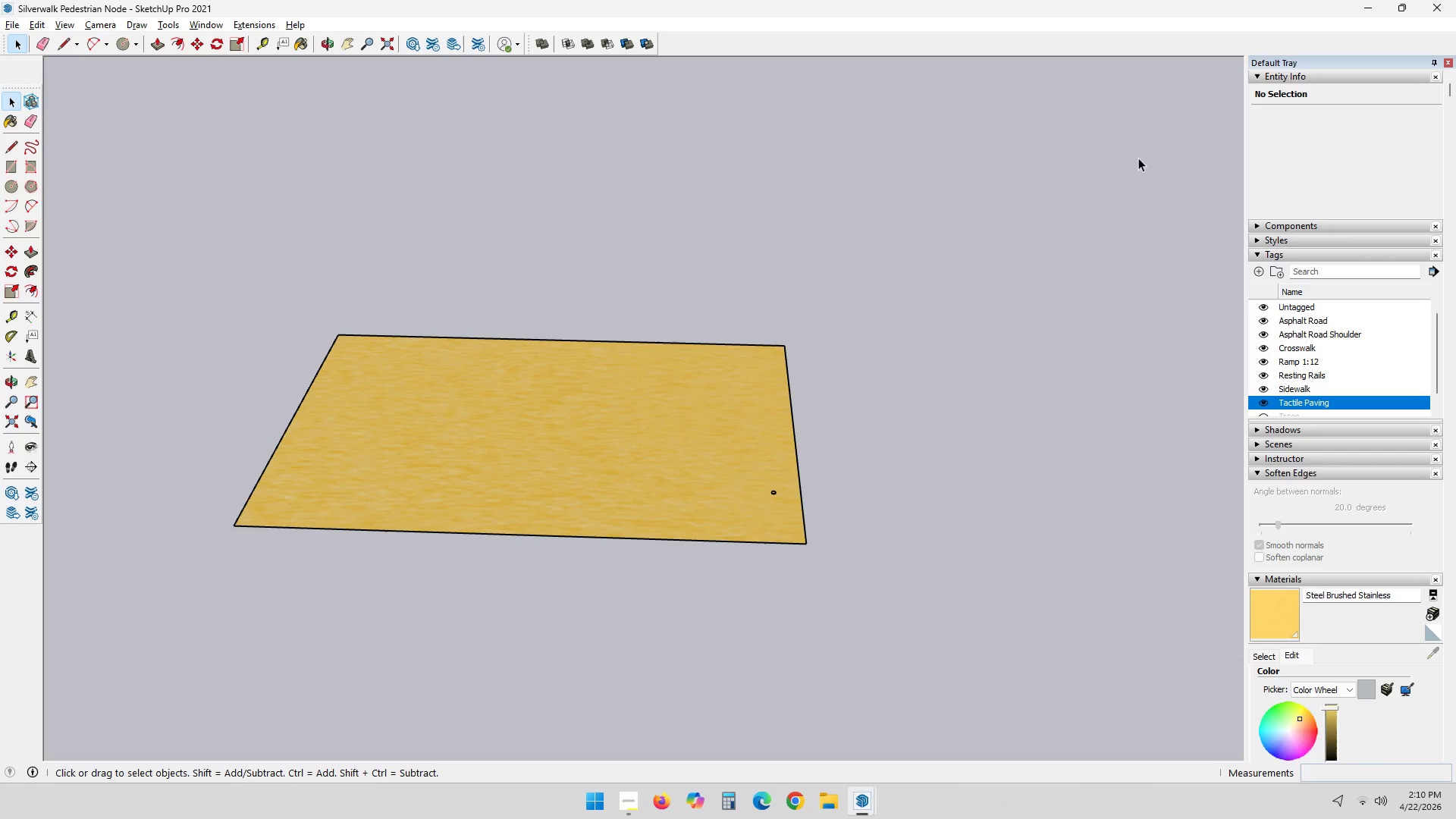 
double_click([630, 370])
 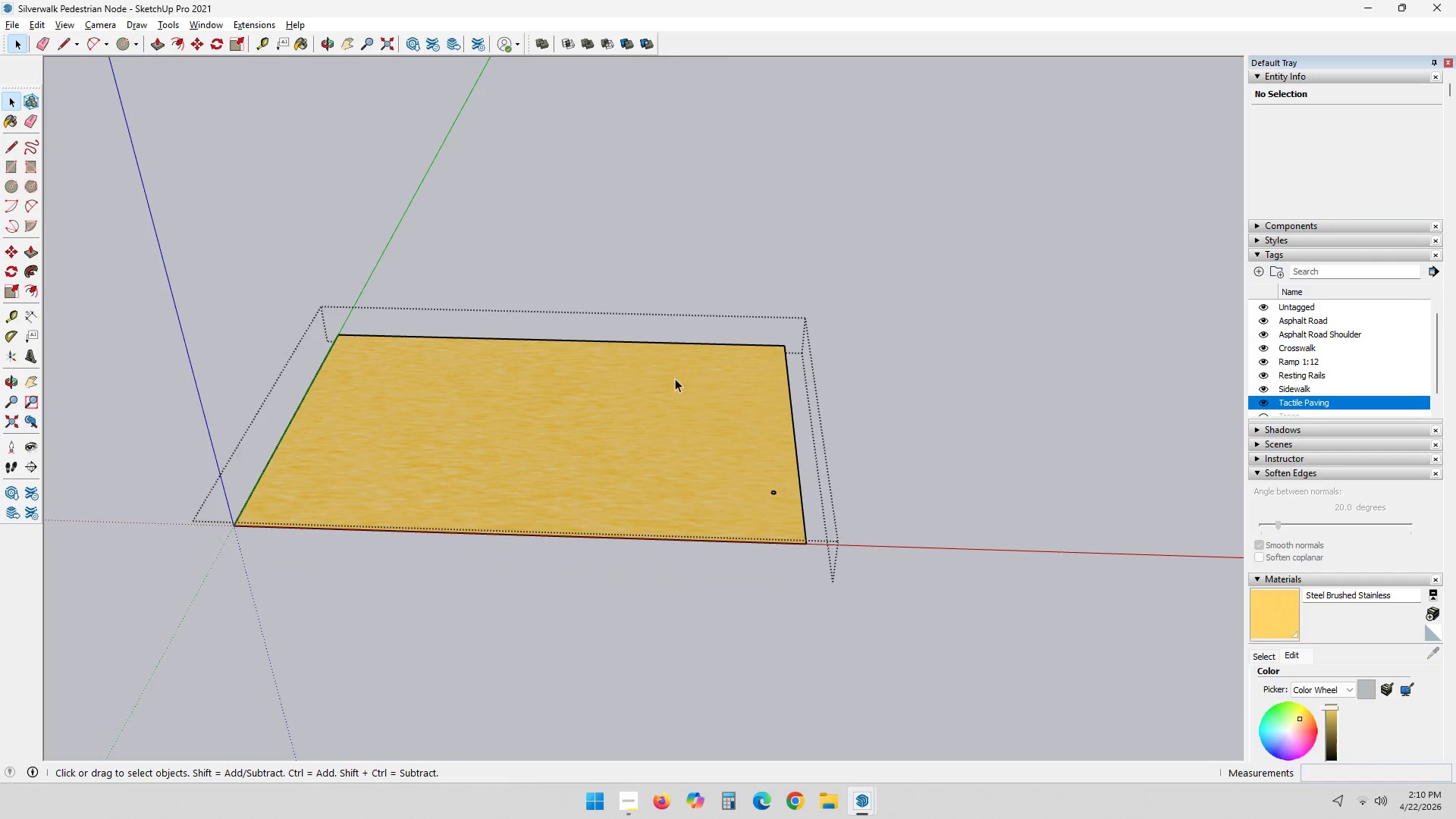 
double_click([873, 260])
 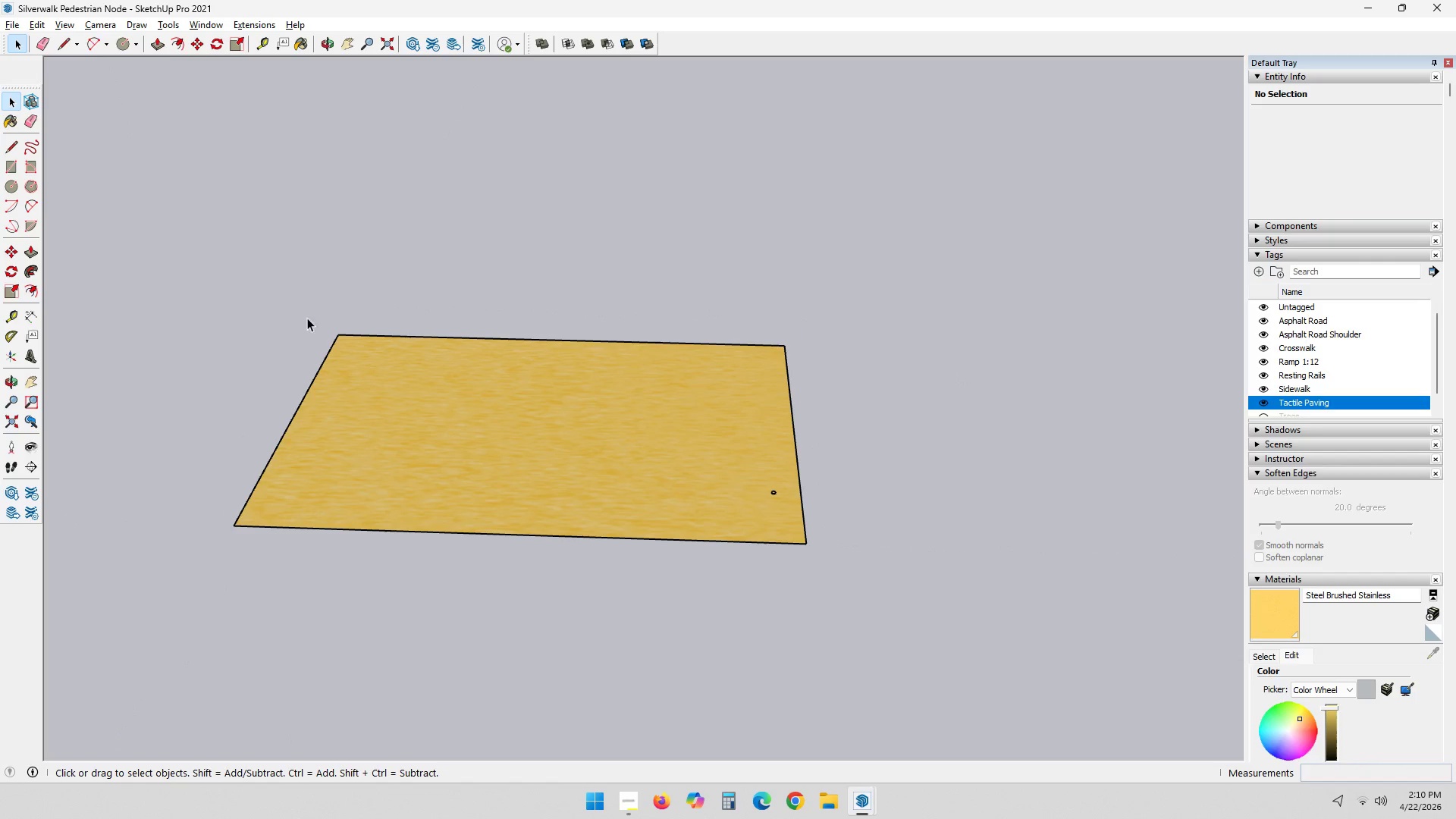 
left_click_drag(start_coordinate=[210, 255], to_coordinate=[848, 642])
 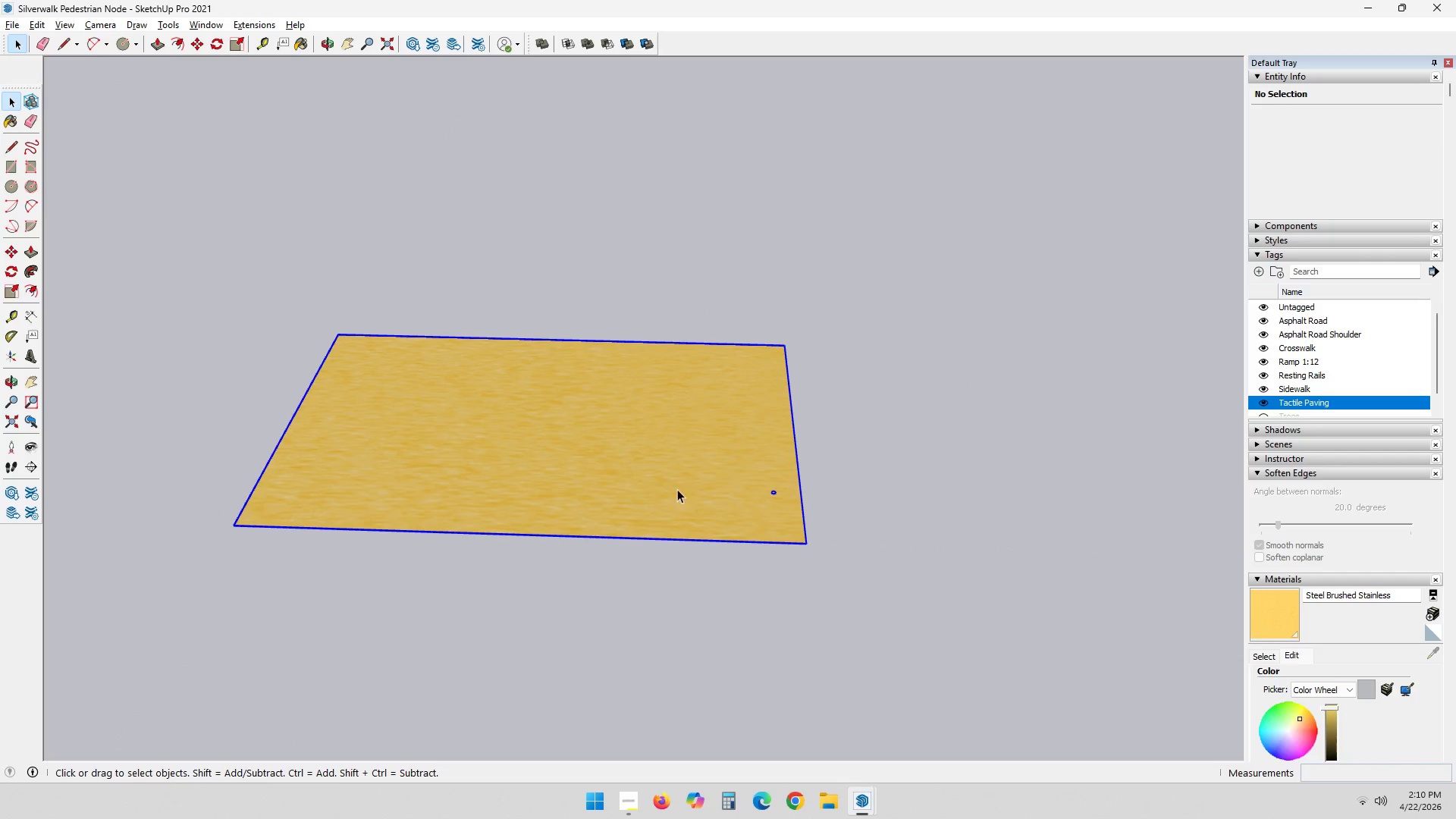 
right_click([676, 450])
 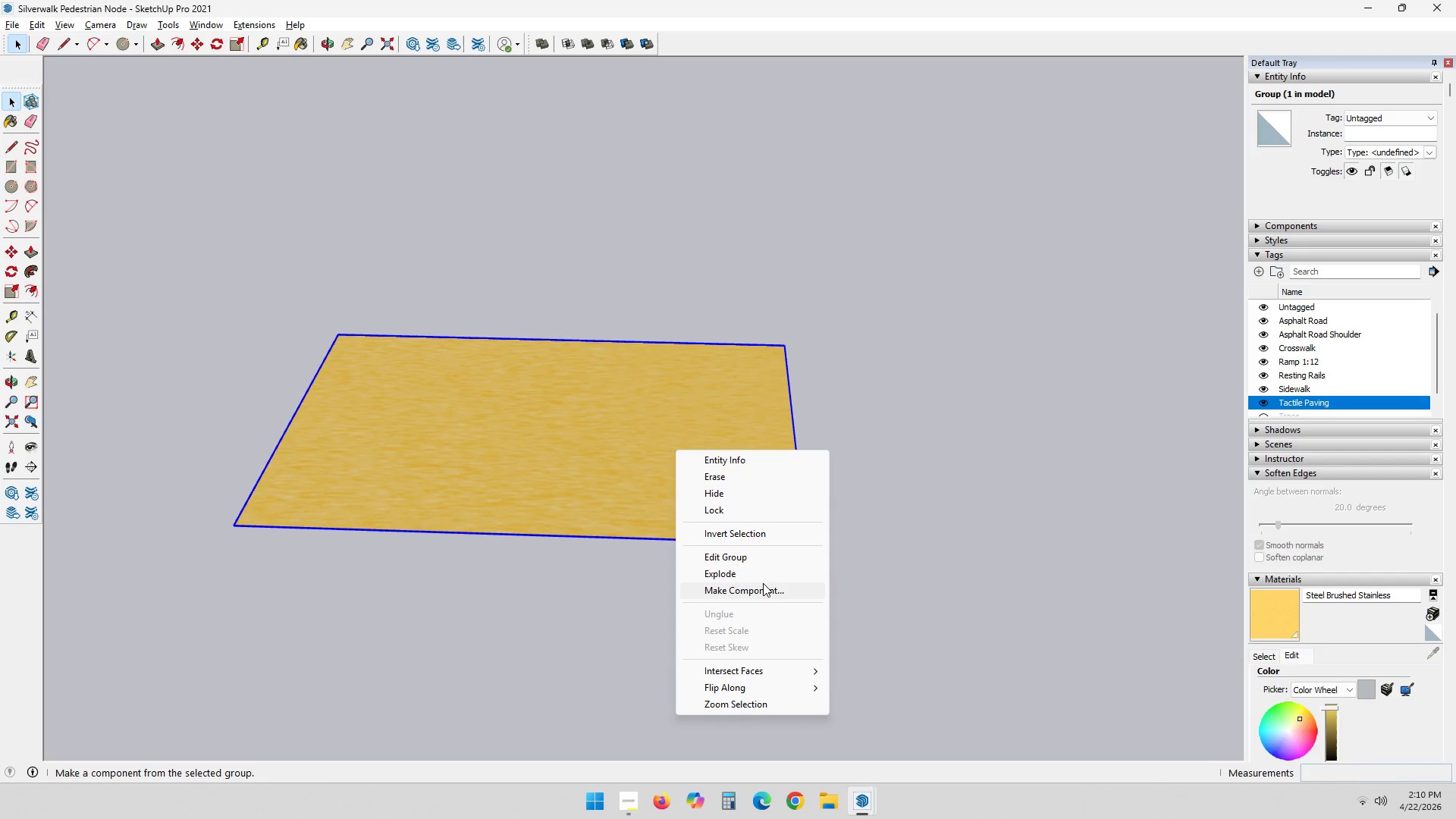 
left_click([769, 593])
 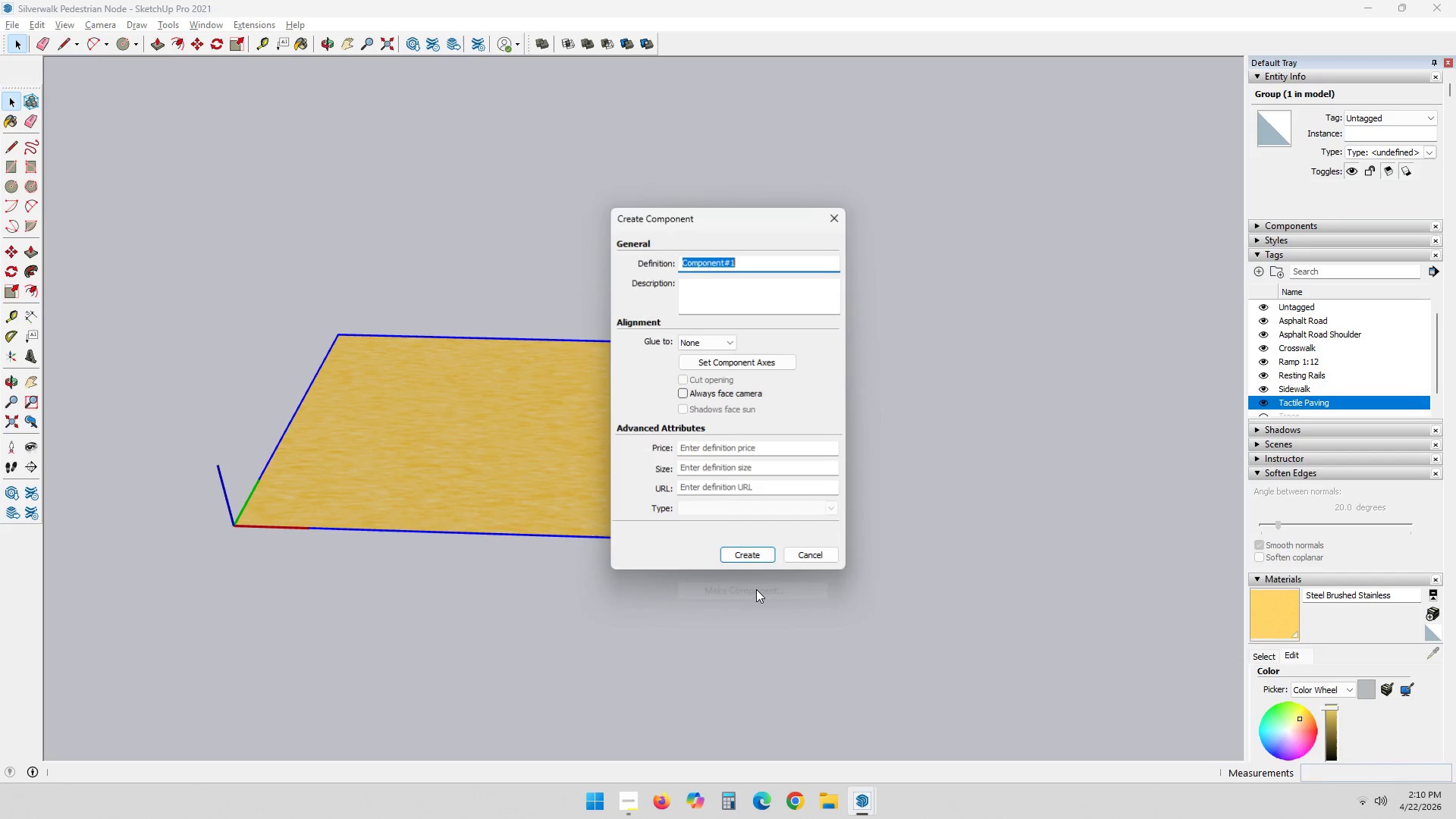 
type(Tactiv)
key(Backspace)
type(le Pavoin)
key(Backspace)
key(Backspace)
key(Backspace)
type(omg)
key(Backspace)
key(Backspace)
key(Backspace)
type(ing)
 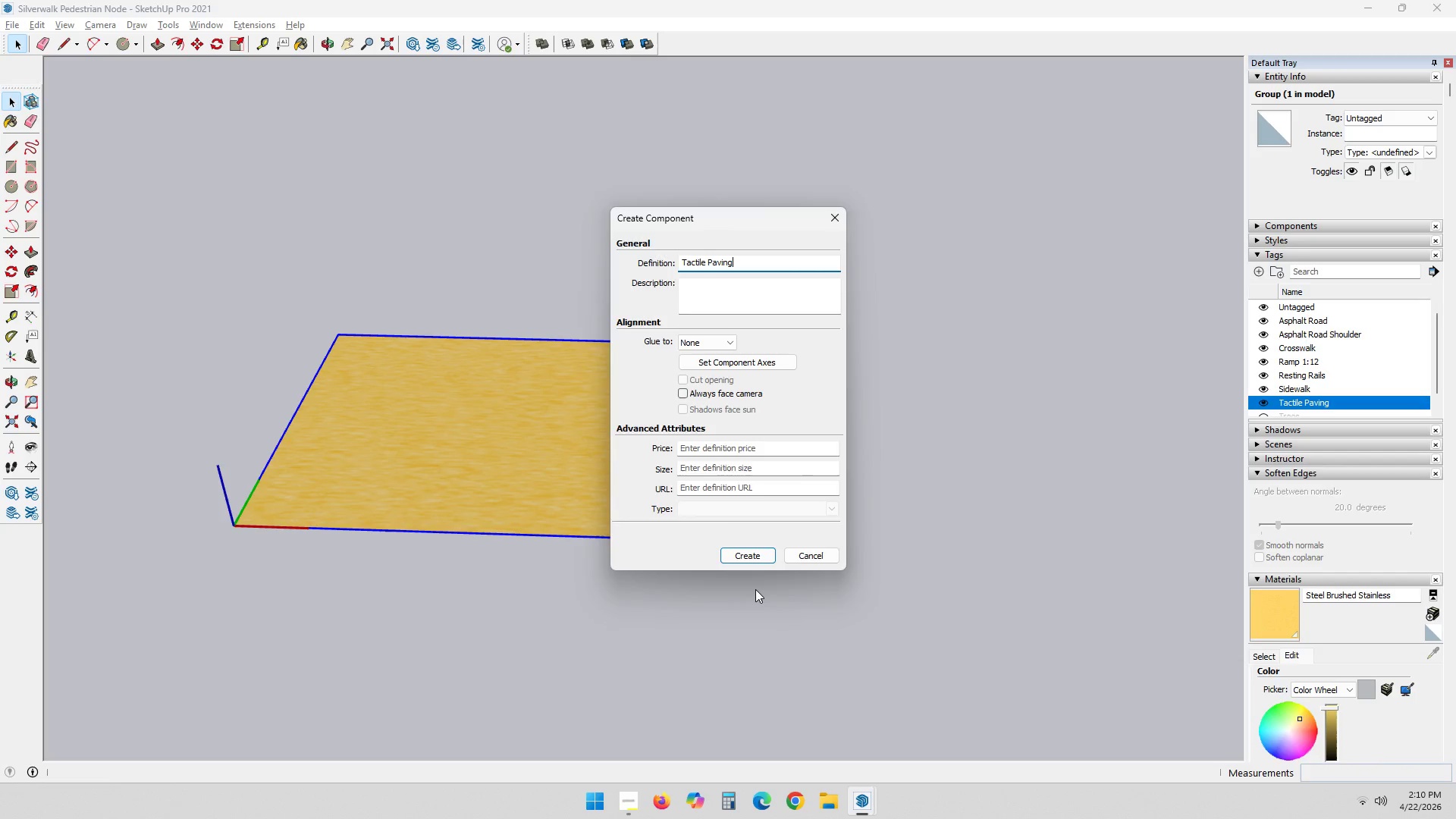 
key(Enter)
 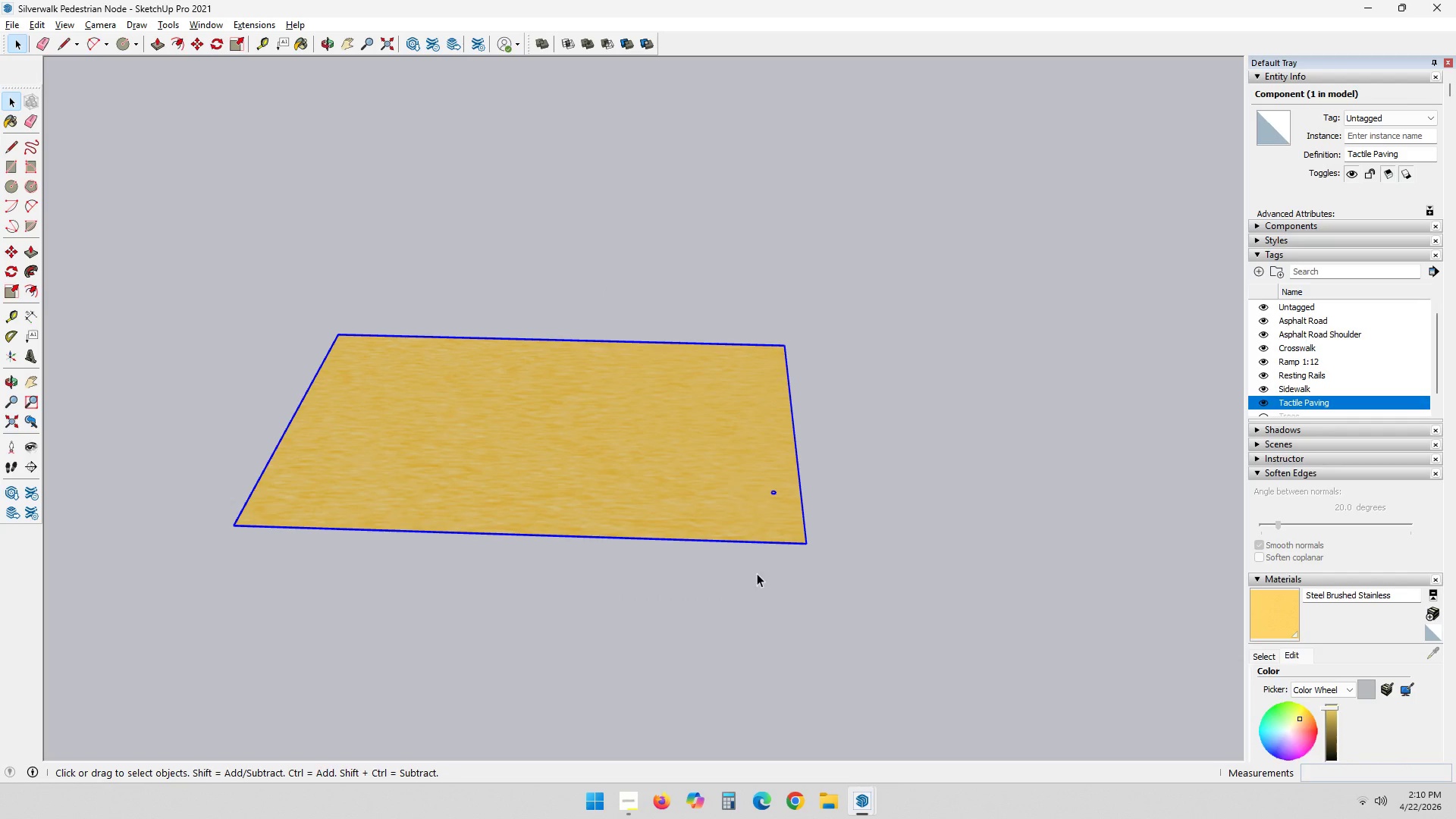 
scroll: coordinate [950, 558], scroll_direction: up, amount: 10.0
 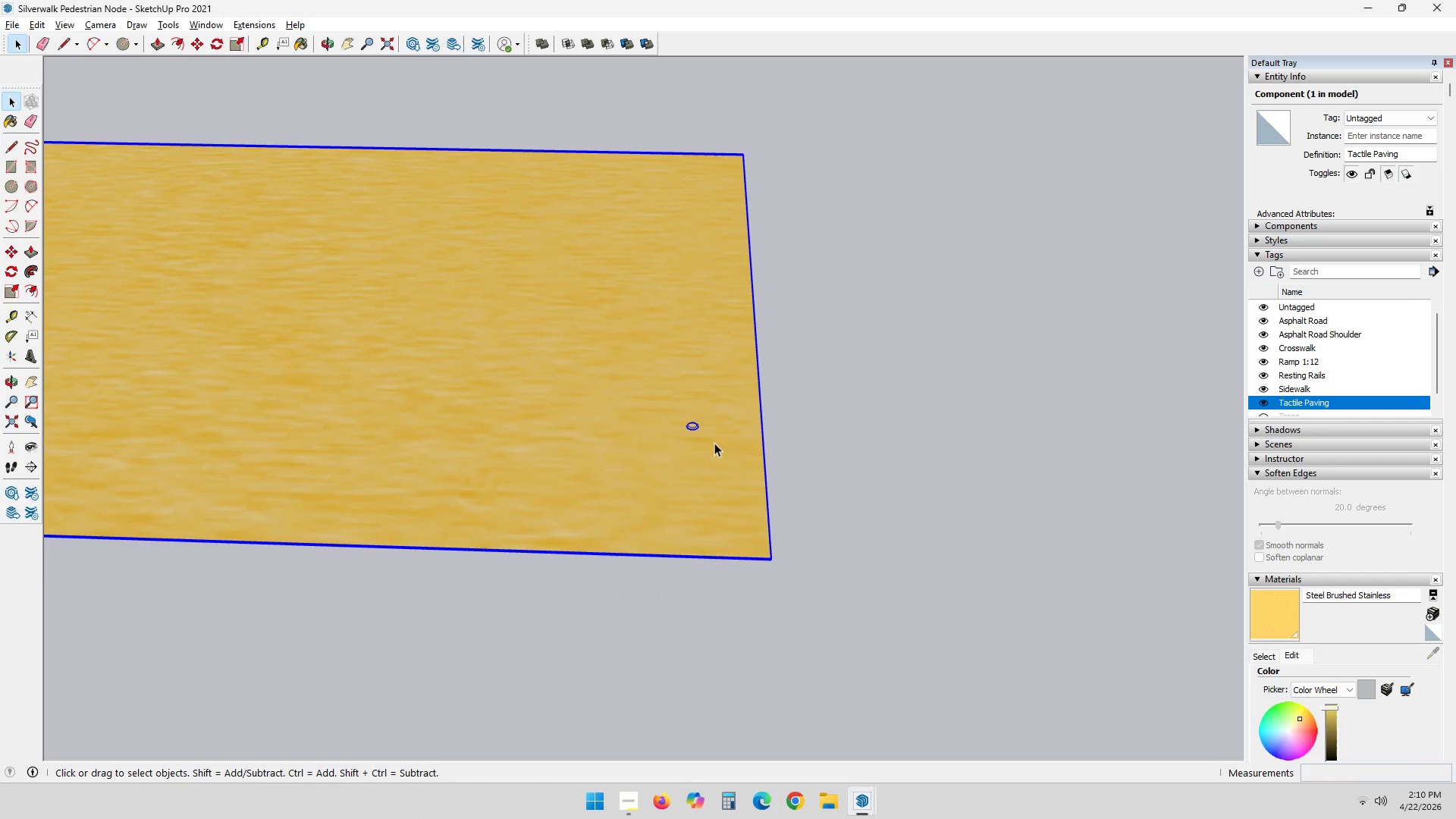 
double_click([704, 448])
 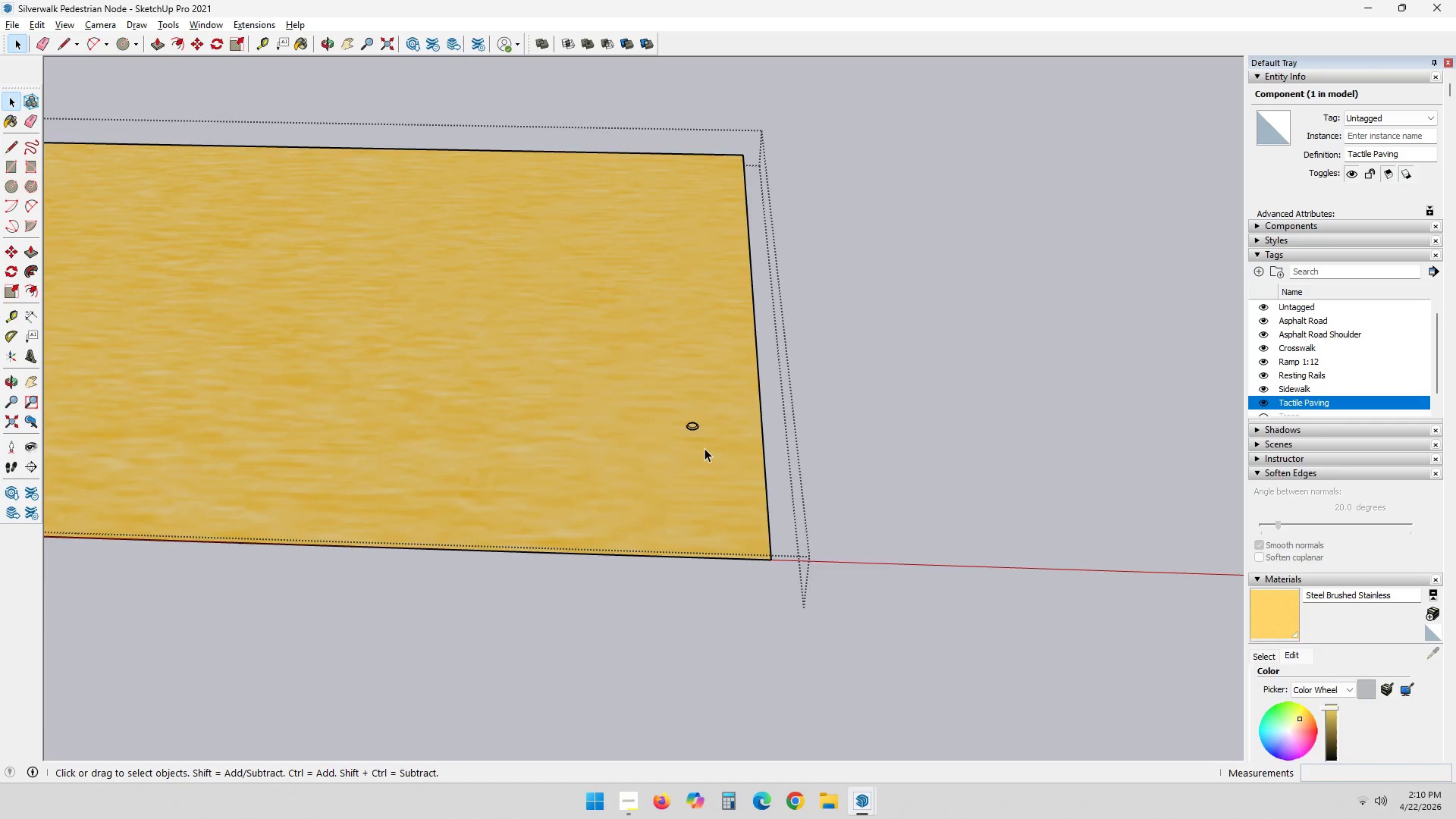 
scroll: coordinate [695, 460], scroll_direction: up, amount: 3.0
 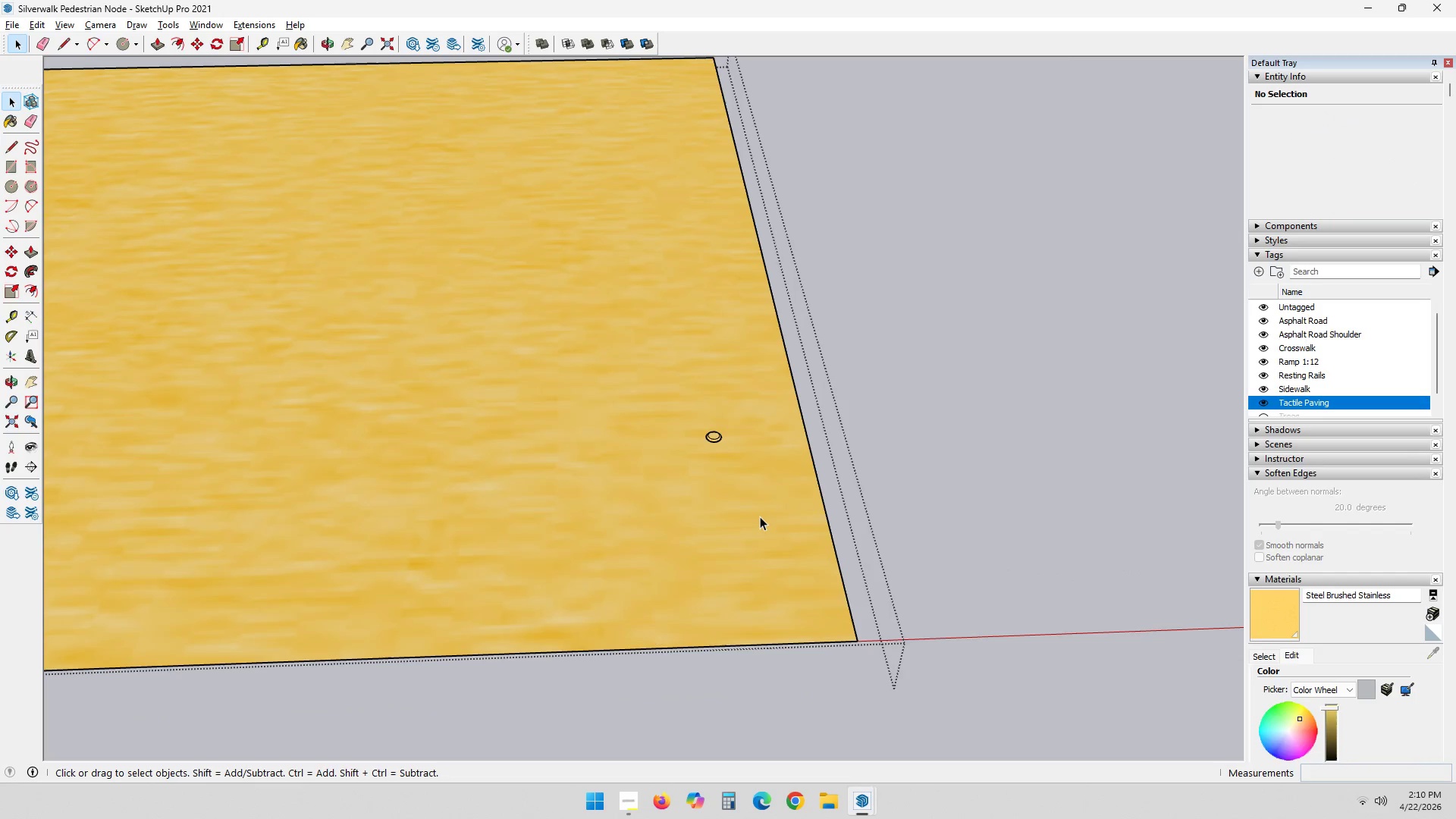 
key(T)
 